 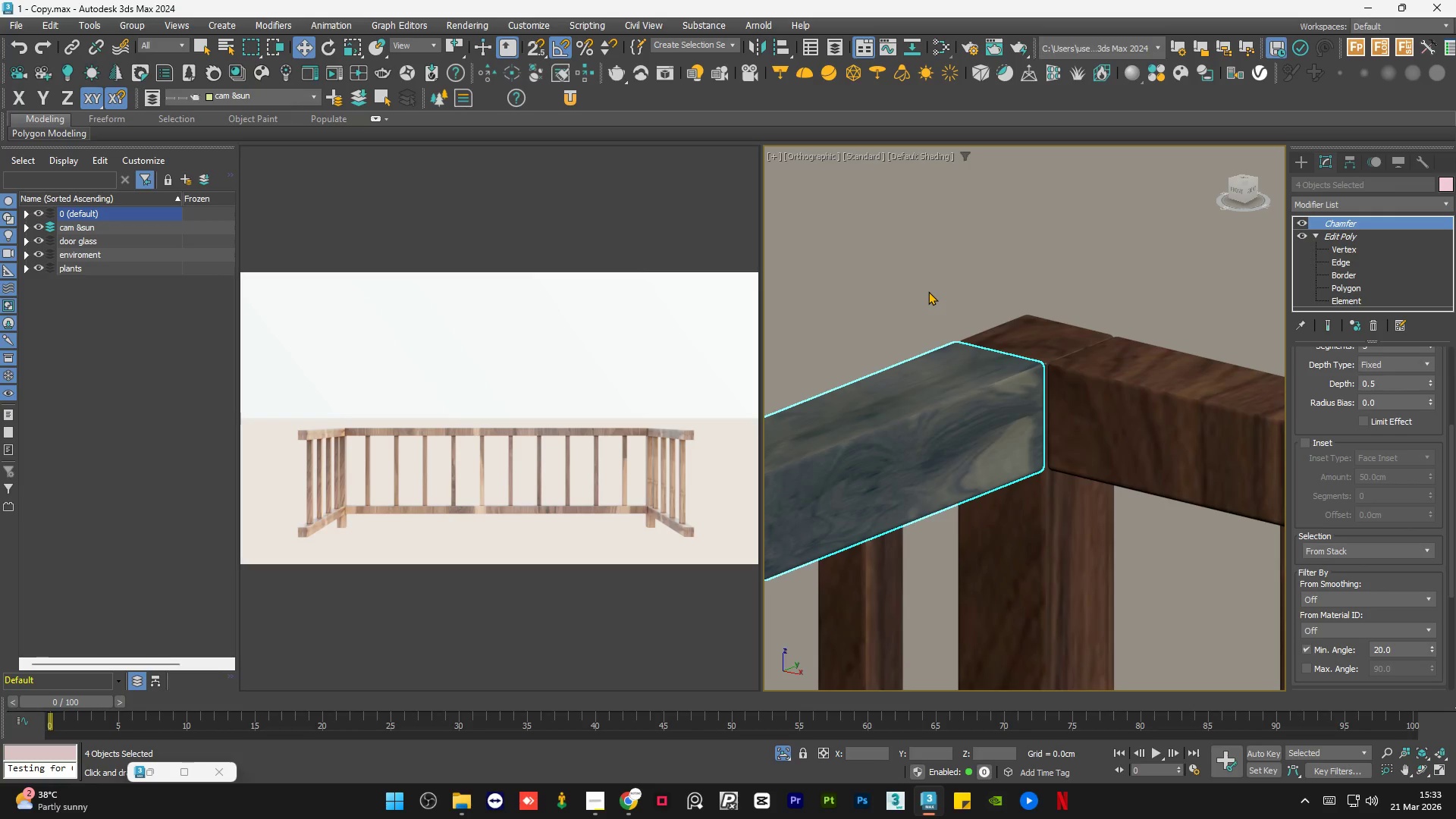 
scroll: coordinate [1006, 369], scroll_direction: down, amount: 5.0
 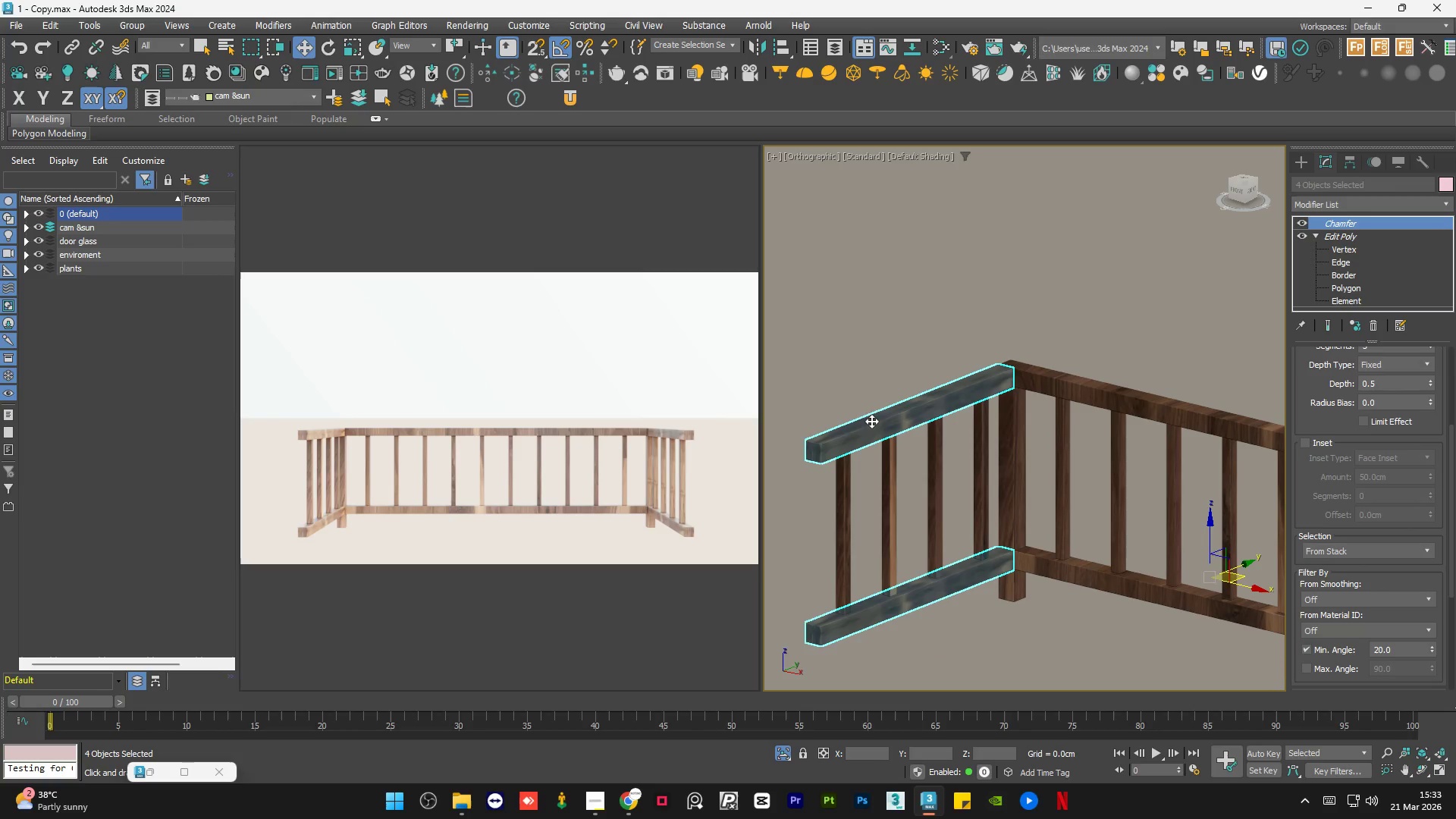 
scroll: coordinate [924, 406], scroll_direction: up, amount: 9.0
 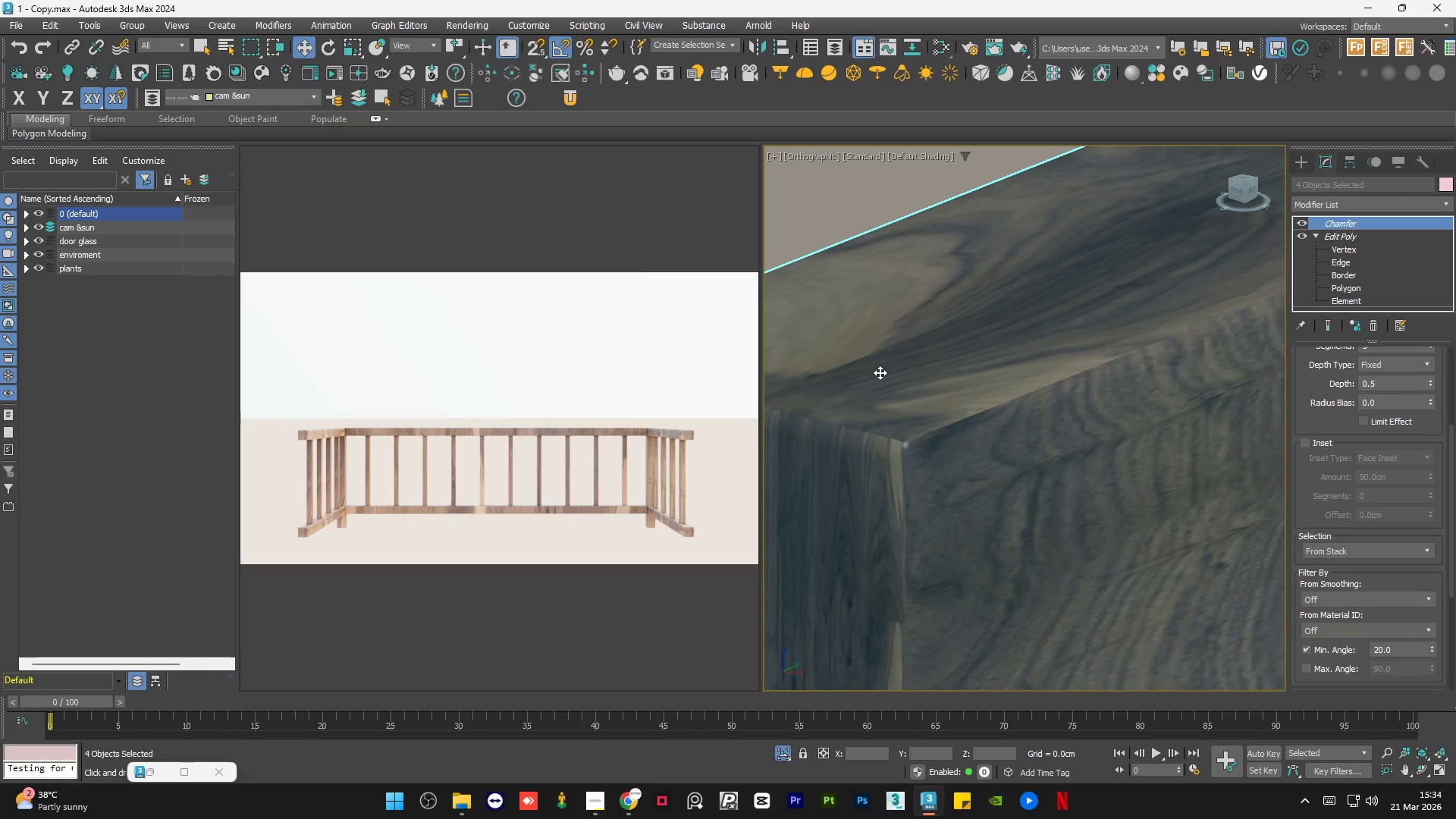 
wait(11.3)
 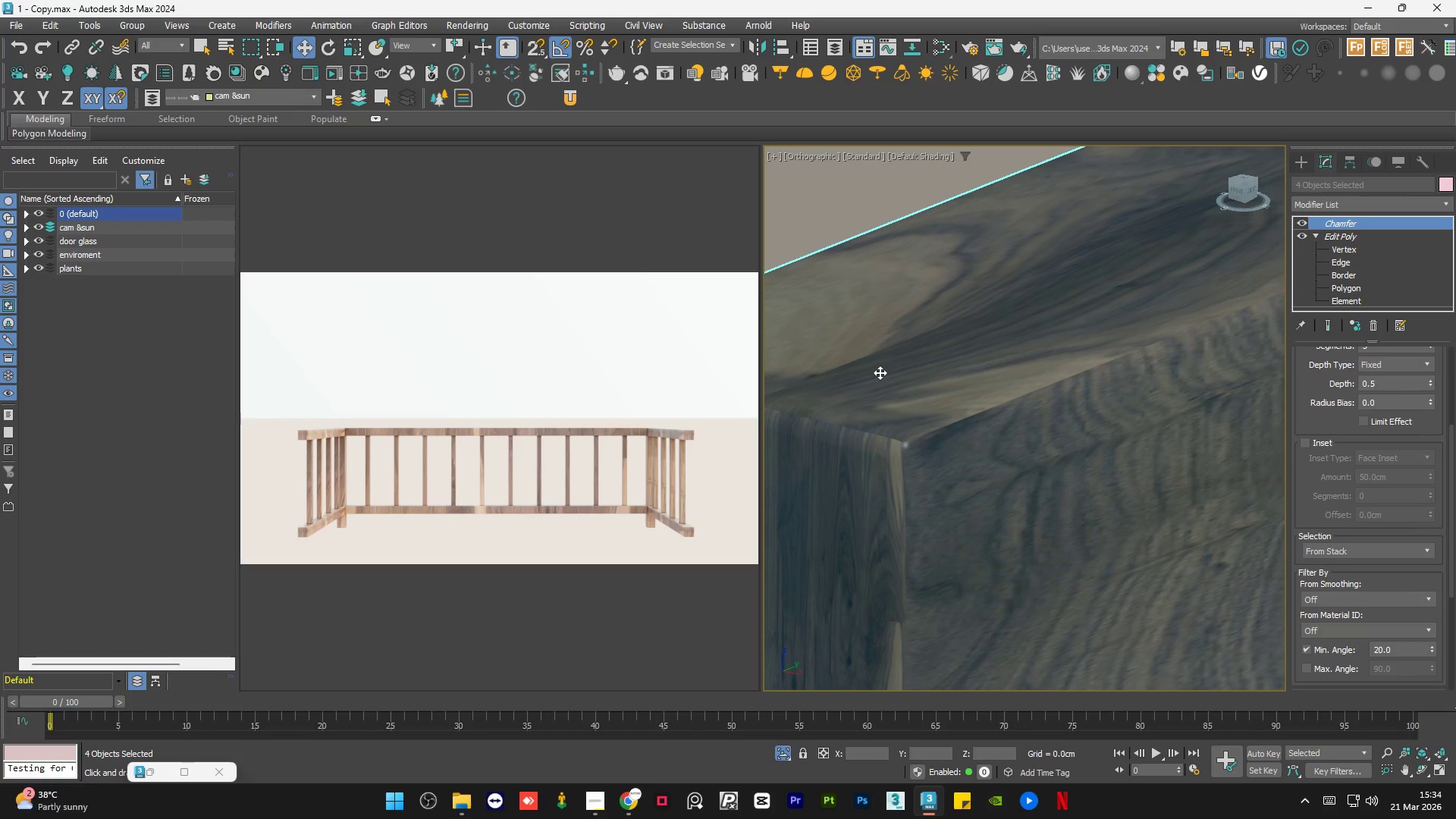 
scroll: coordinate [1182, 336], scroll_direction: down, amount: 11.0
 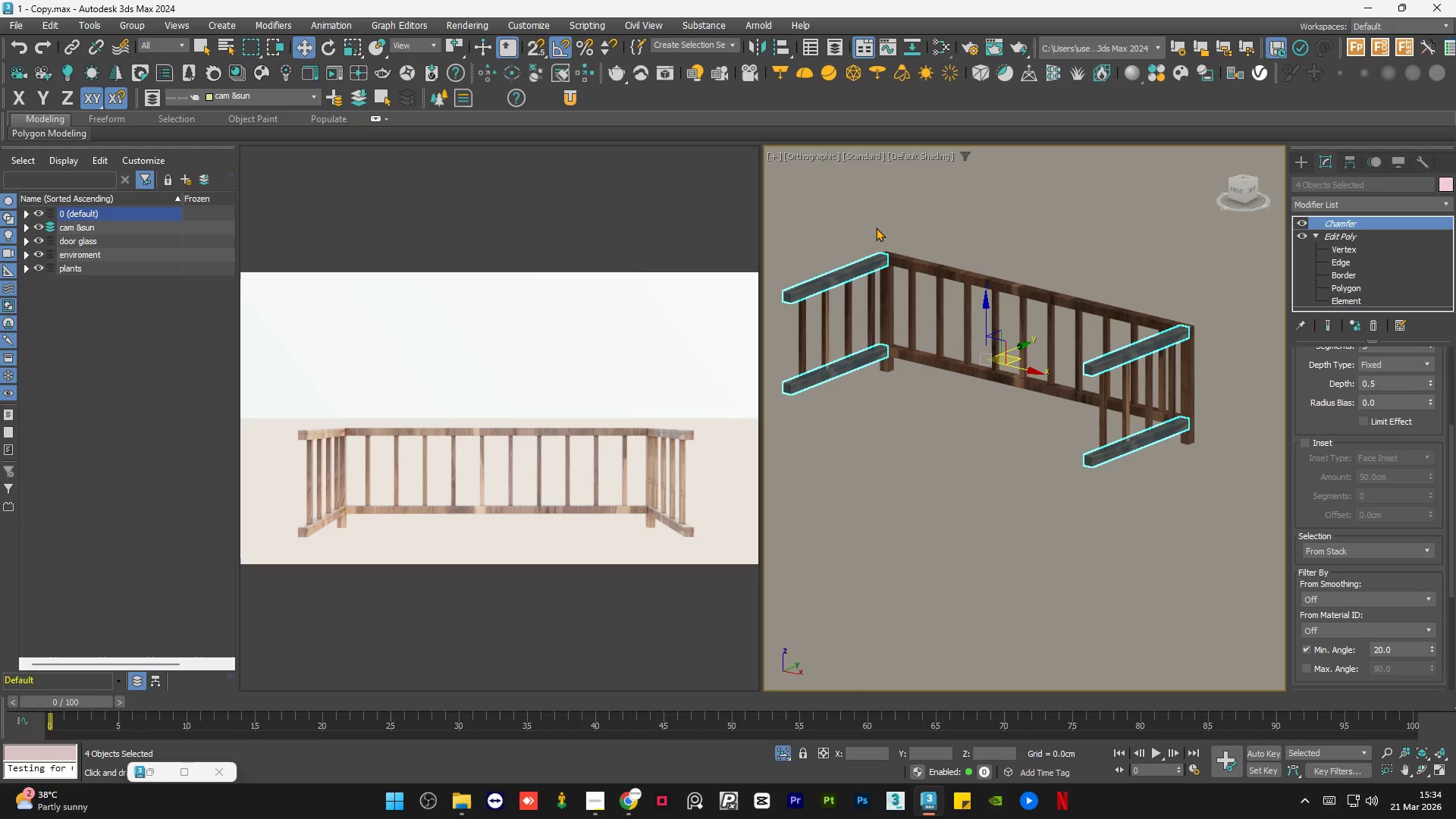 
scroll: coordinate [908, 268], scroll_direction: up, amount: 5.0
 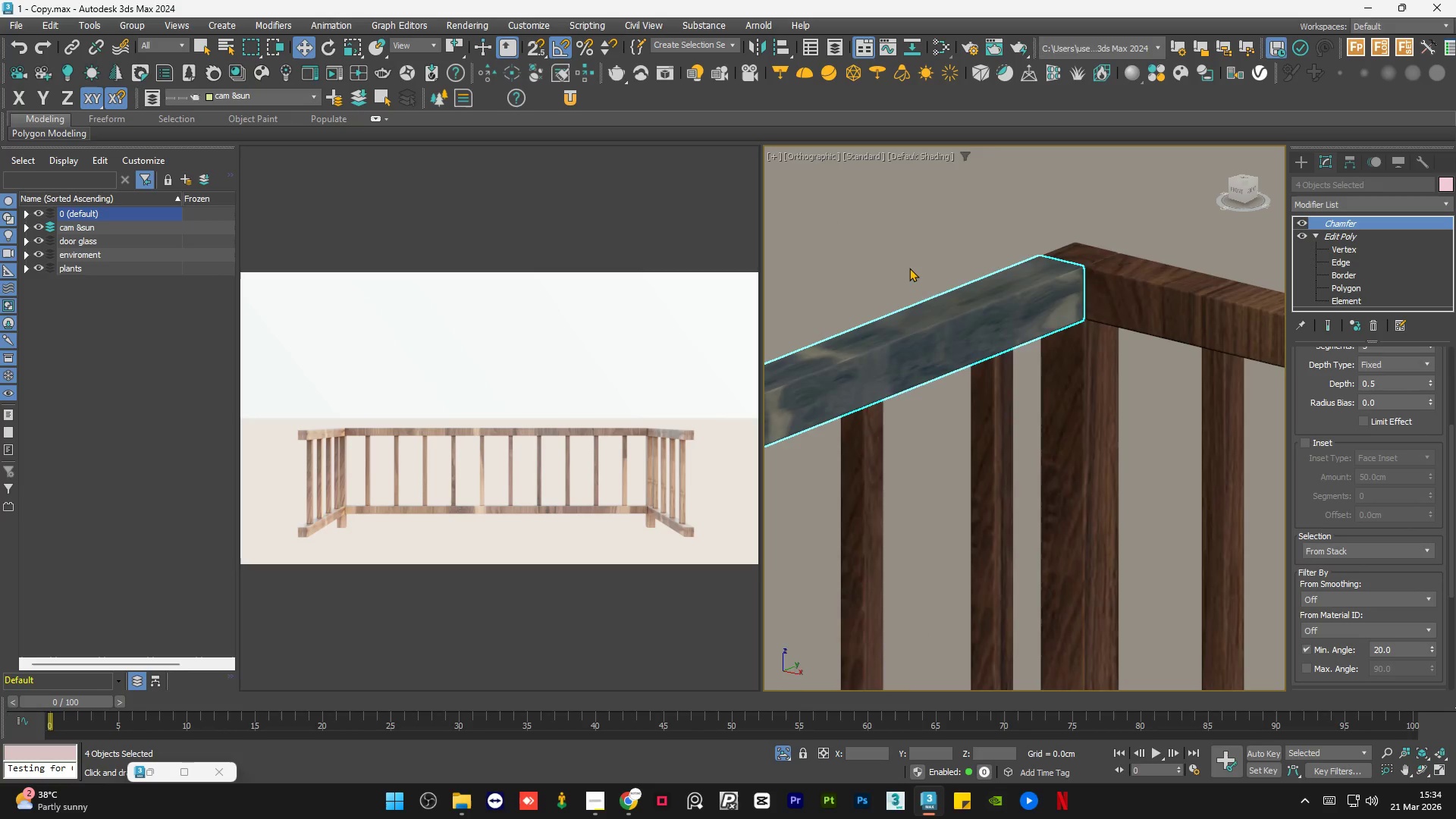 
scroll: coordinate [909, 271], scroll_direction: down, amount: 4.0
 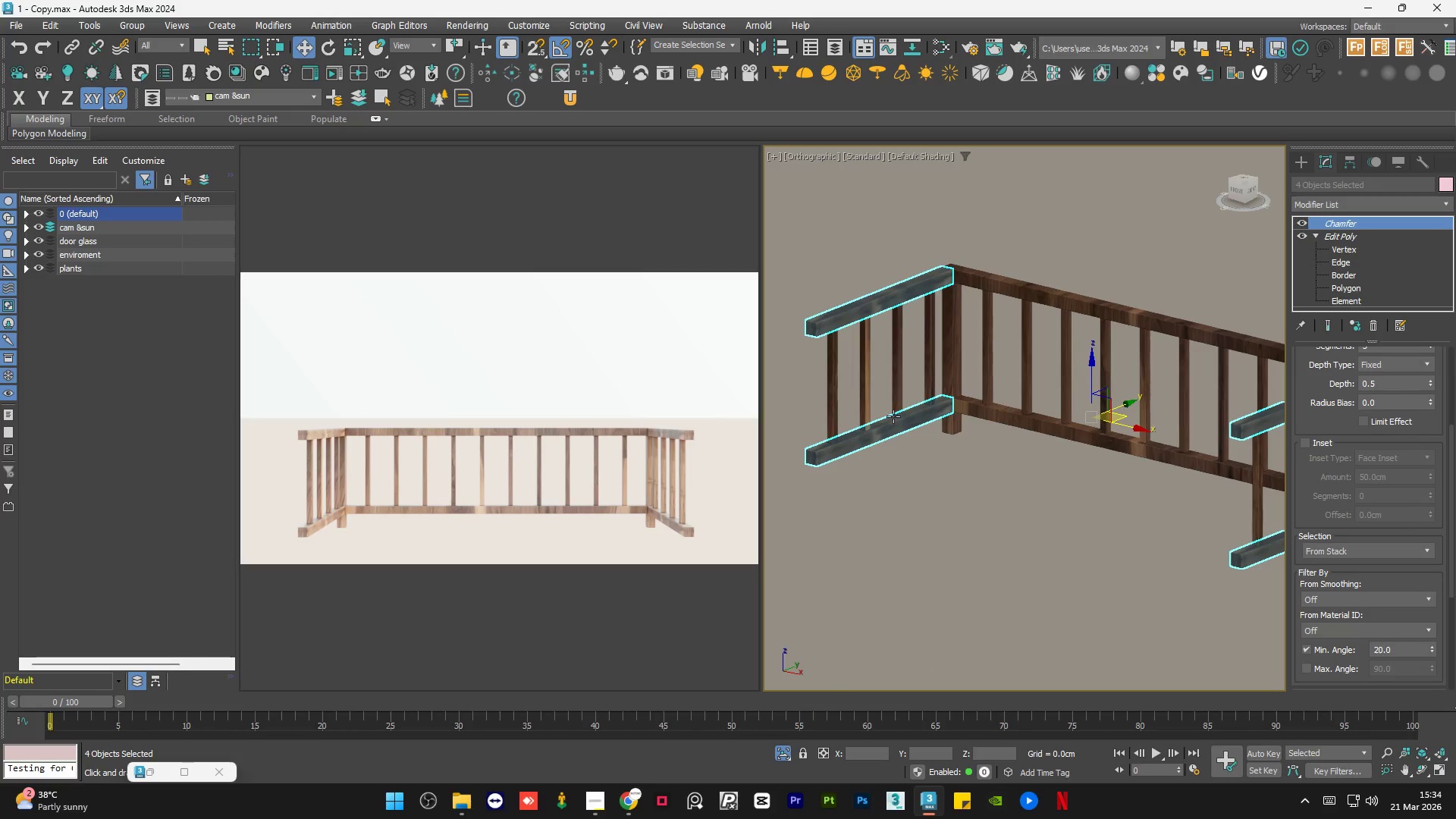 
scroll: coordinate [1162, 592], scroll_direction: up, amount: 7.0
 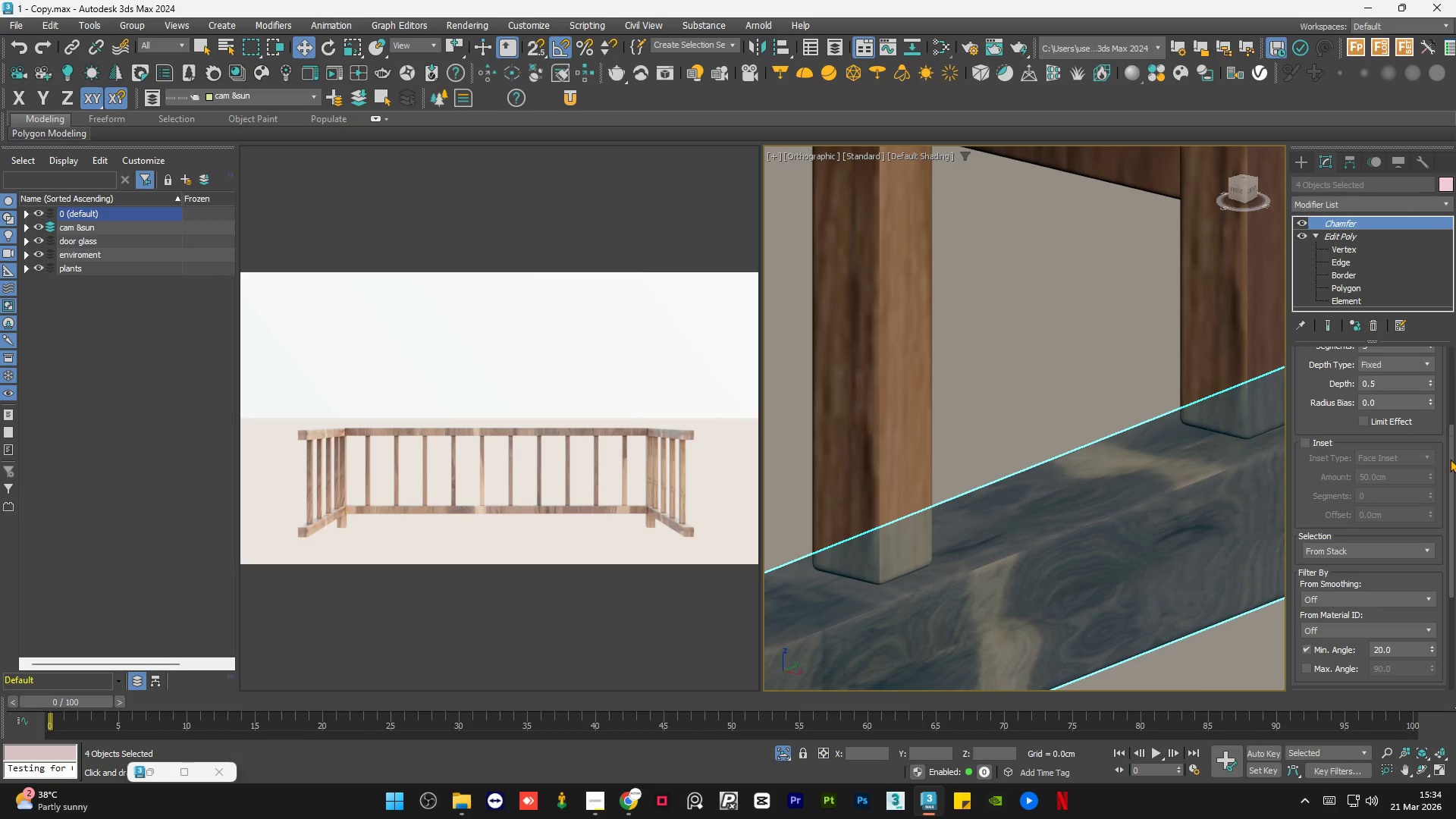 
left_click_drag(start_coordinate=[1448, 469], to_coordinate=[1455, 314])
 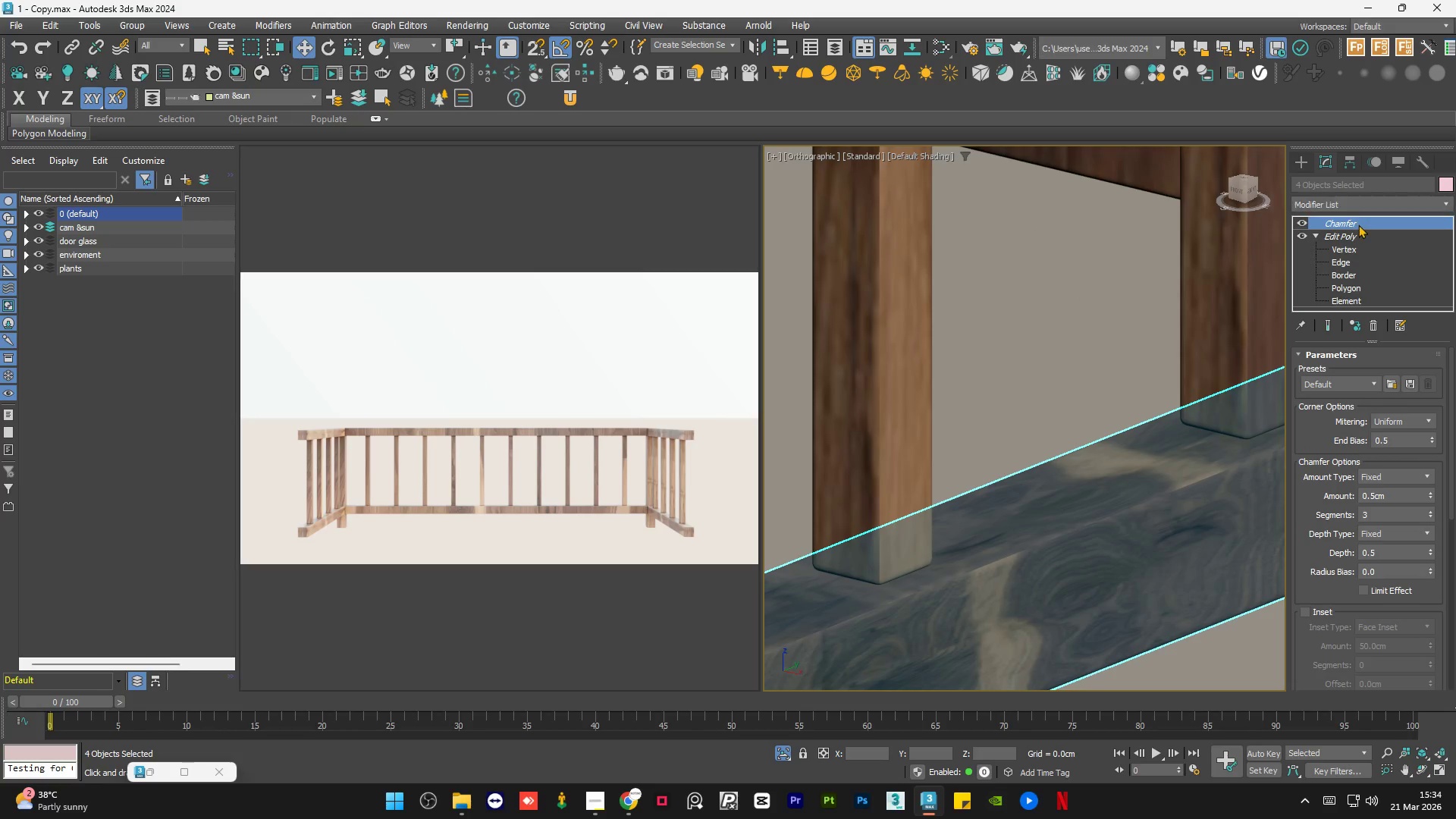 
right_click([1360, 223])
 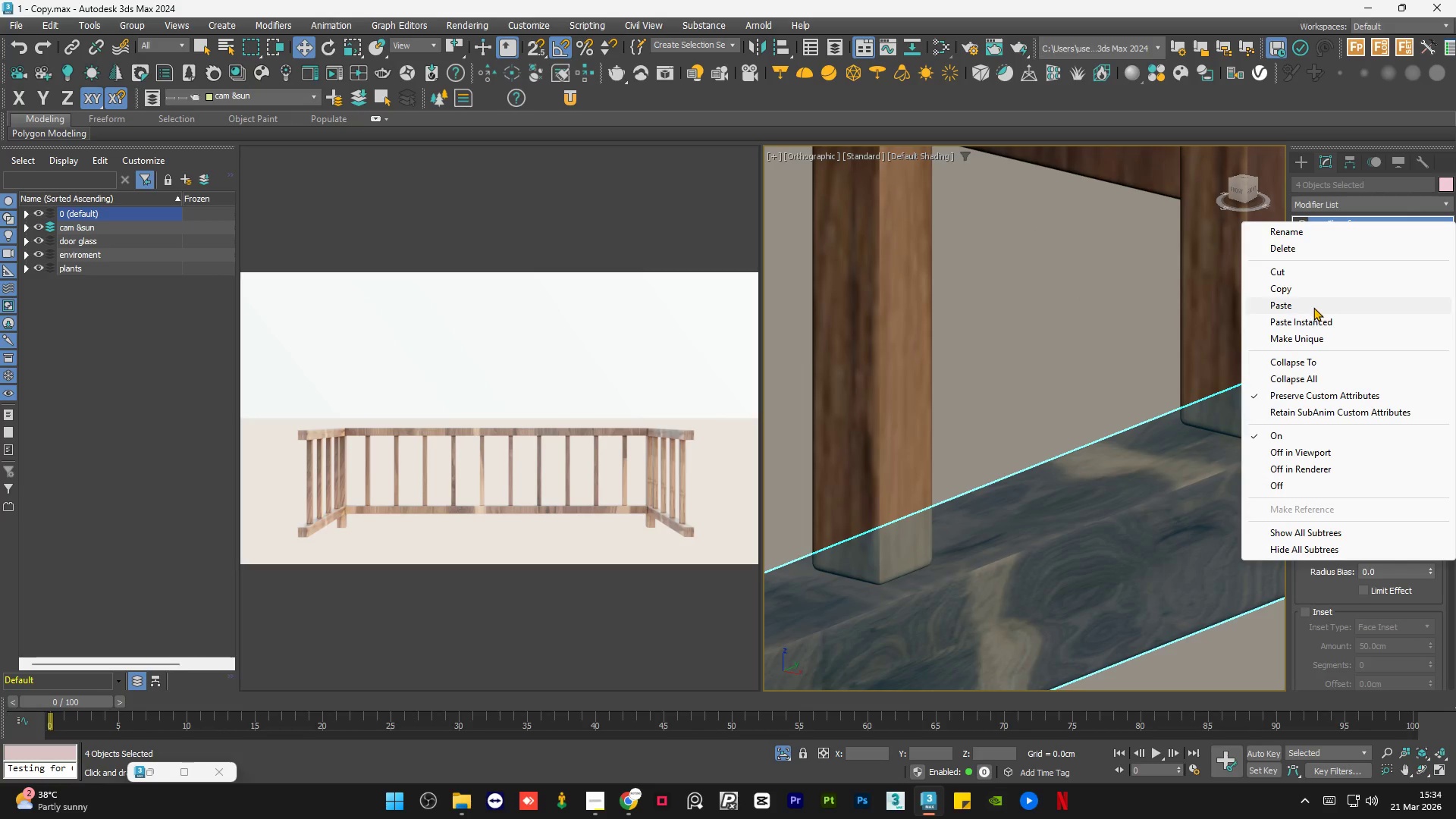 
left_click([1313, 308])
 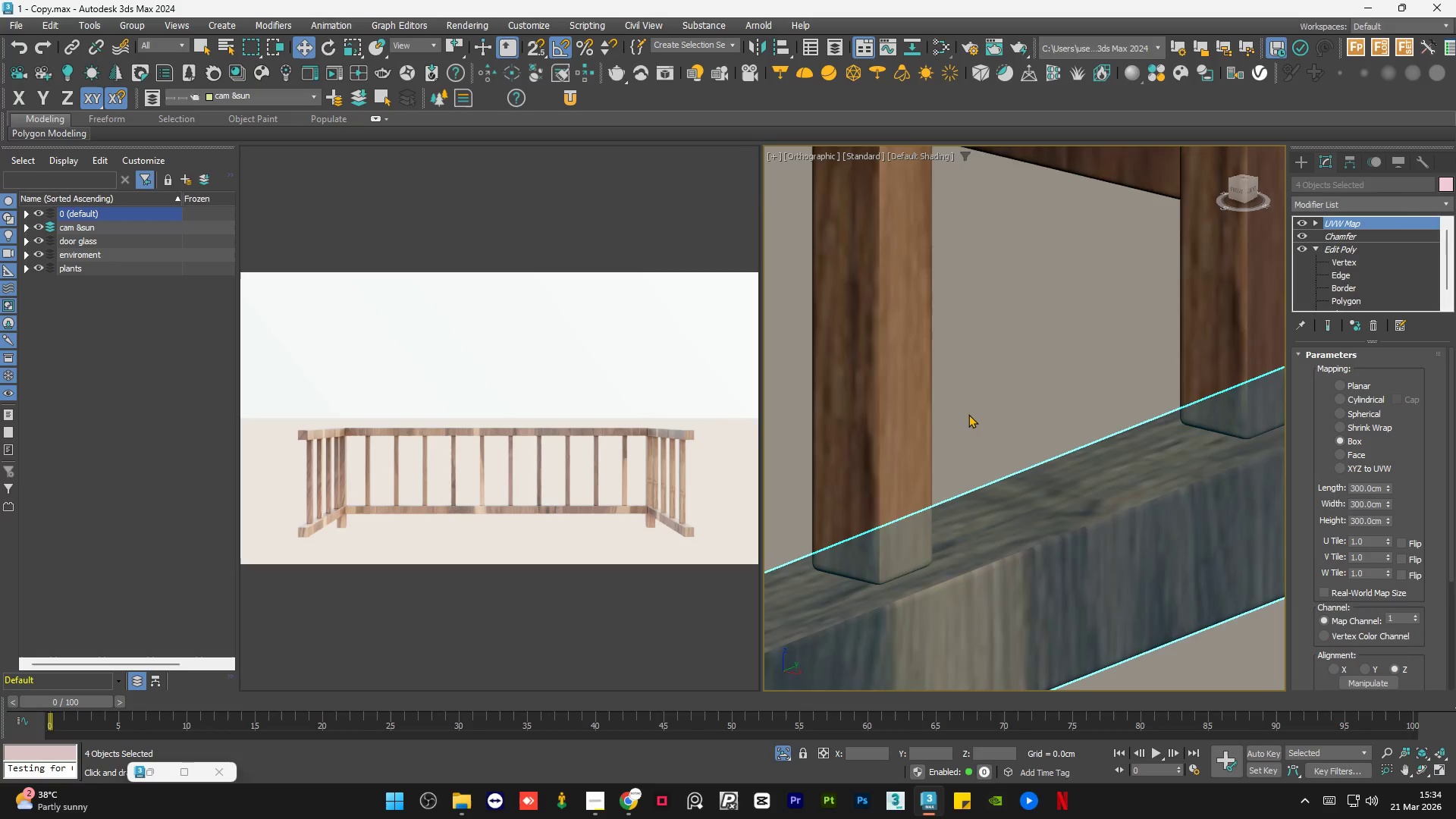 
scroll: coordinate [961, 428], scroll_direction: down, amount: 3.0
 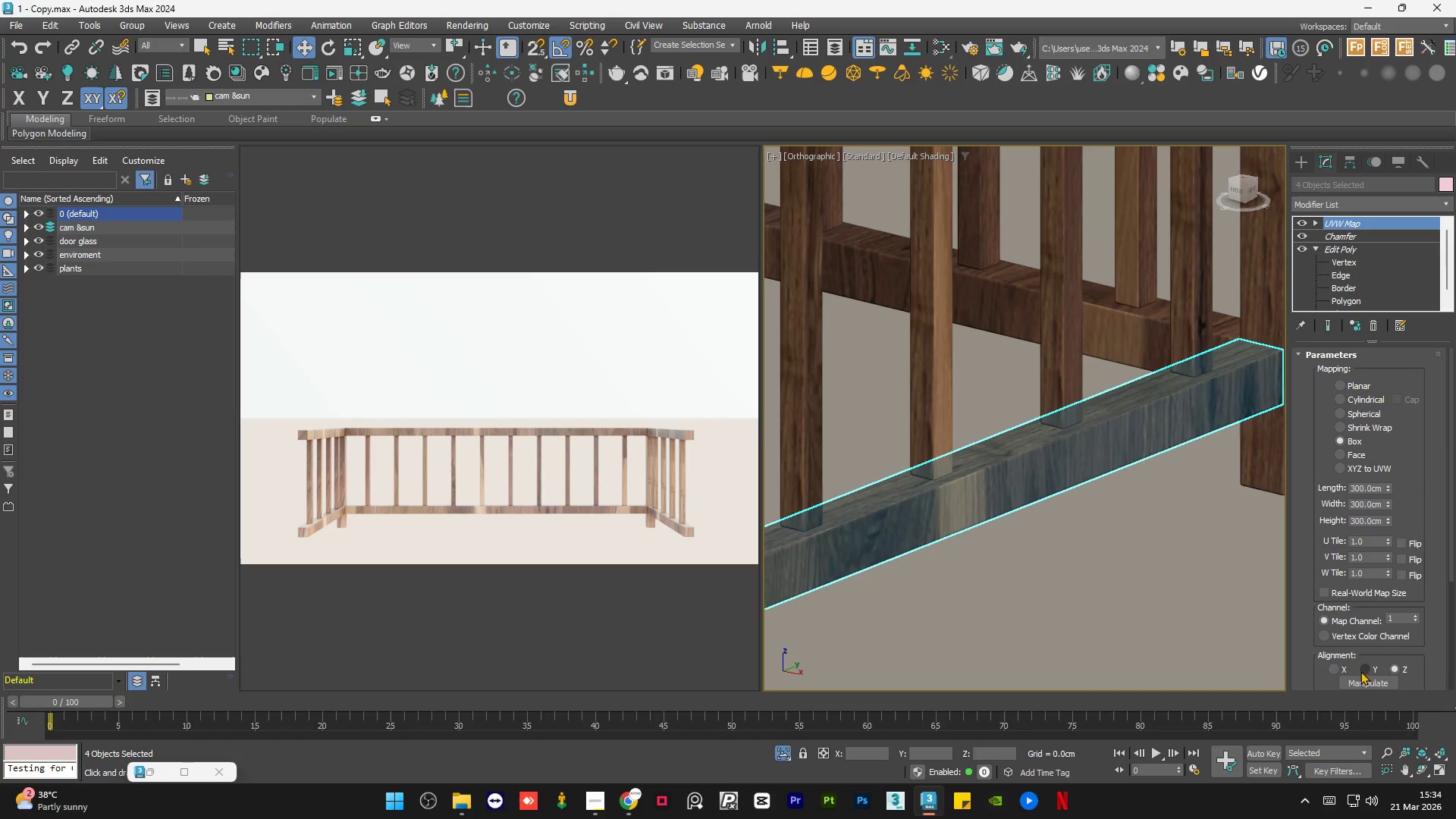 
left_click([1361, 671])
 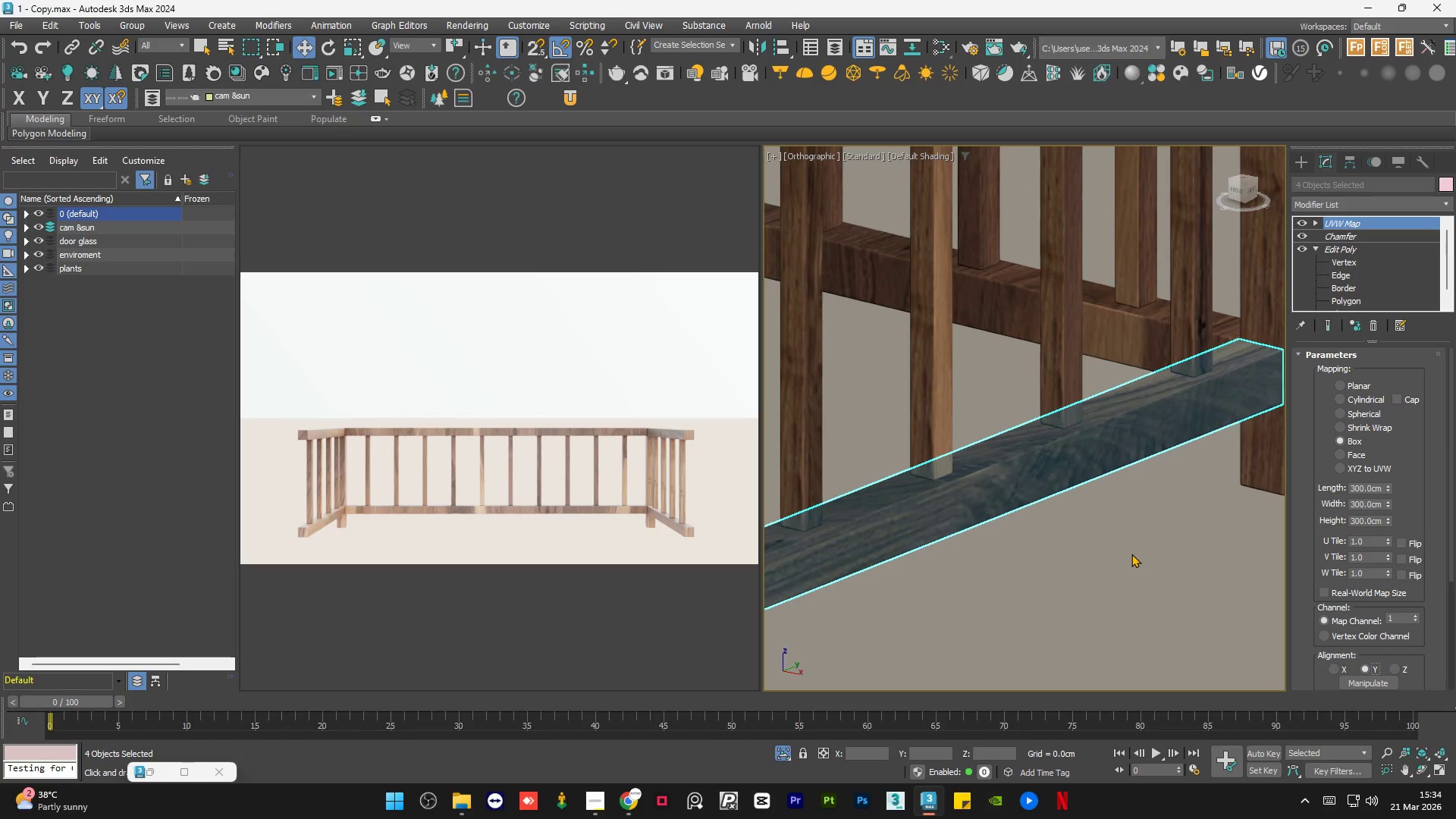 
hold_key(key=AltLeft, duration=0.91)
 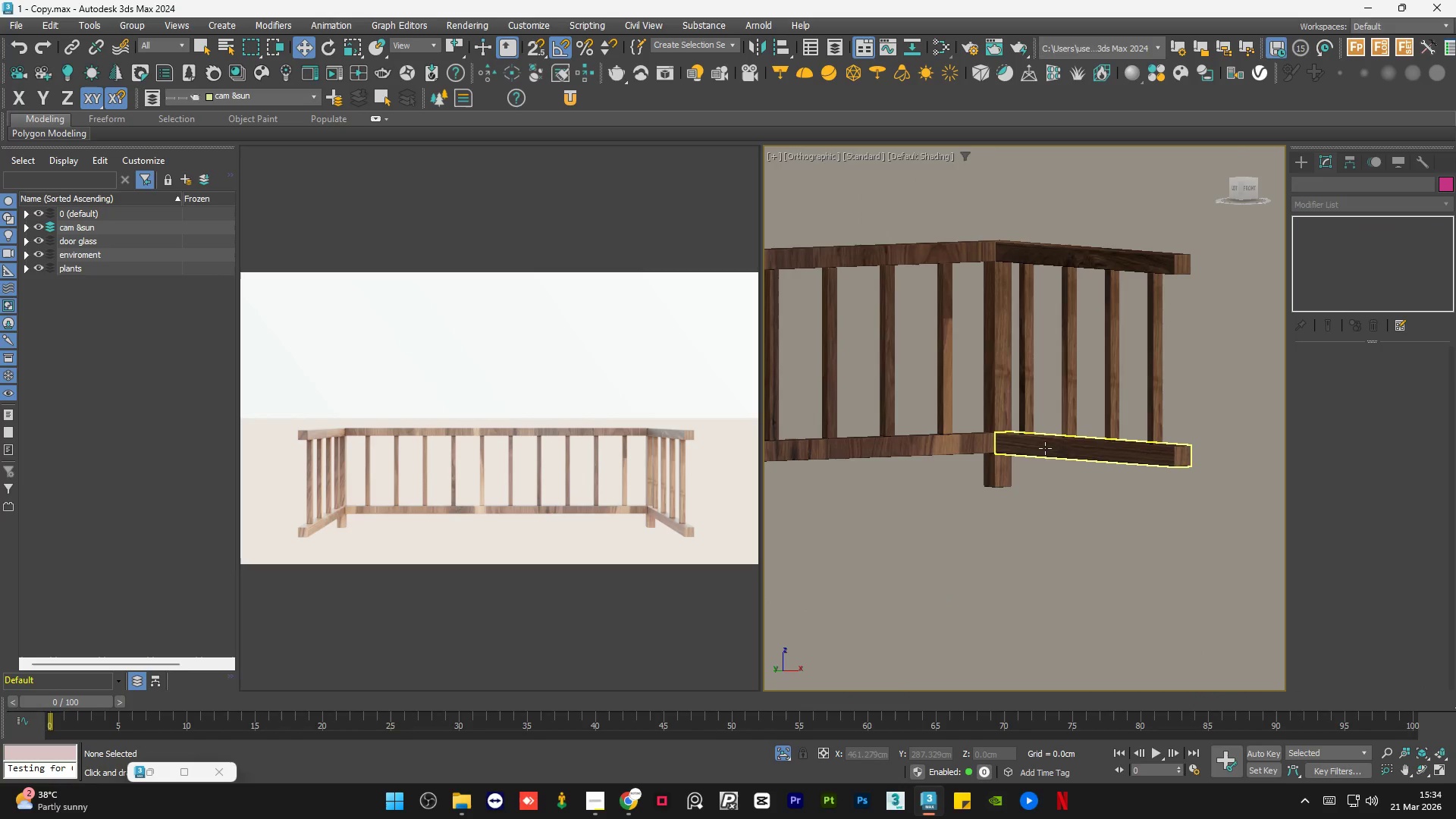 
scroll: coordinate [1132, 557], scroll_direction: down, amount: 3.0
 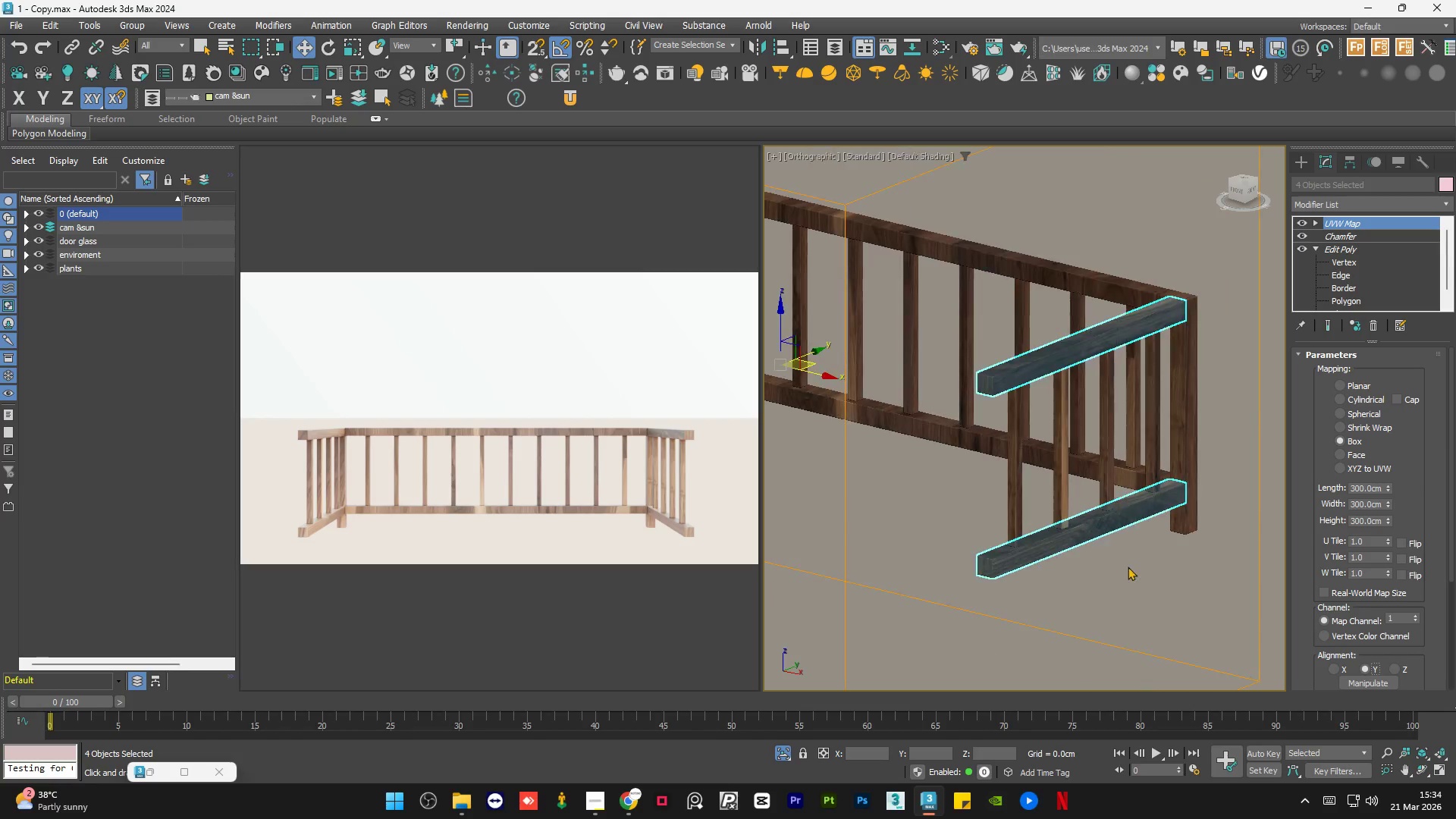 
hold_key(key=AltLeft, duration=3.41)
left_click([1134, 546])
 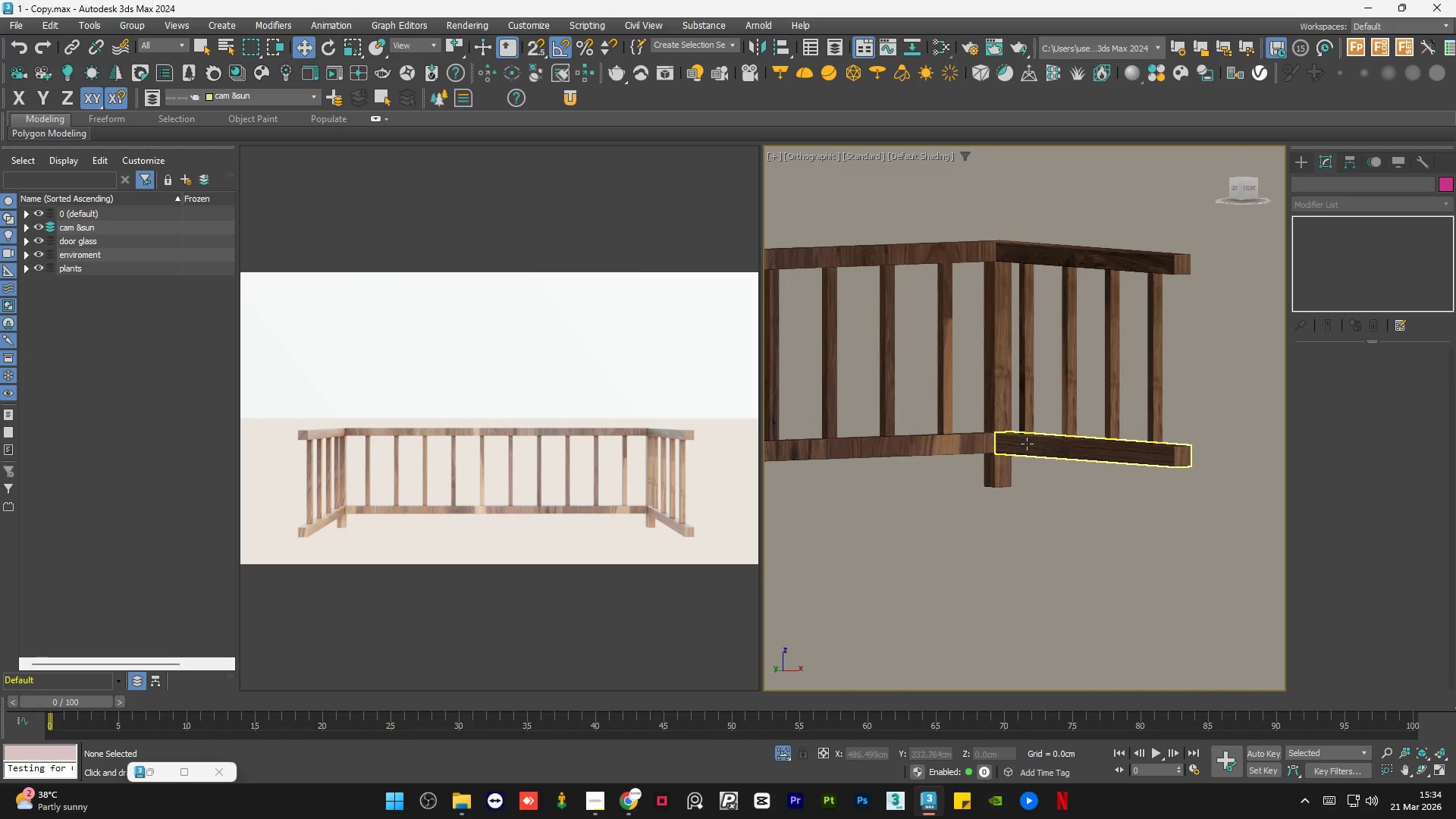 
scroll: coordinate [995, 455], scroll_direction: up, amount: 6.0
 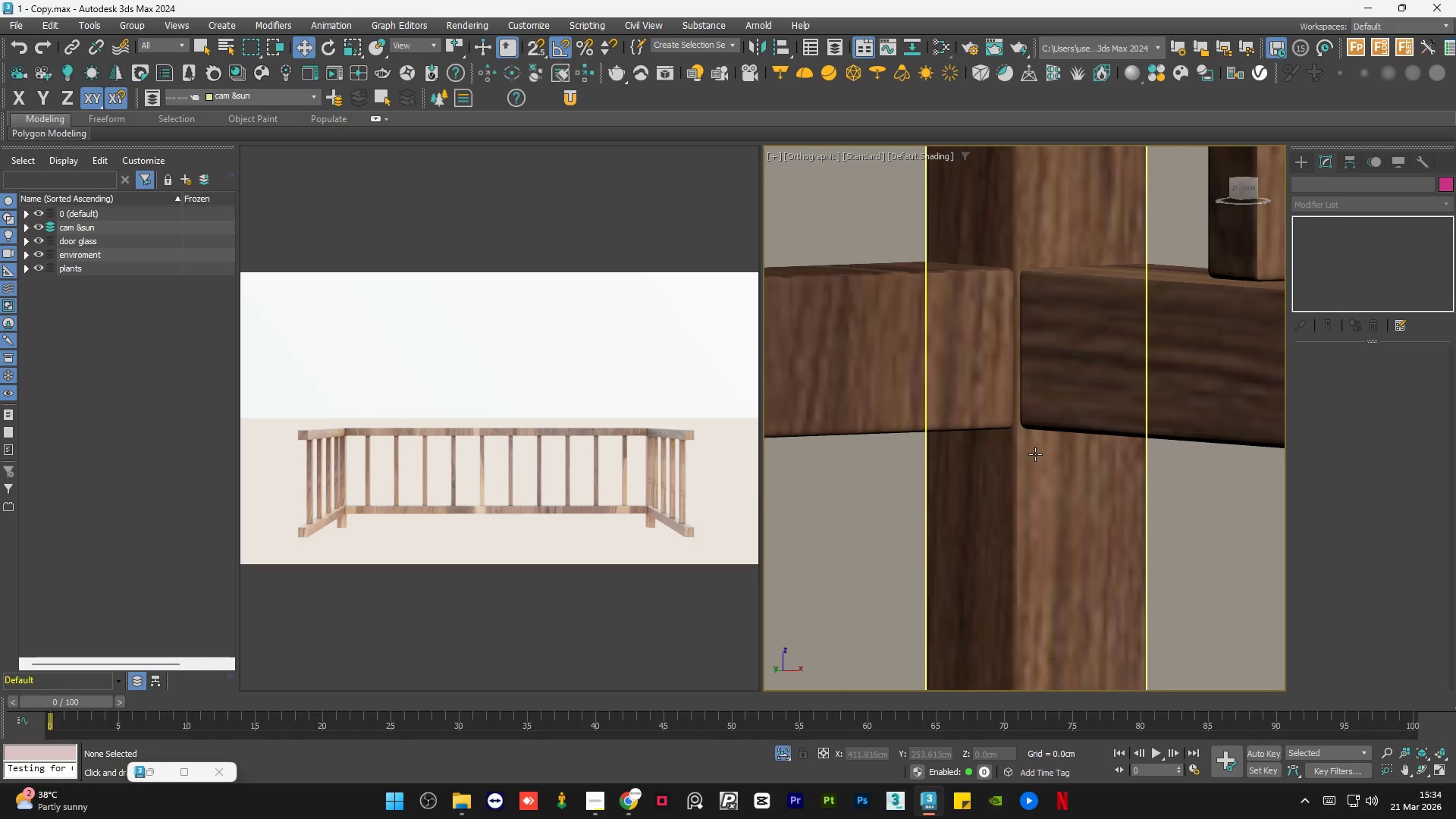 
scroll: coordinate [1088, 518], scroll_direction: down, amount: 6.0
 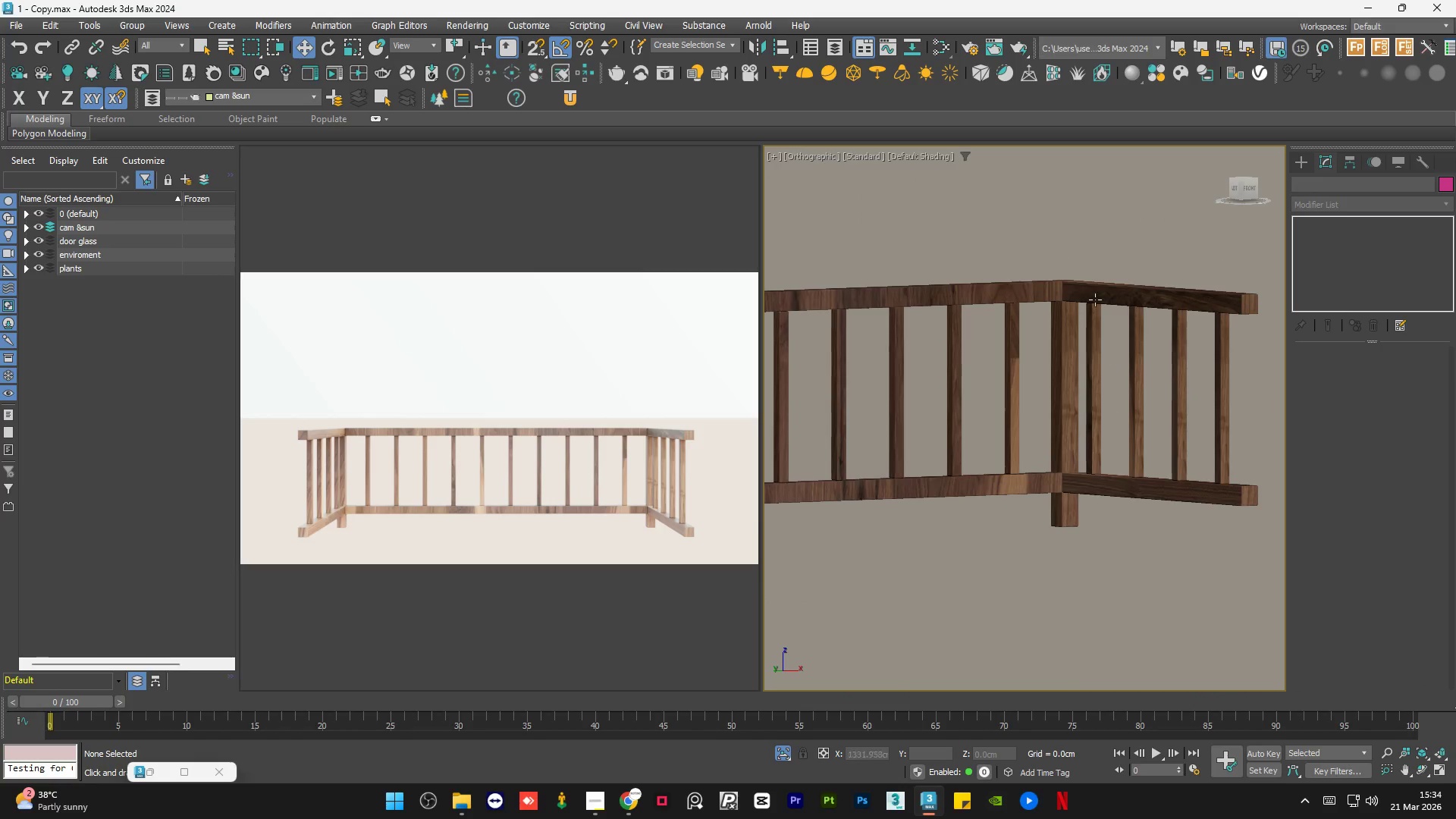 
hold_key(key=AltLeft, duration=0.84)
 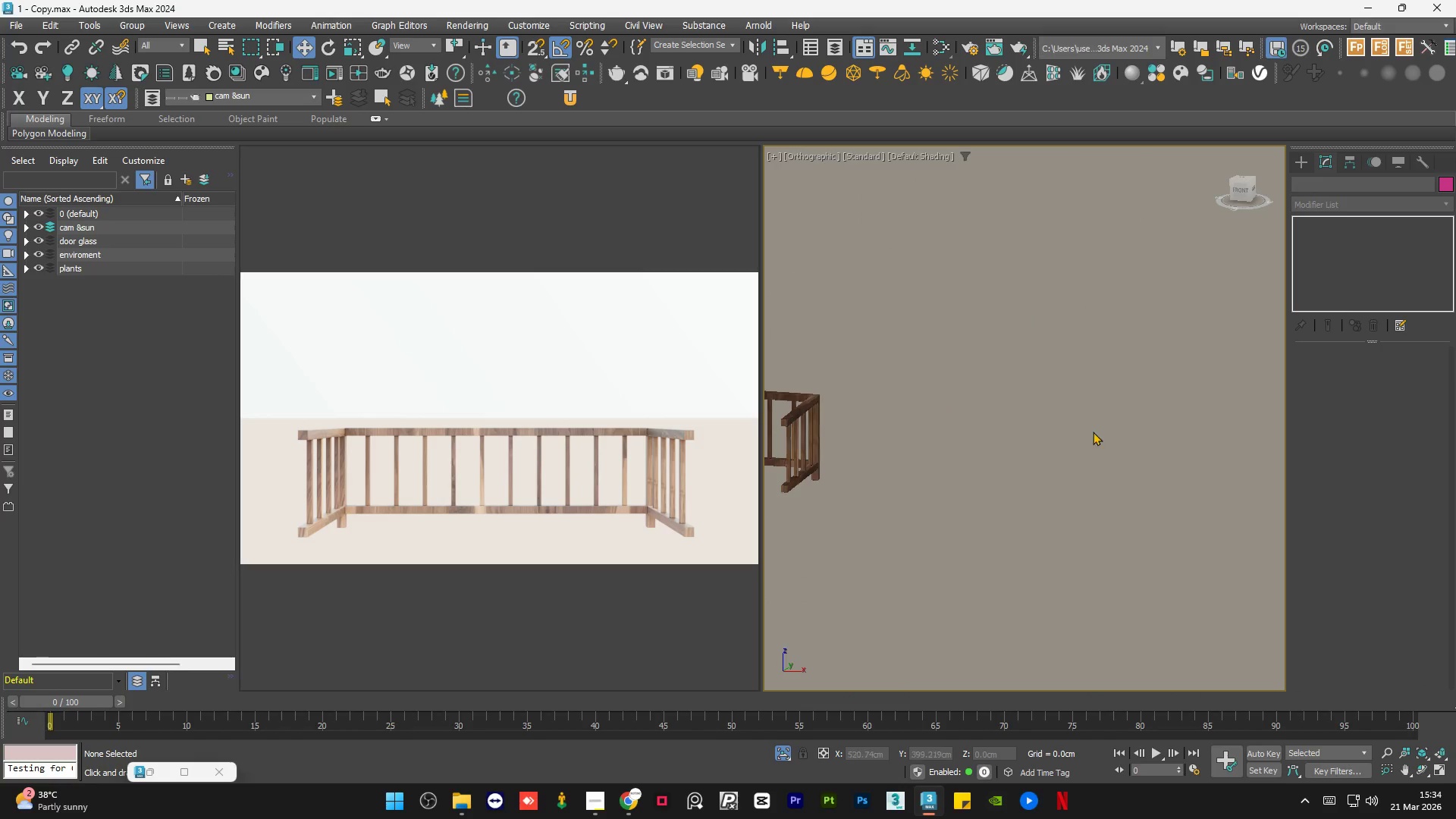 
scroll: coordinate [1146, 361], scroll_direction: down, amount: 3.0
 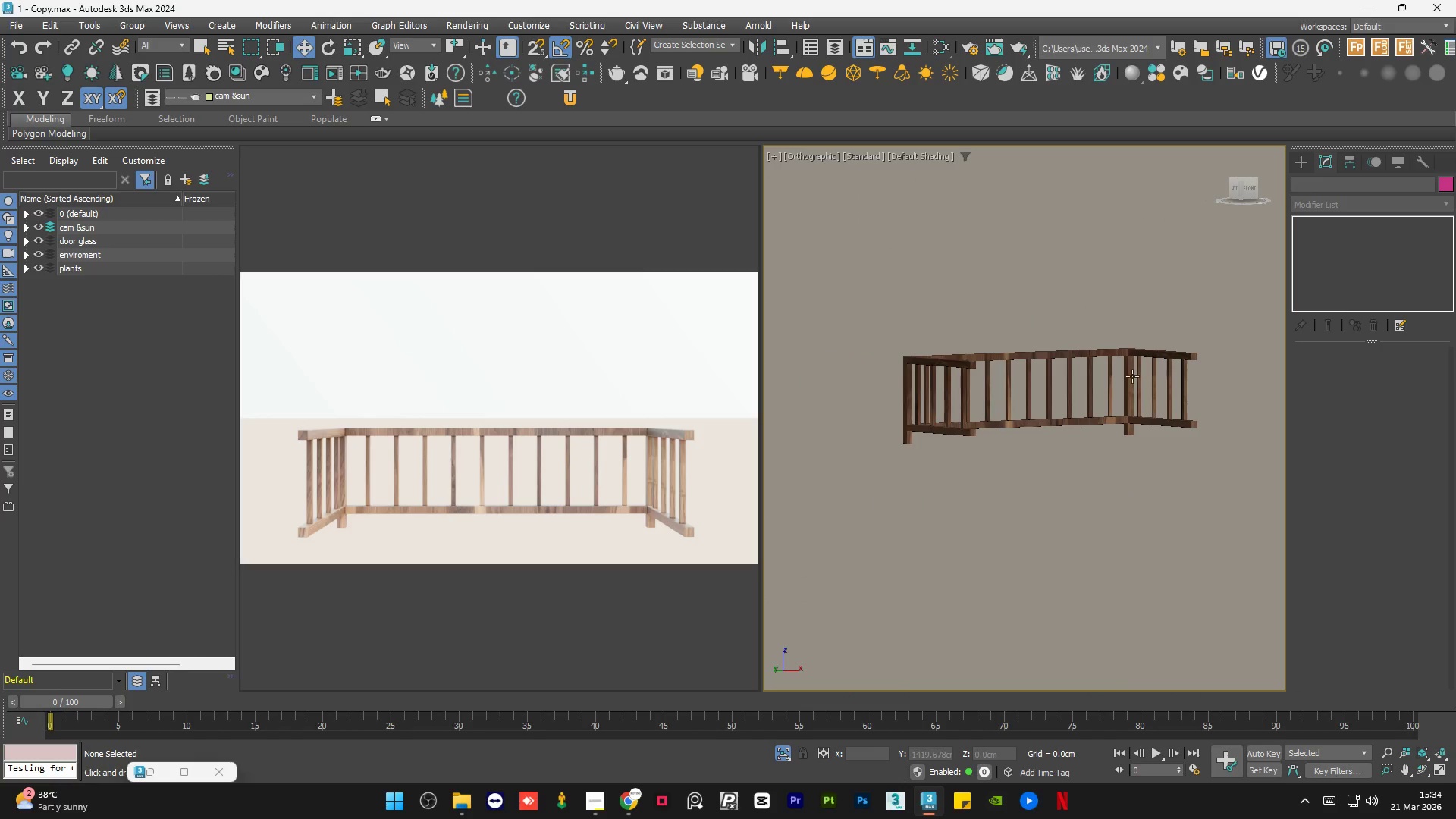 
hold_key(key=AltLeft, duration=0.41)
 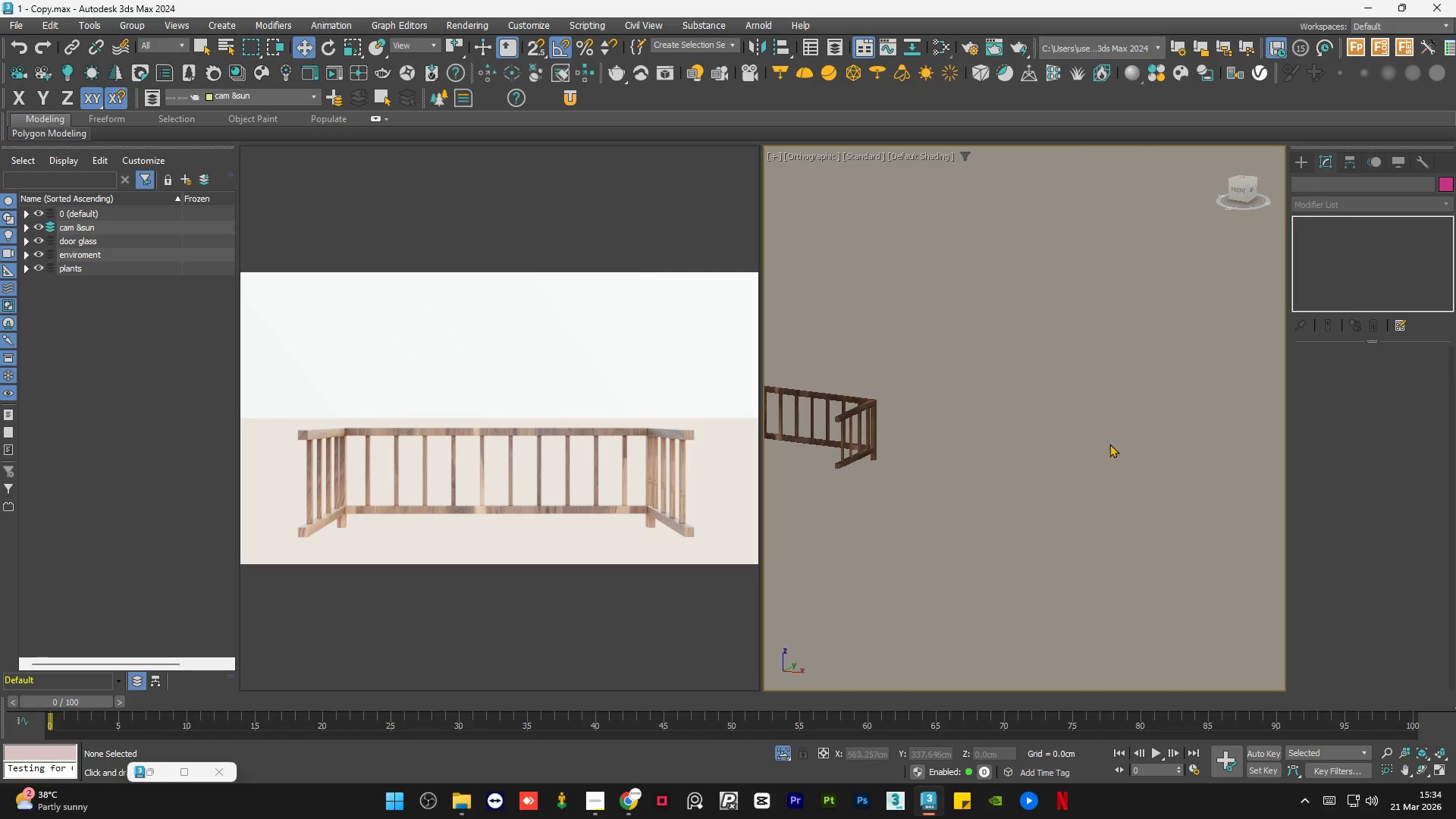 
scroll: coordinate [1091, 433], scroll_direction: down, amount: 1.0
 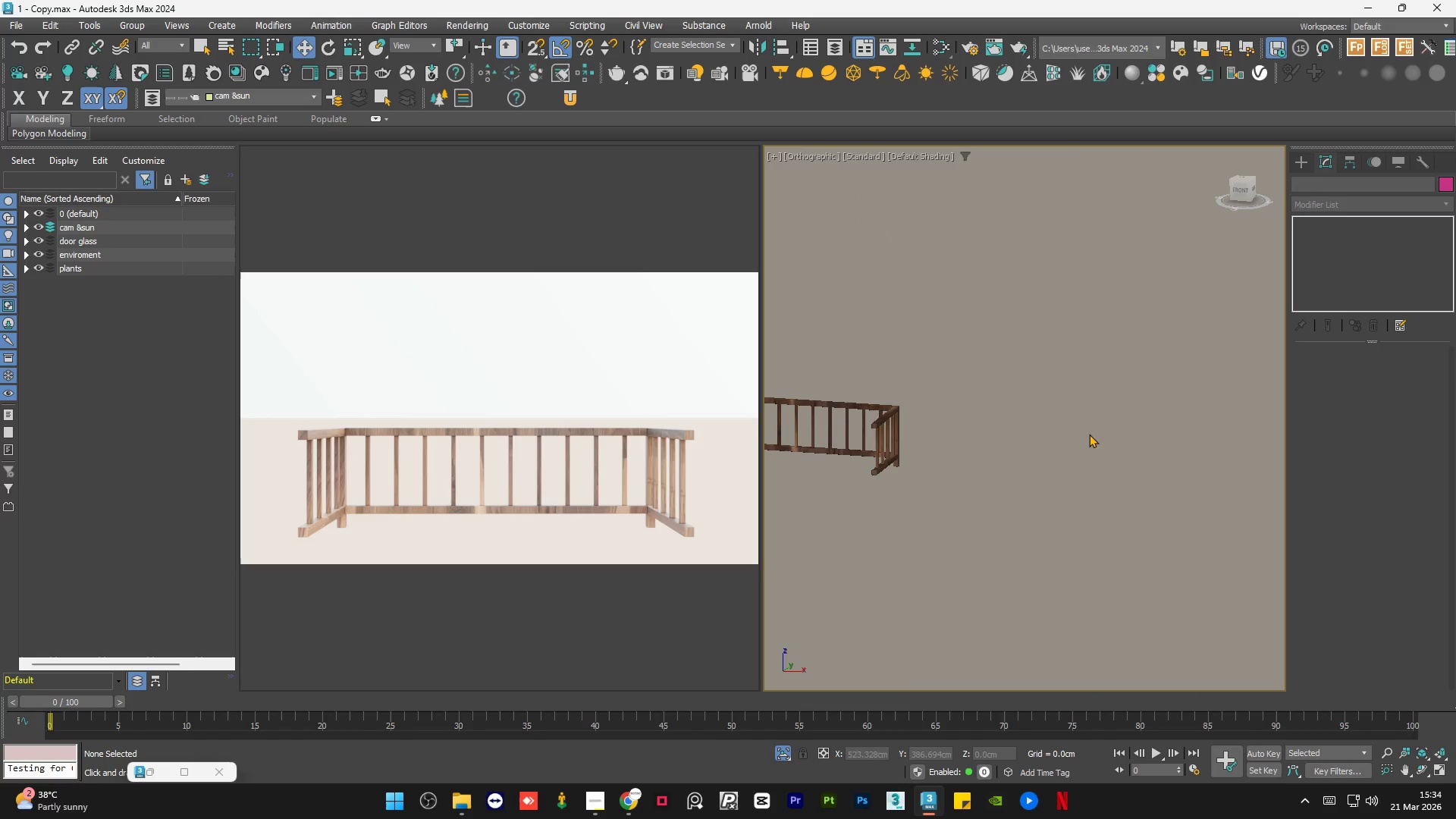 
hold_key(key=AltLeft, duration=0.36)
 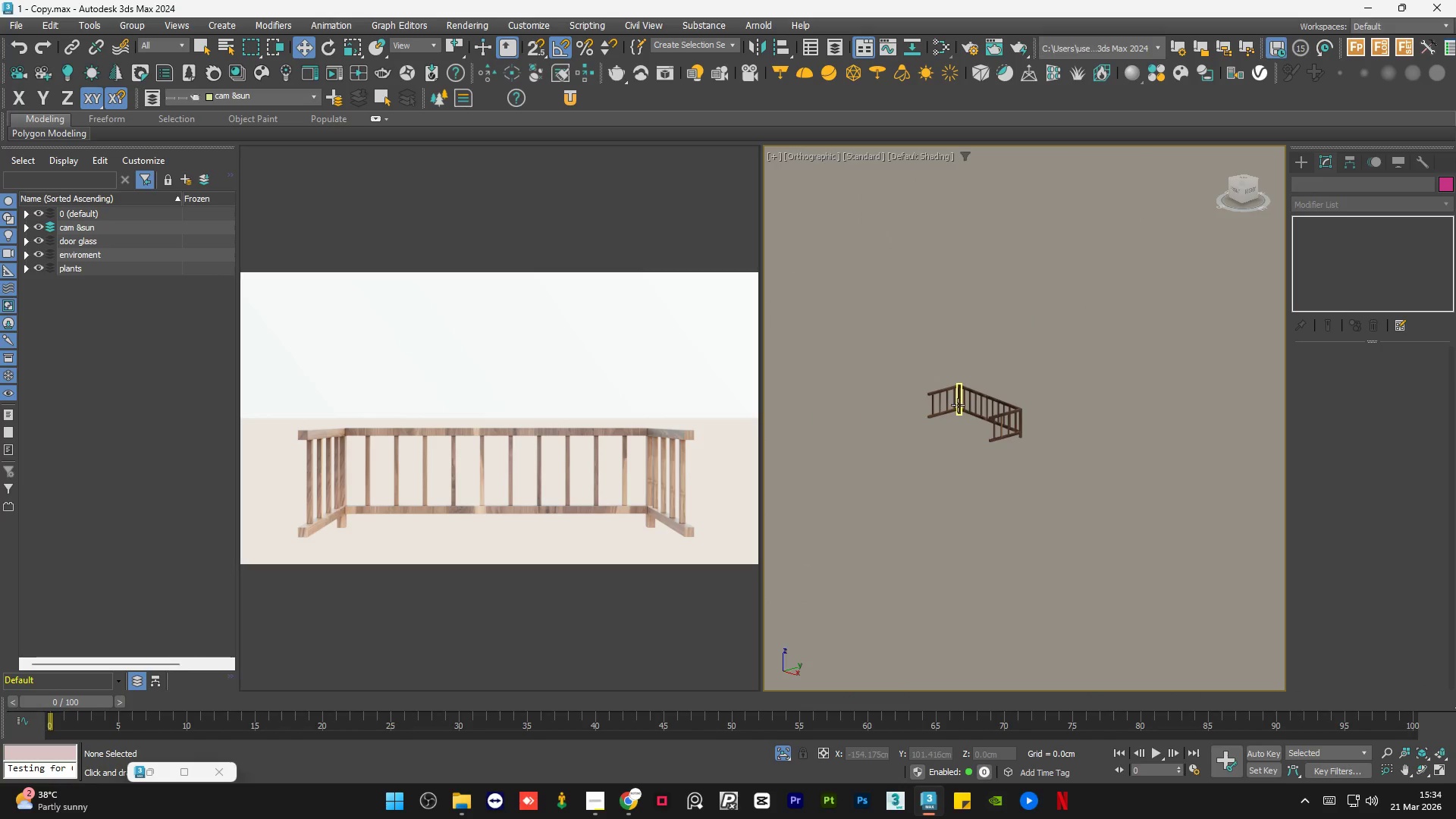 
scroll: coordinate [1163, 452], scroll_direction: down, amount: 2.0
 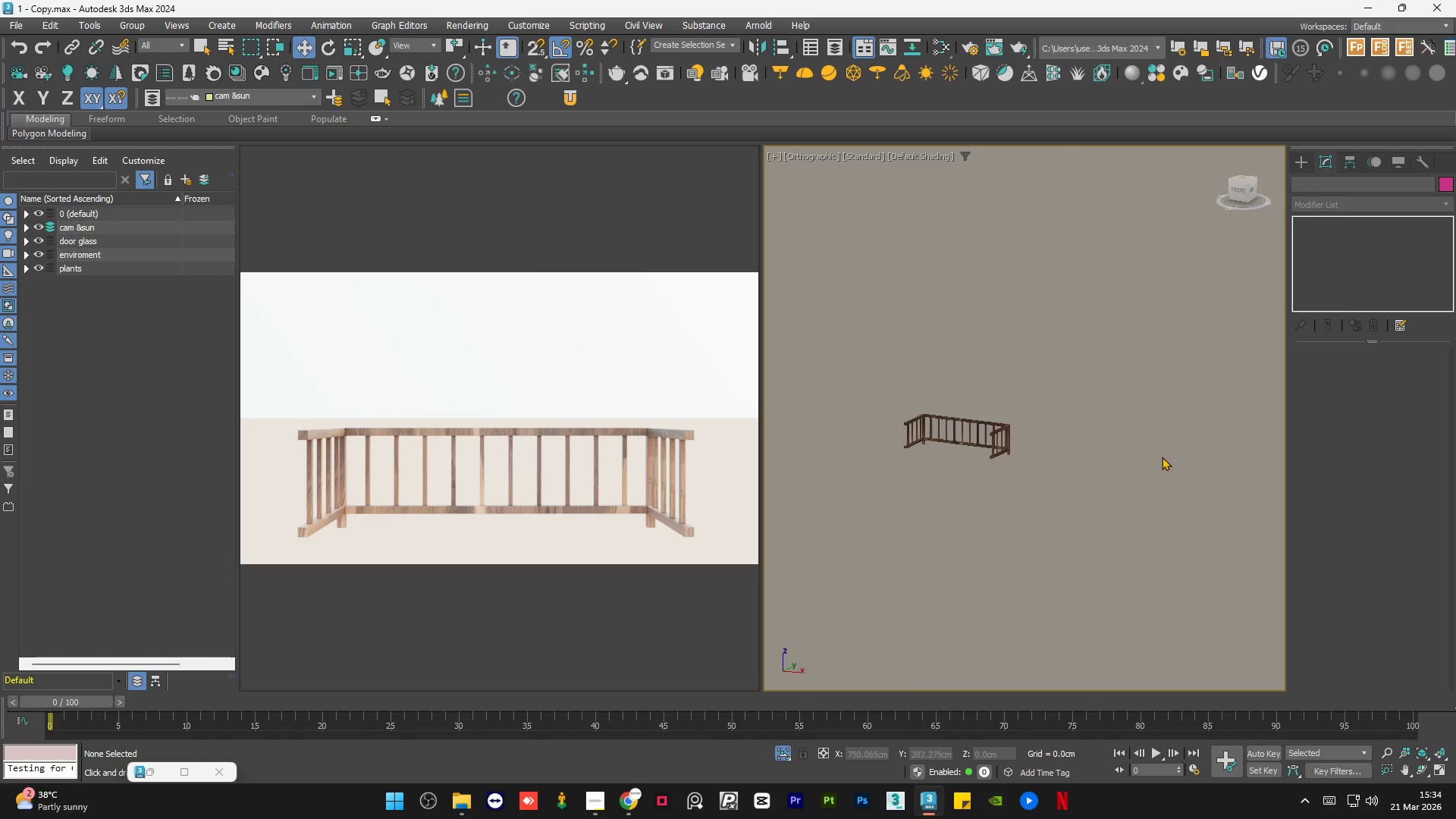 
scroll: coordinate [1143, 392], scroll_direction: up, amount: 11.0
 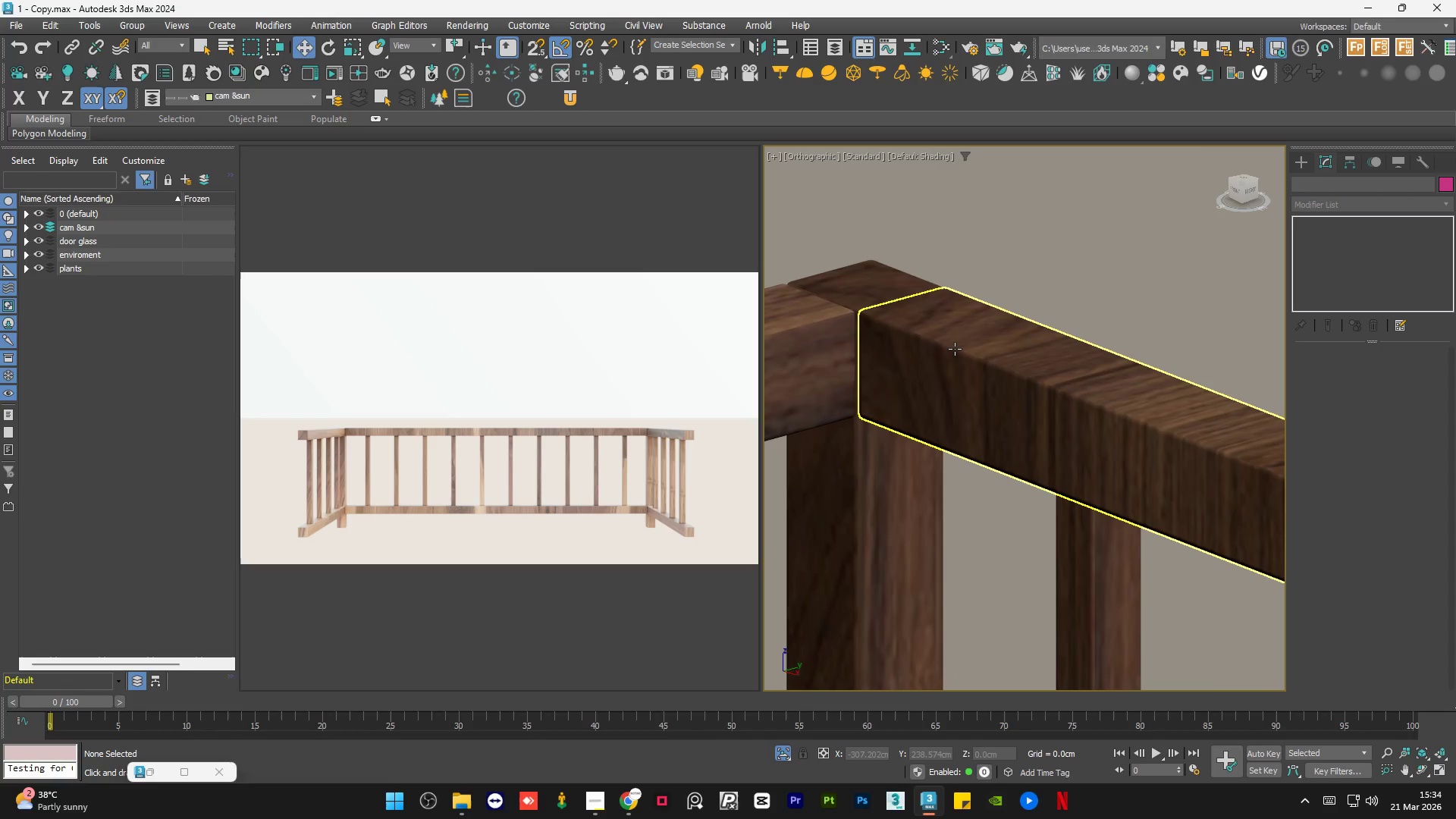 
left_click([955, 349])
 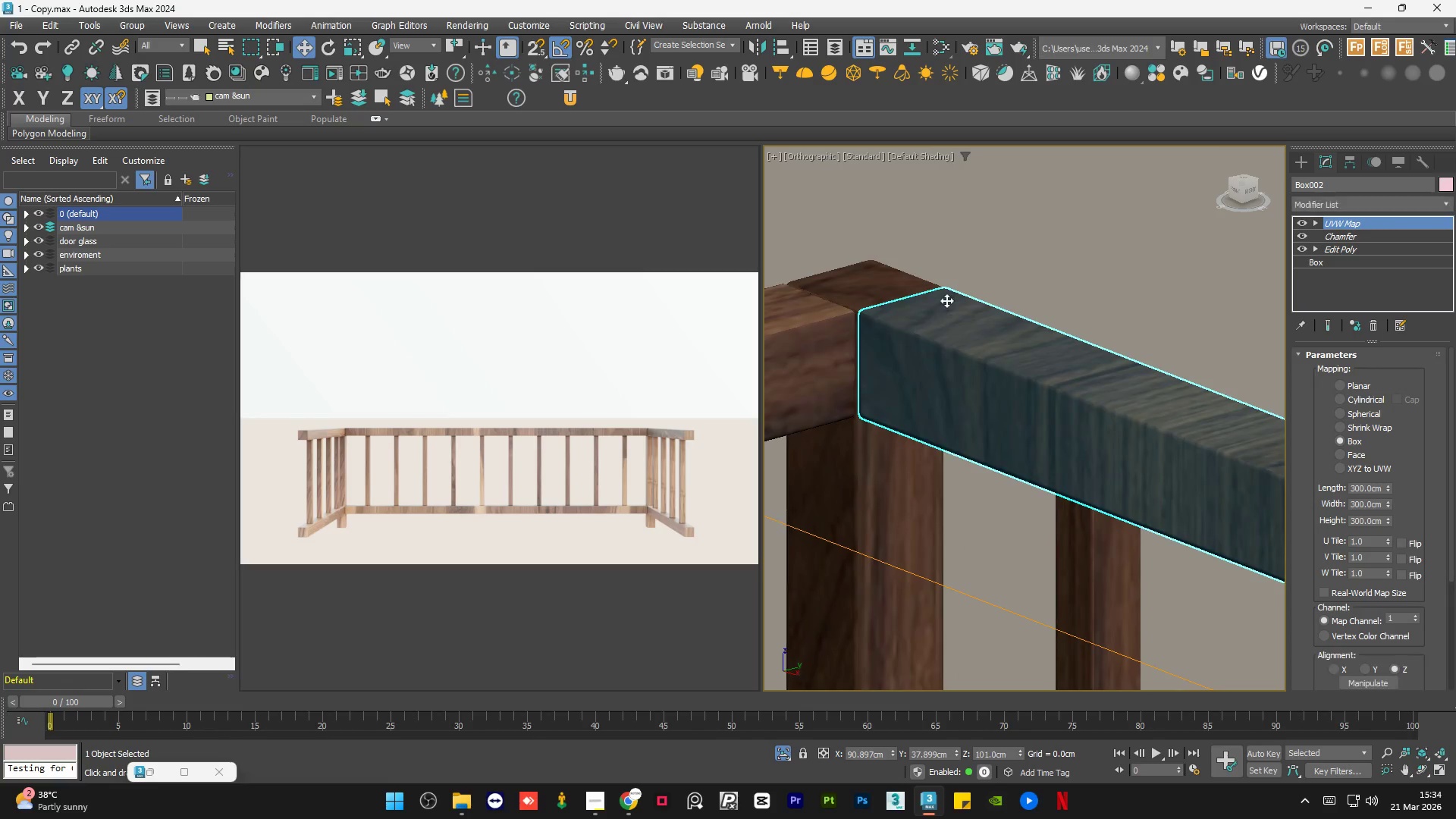 
hold_key(key=ControlLeft, duration=0.59)
left_click([1003, 460])
 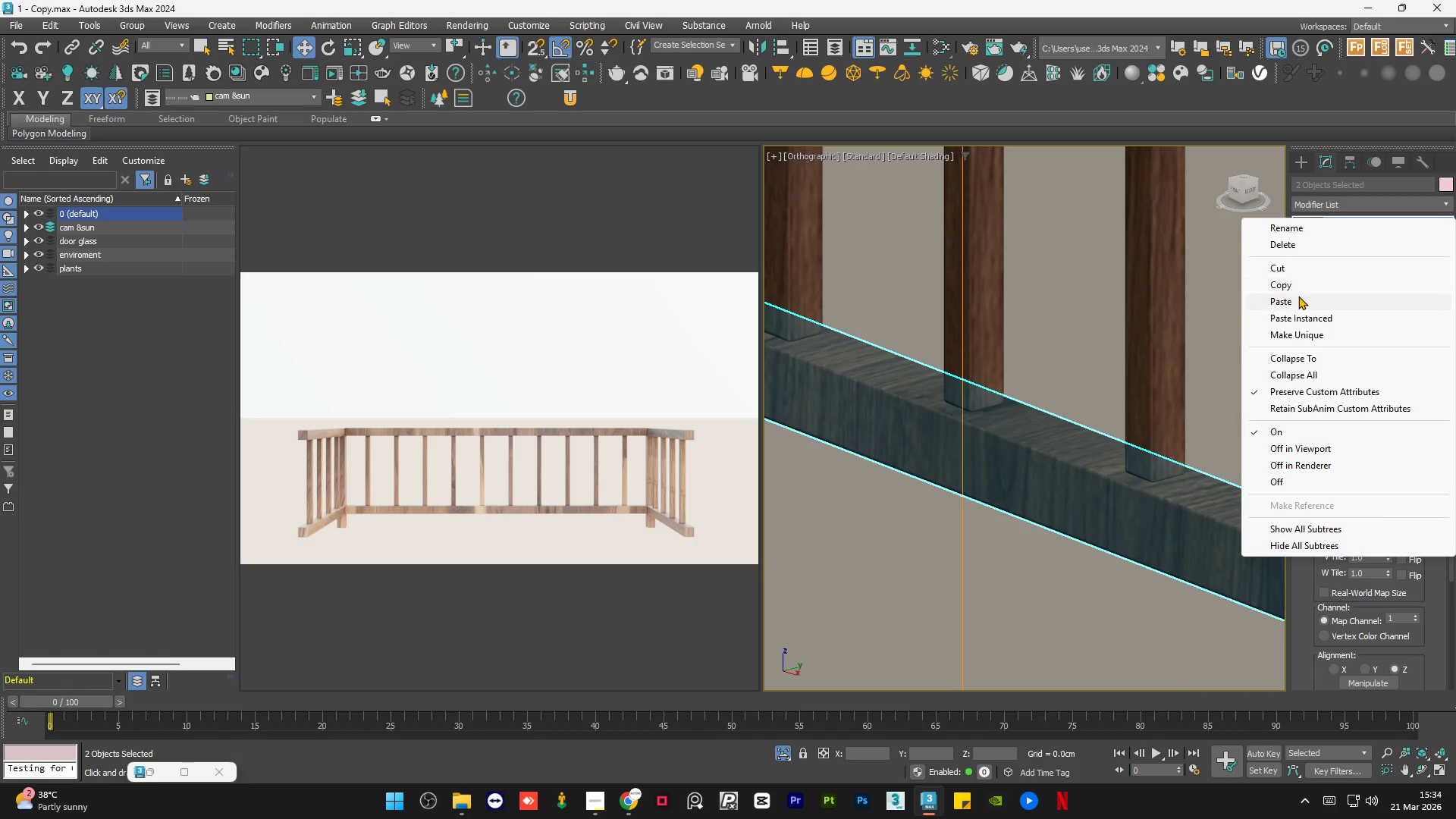 
scroll: coordinate [1003, 460], scroll_direction: down, amount: 1.0
 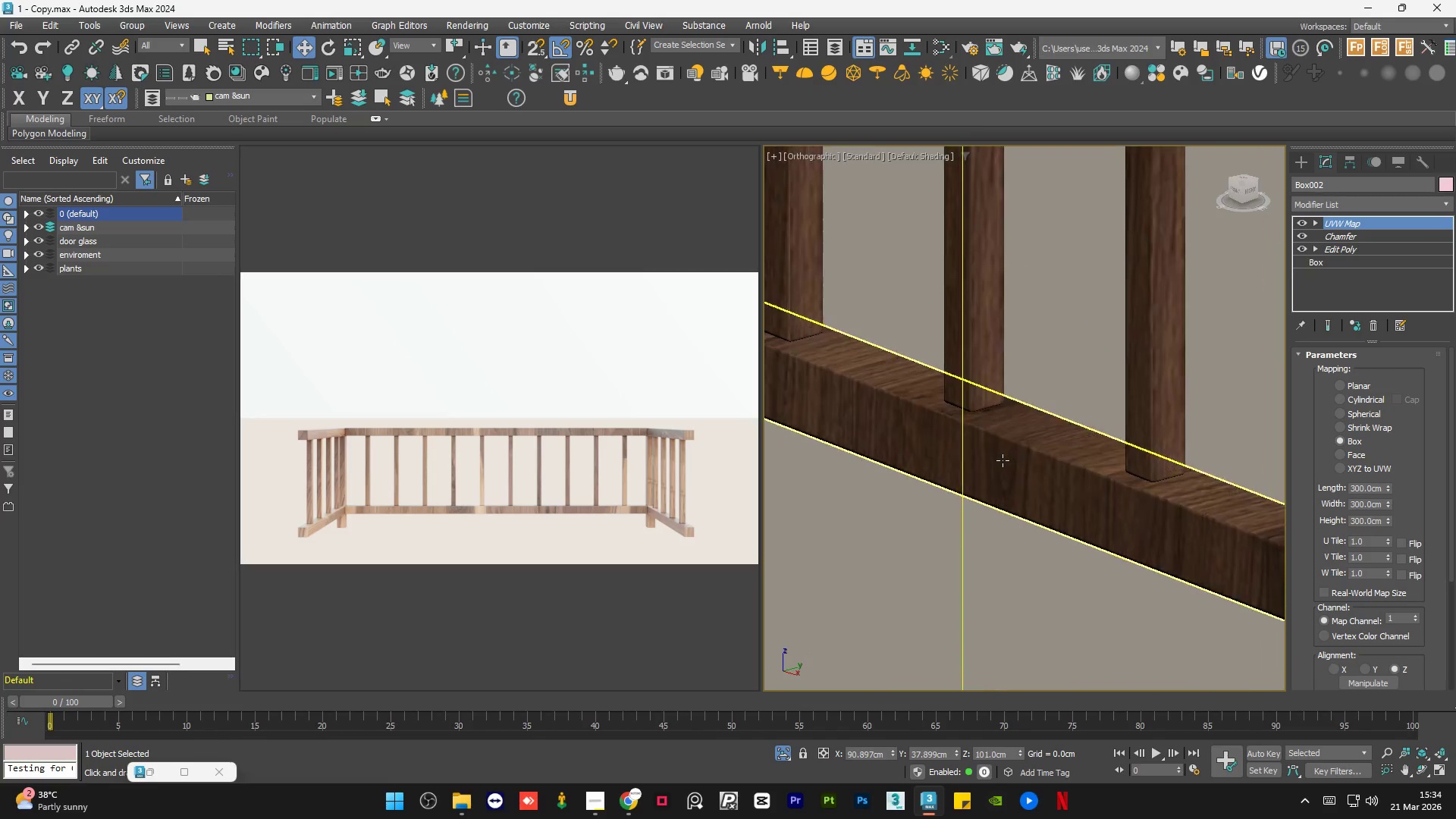 
left_click([1307, 249])
 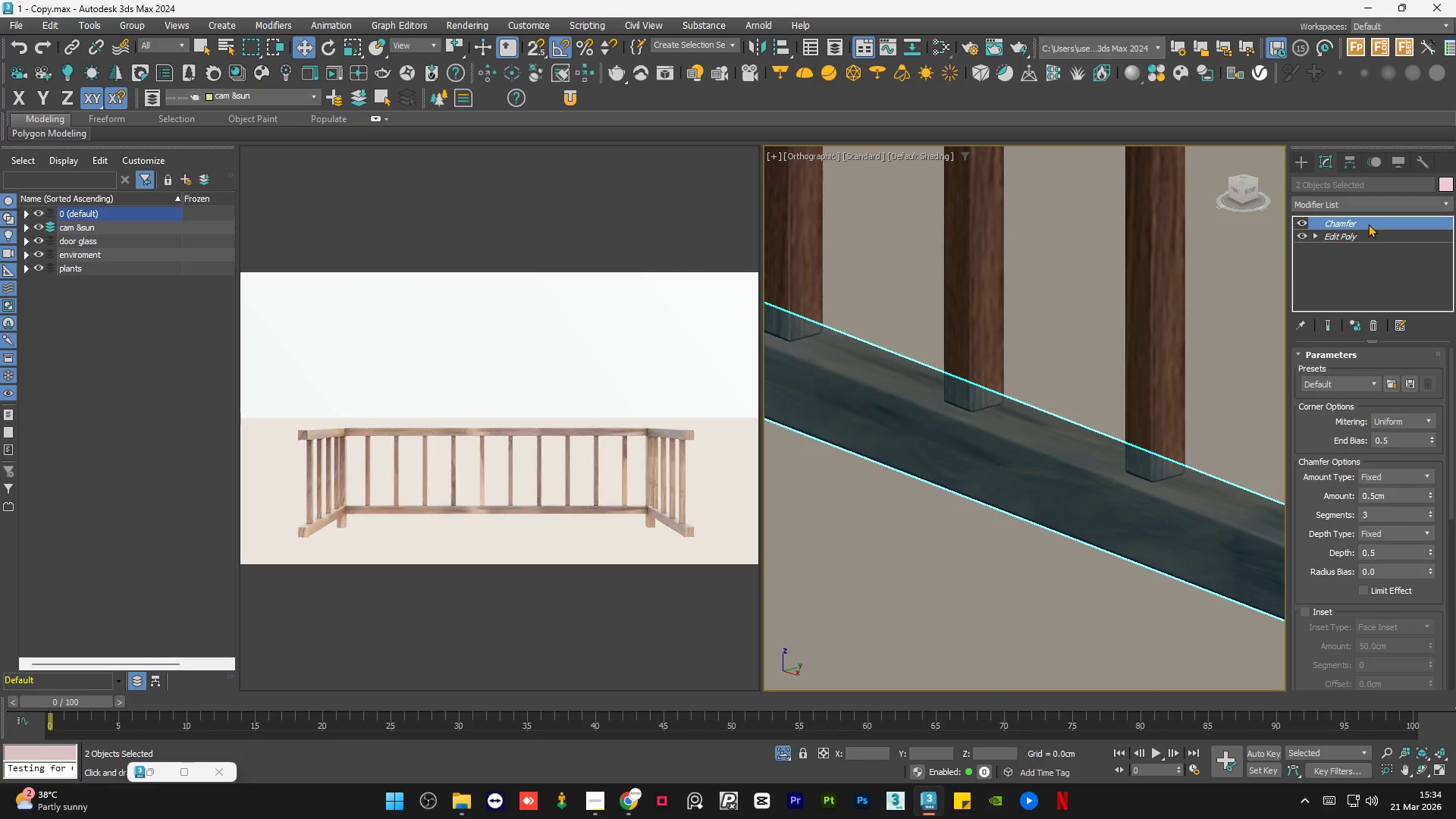 
right_click([1368, 224])
 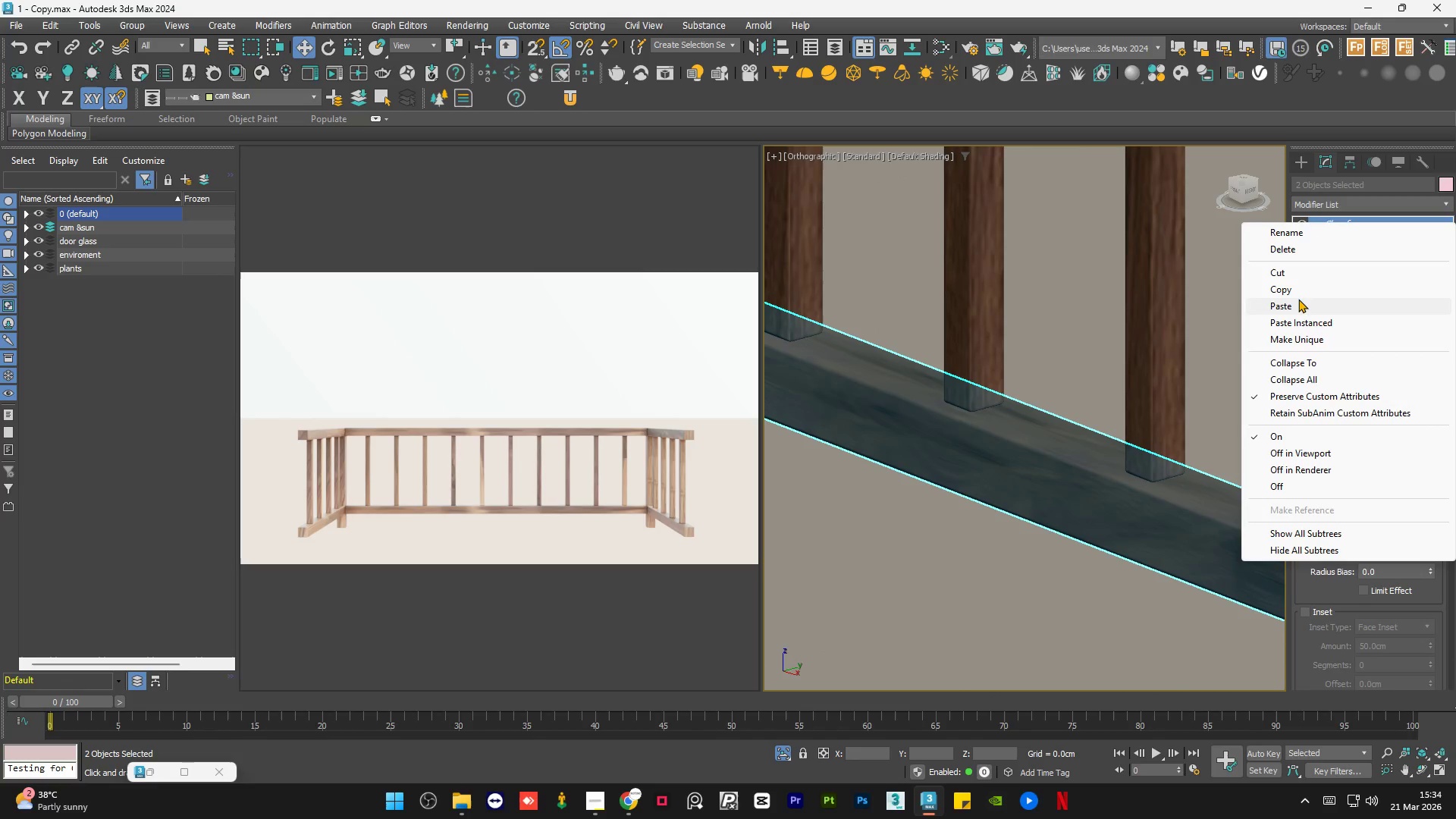 
left_click([1291, 305])
 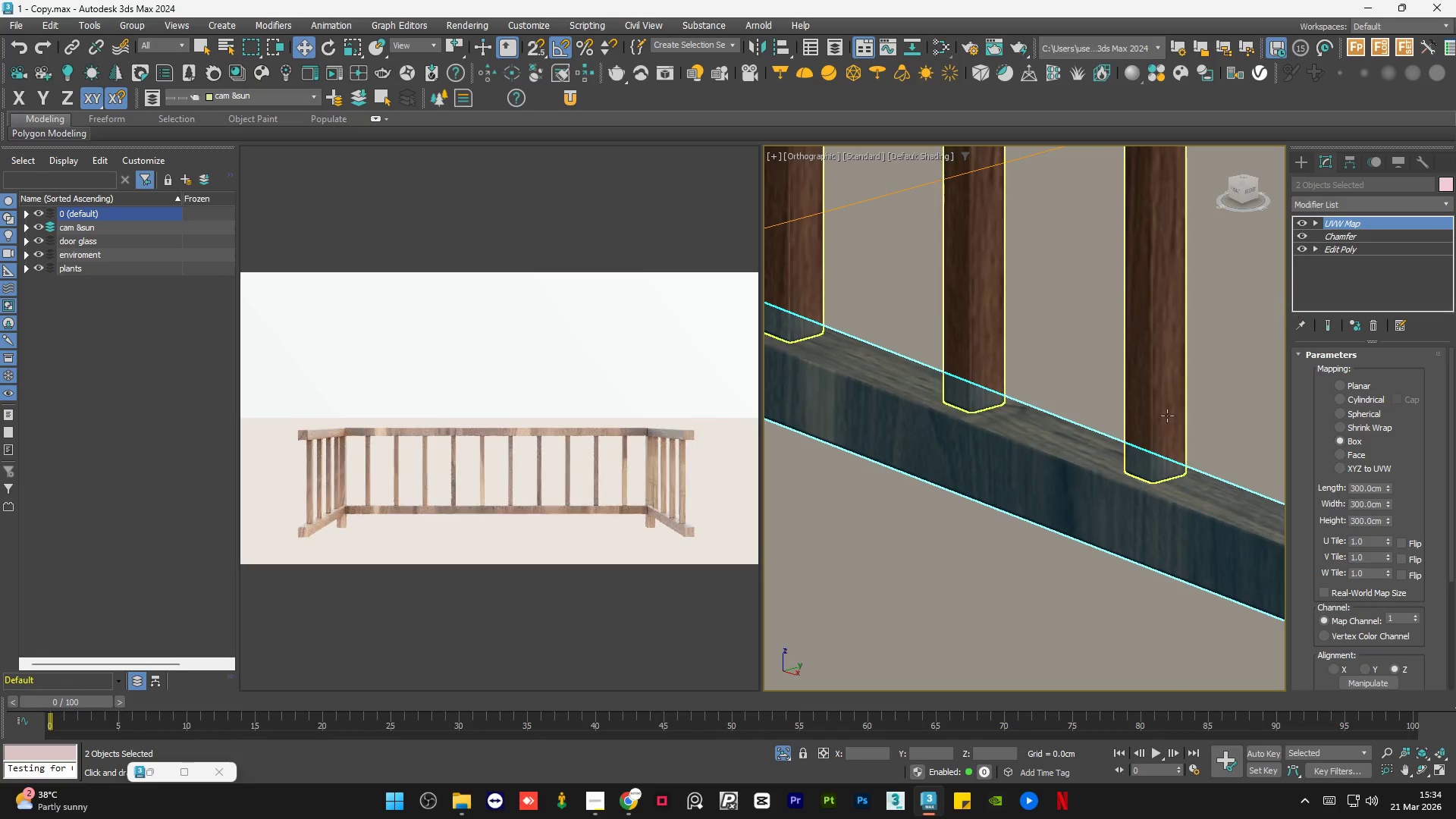 
scroll: coordinate [1146, 469], scroll_direction: down, amount: 2.0
 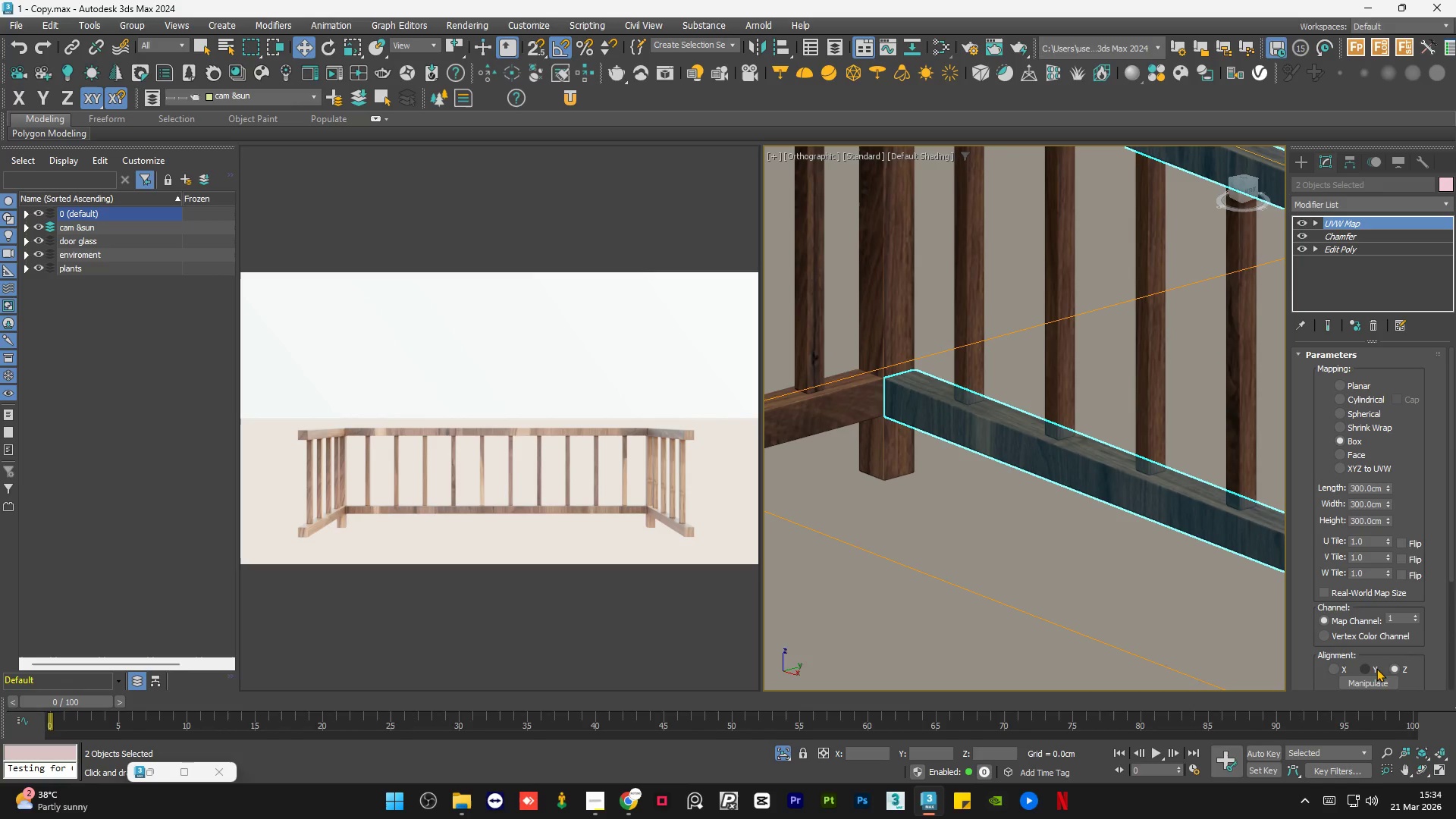 
left_click([1373, 668])
 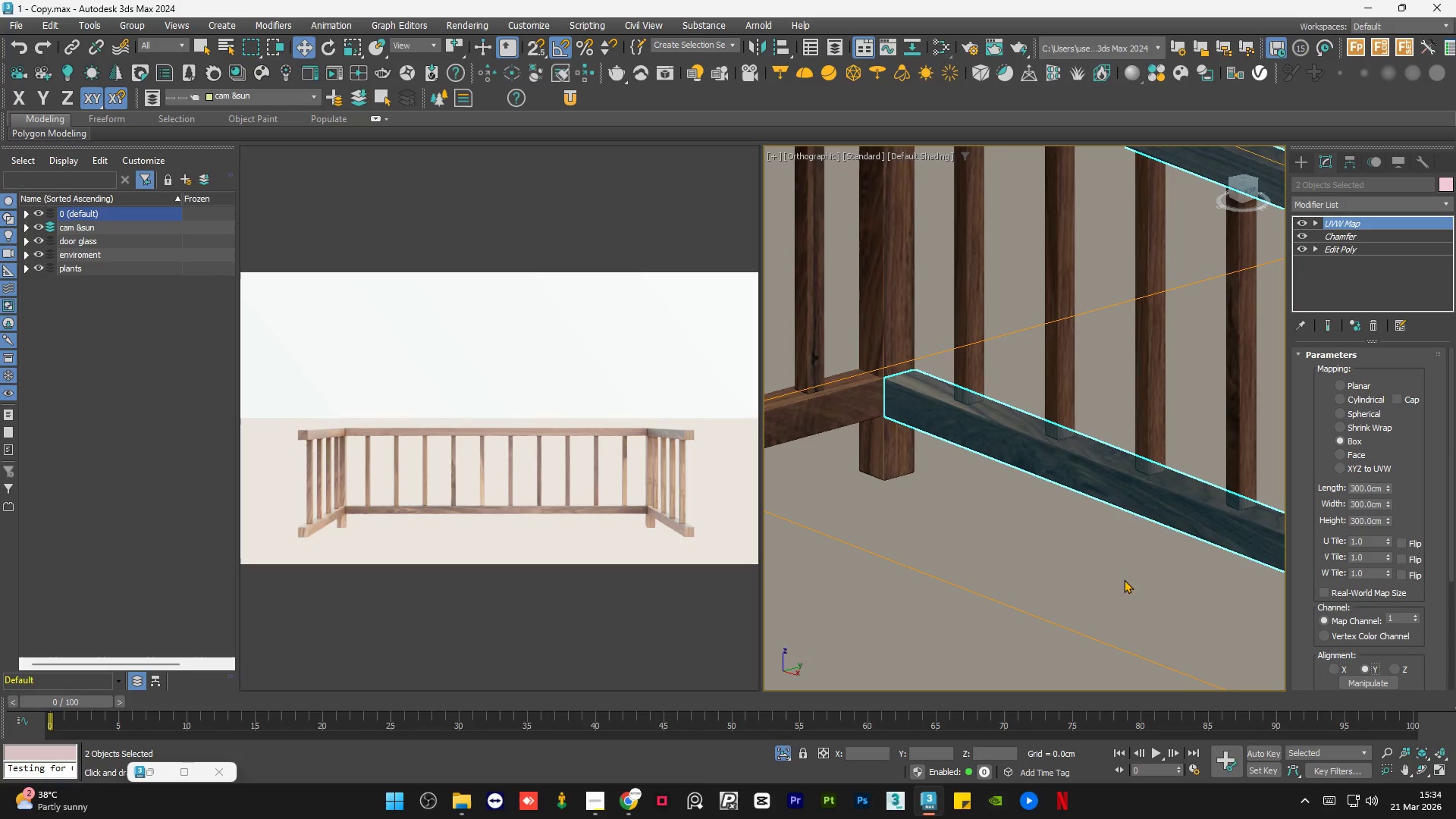 
left_click([1066, 570])
 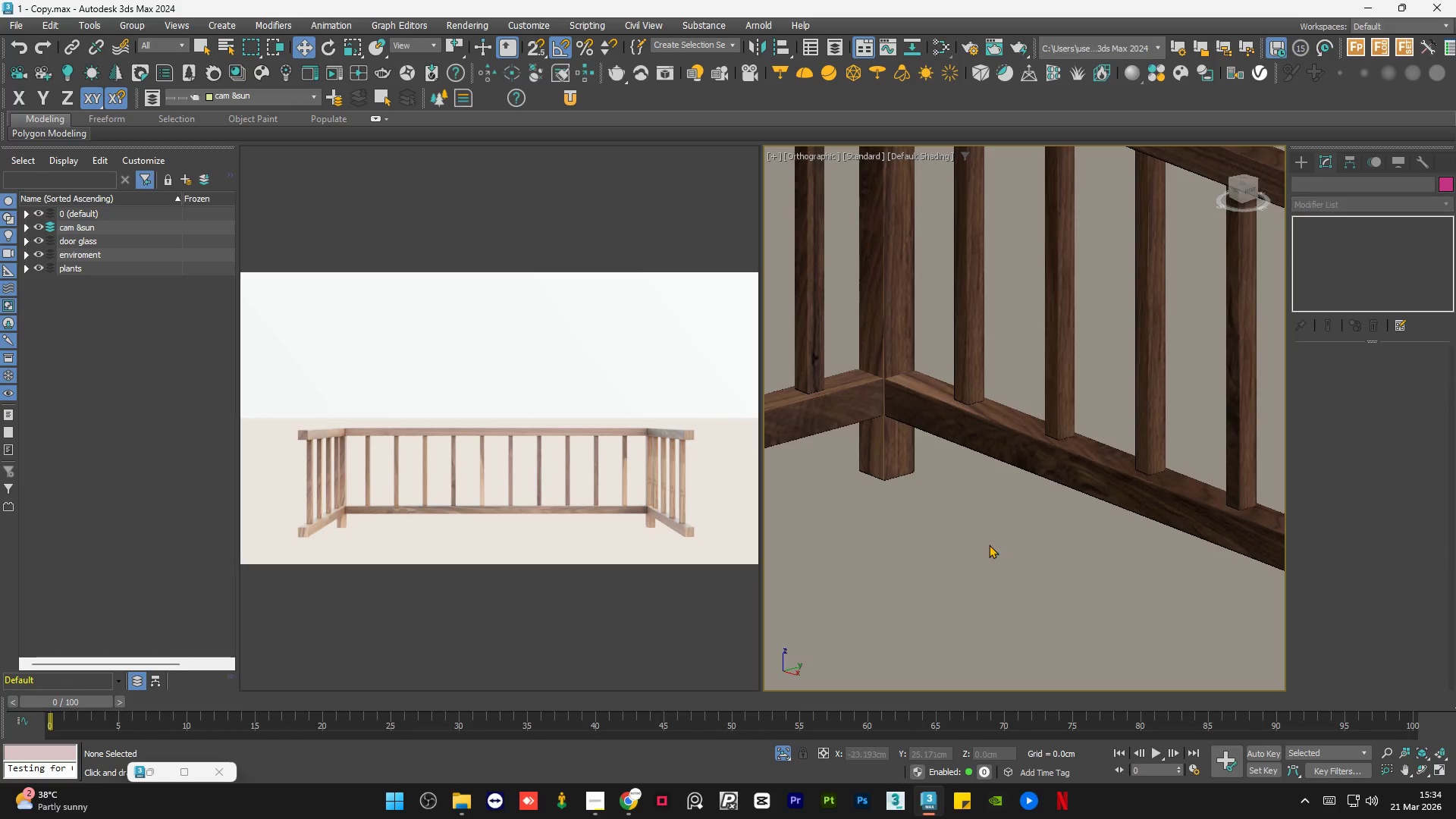 
scroll: coordinate [983, 543], scroll_direction: down, amount: 2.0
 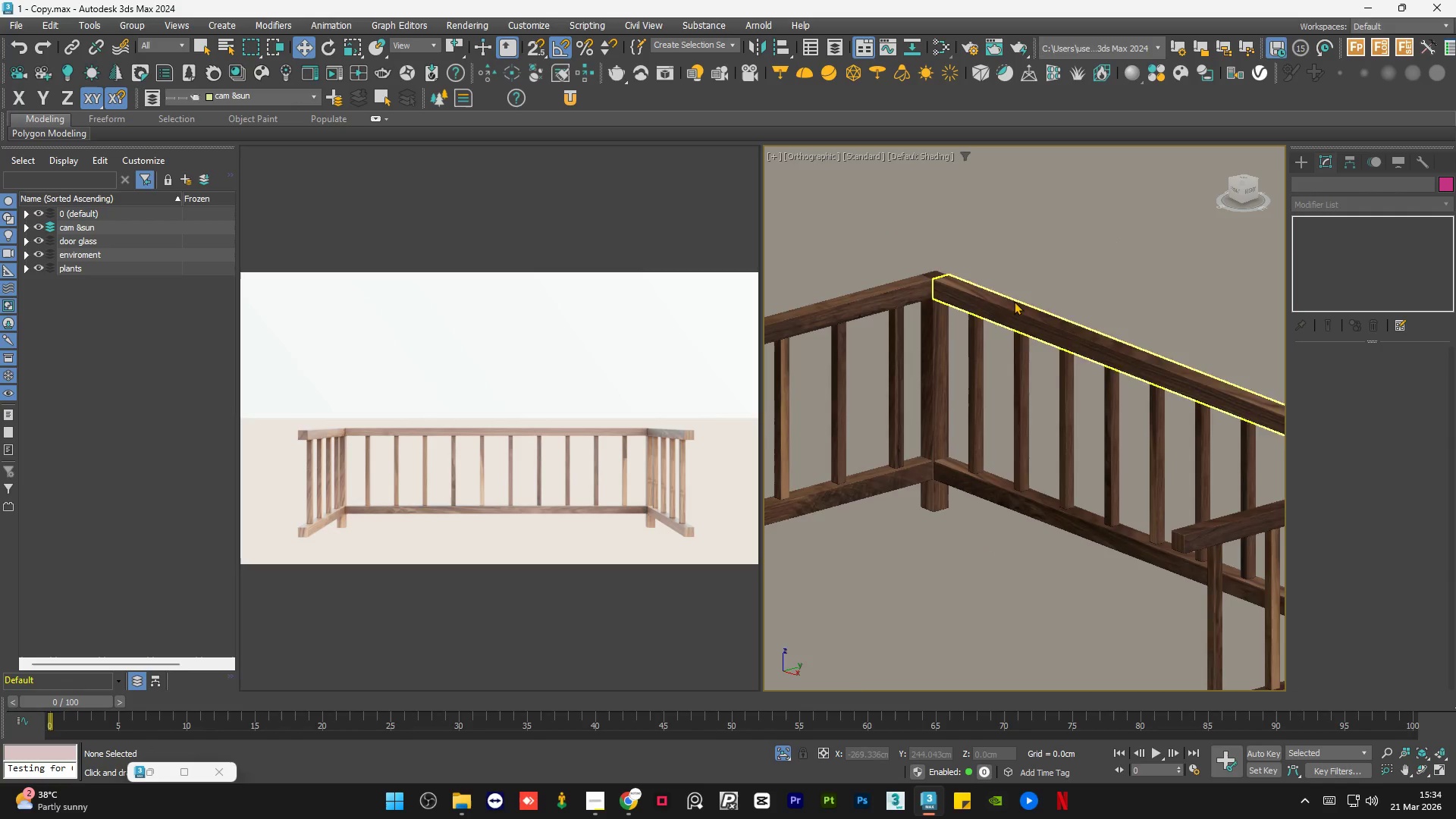 
scroll: coordinate [995, 291], scroll_direction: up, amount: 1.0
 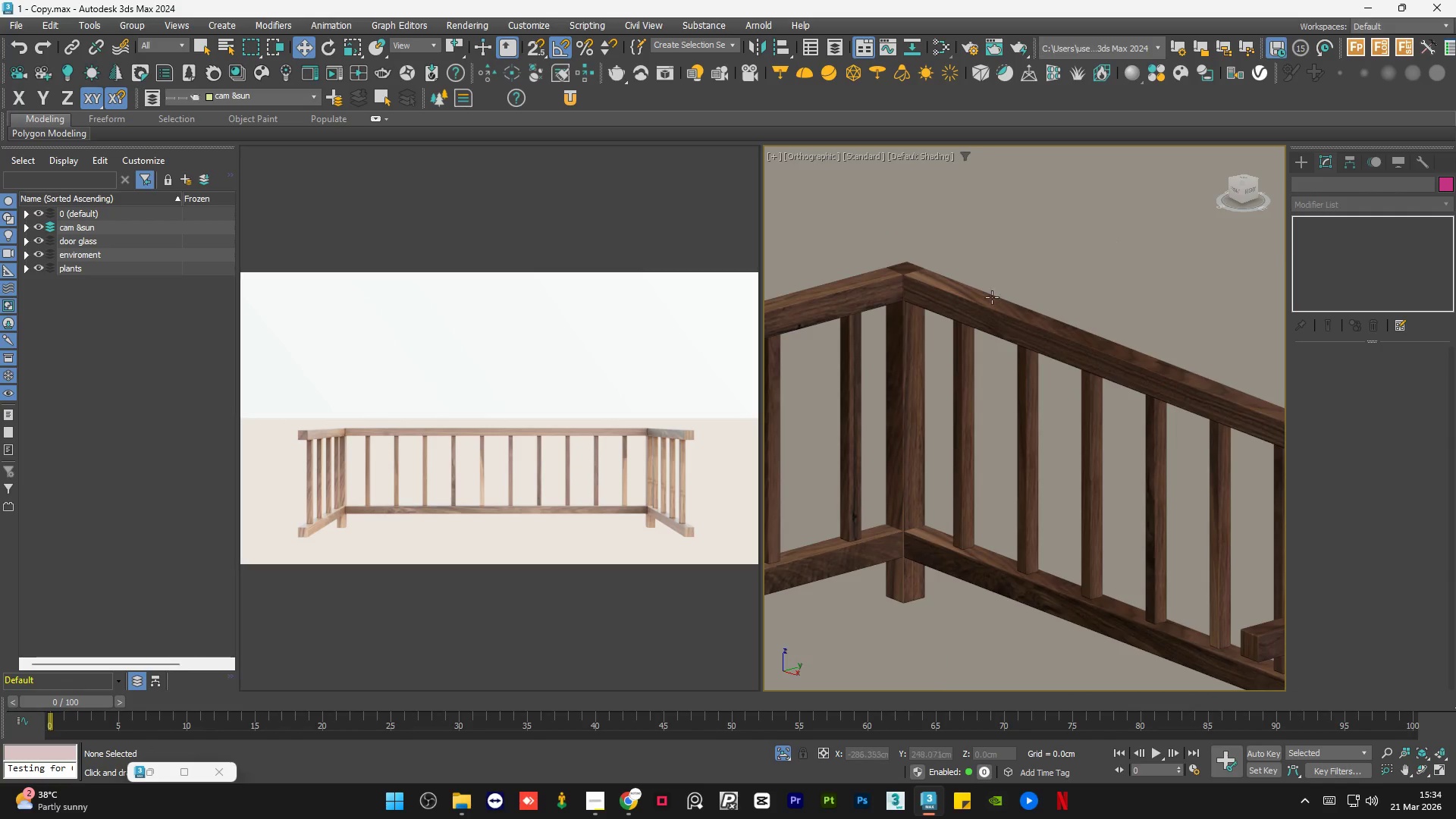 
left_click([987, 314])
 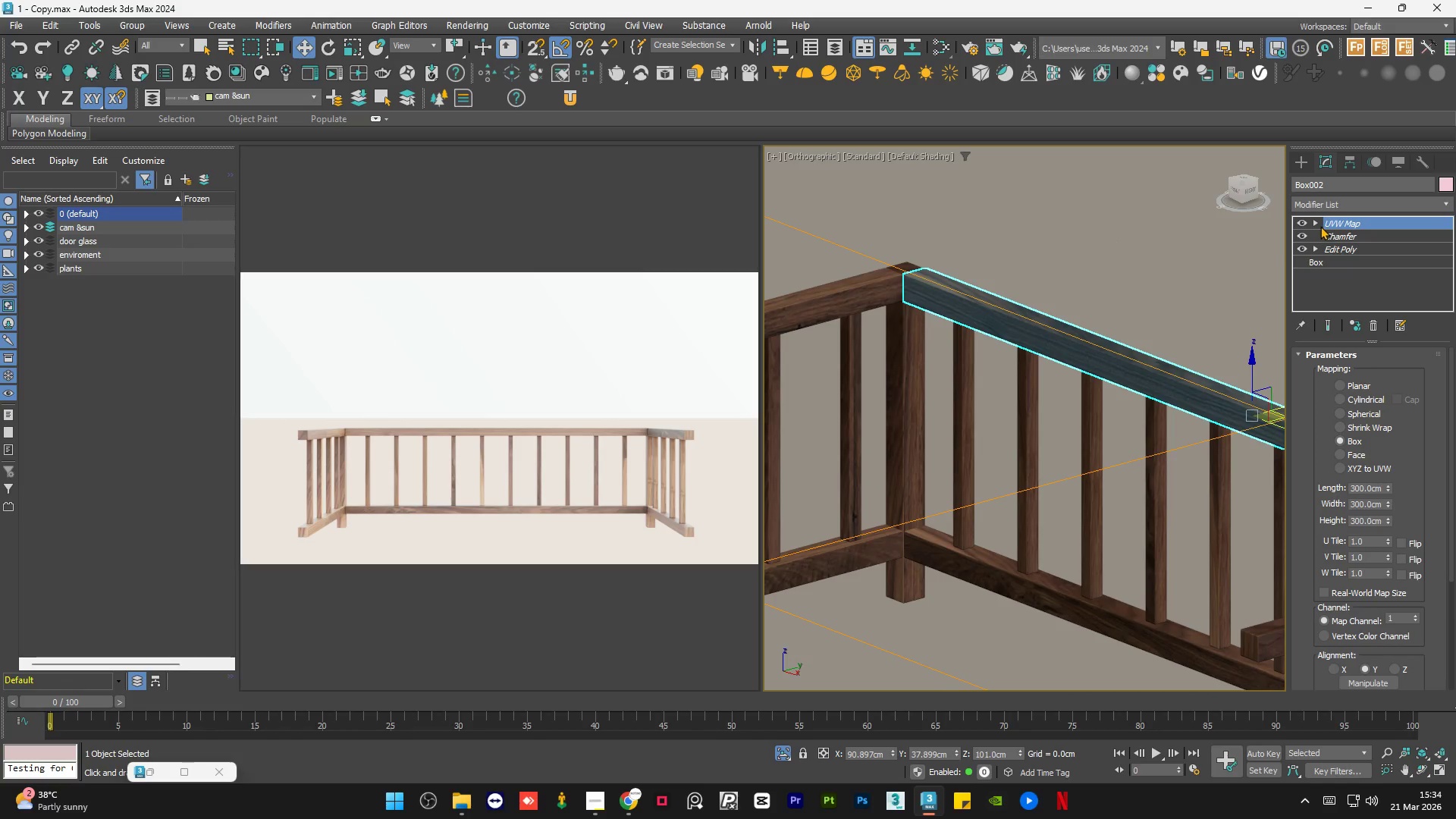 
left_click([1317, 225])
 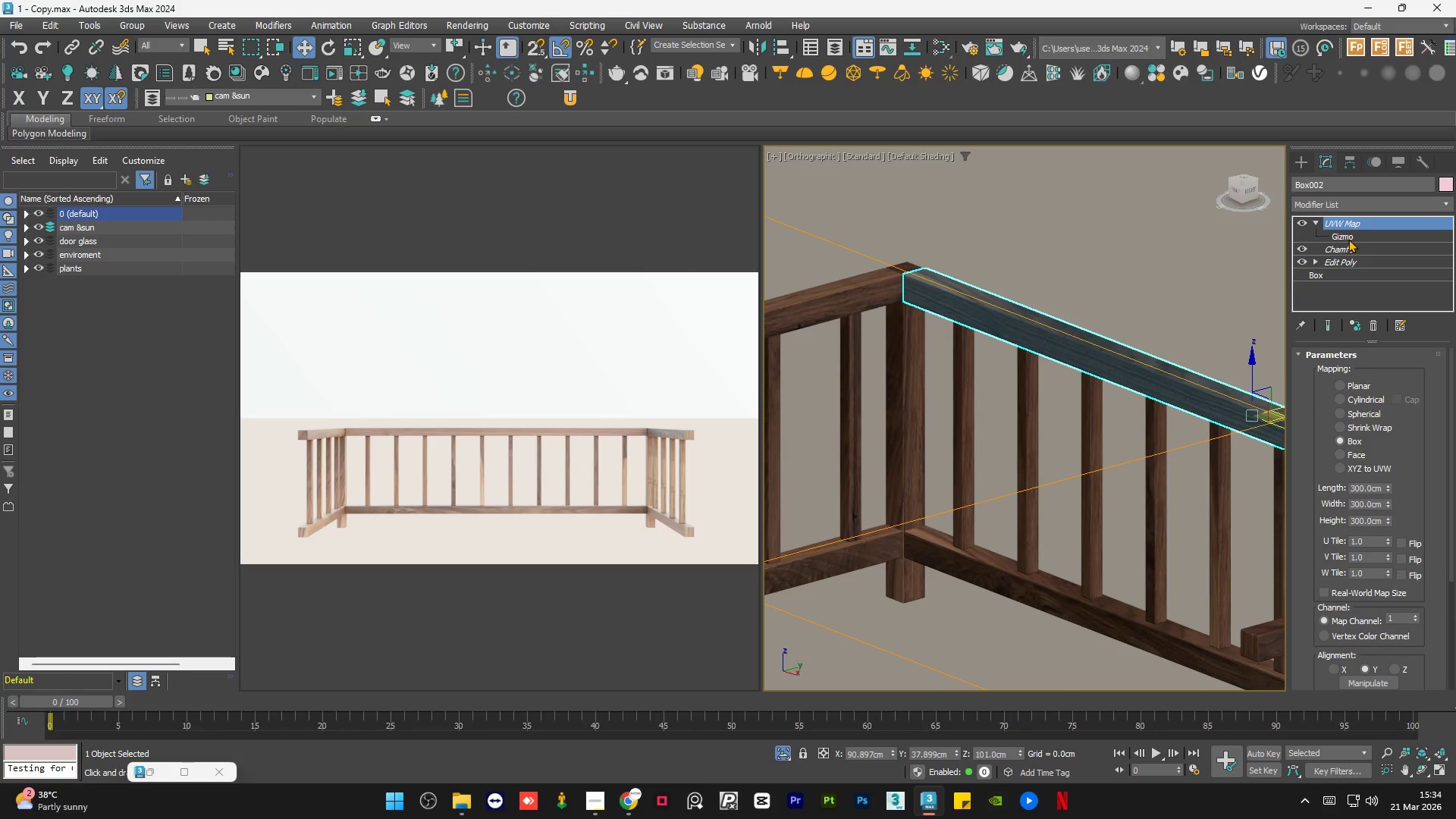 
left_click([1352, 233])
 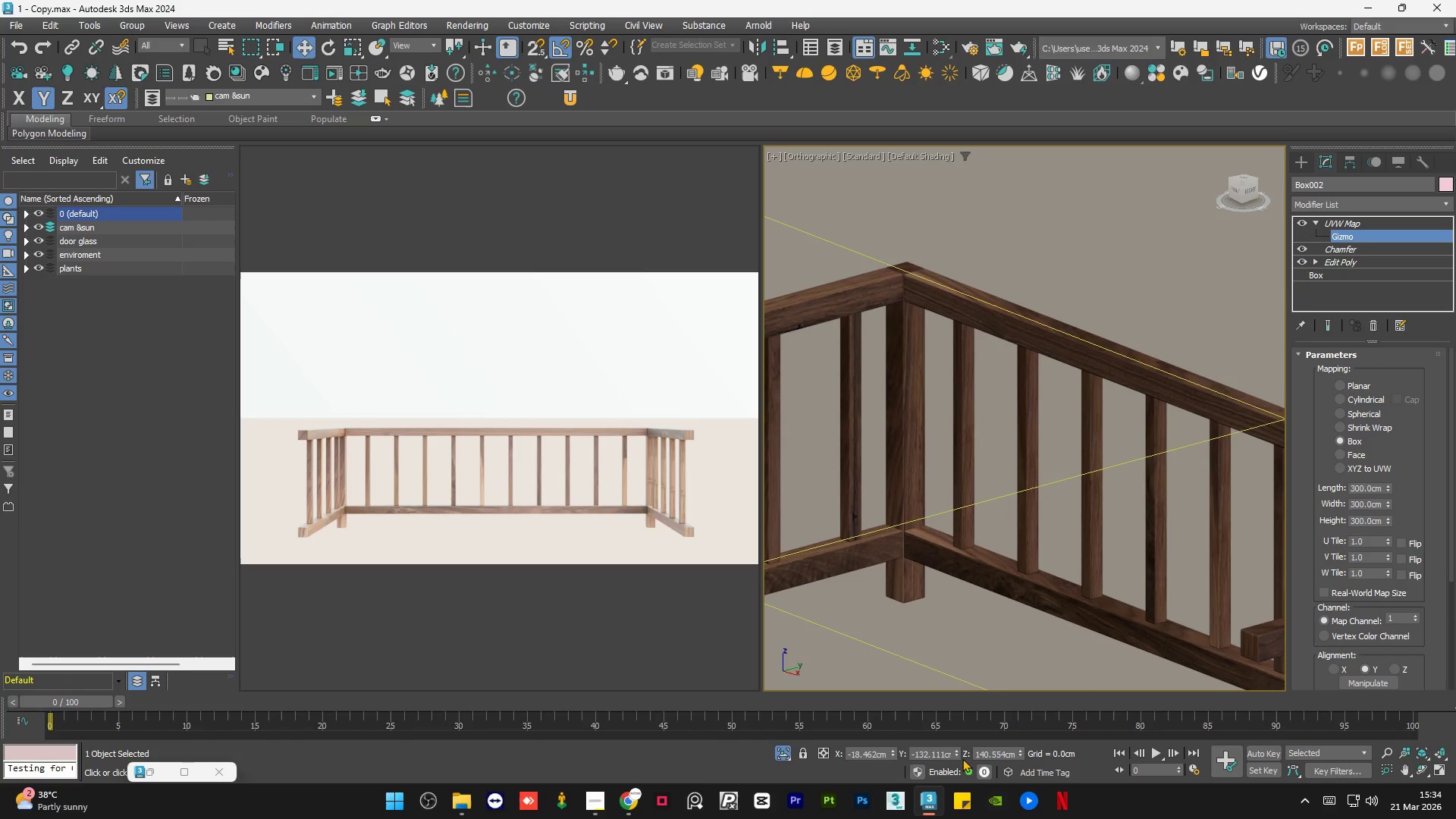 
left_click_drag(start_coordinate=[956, 755], to_coordinate=[959, 741])
 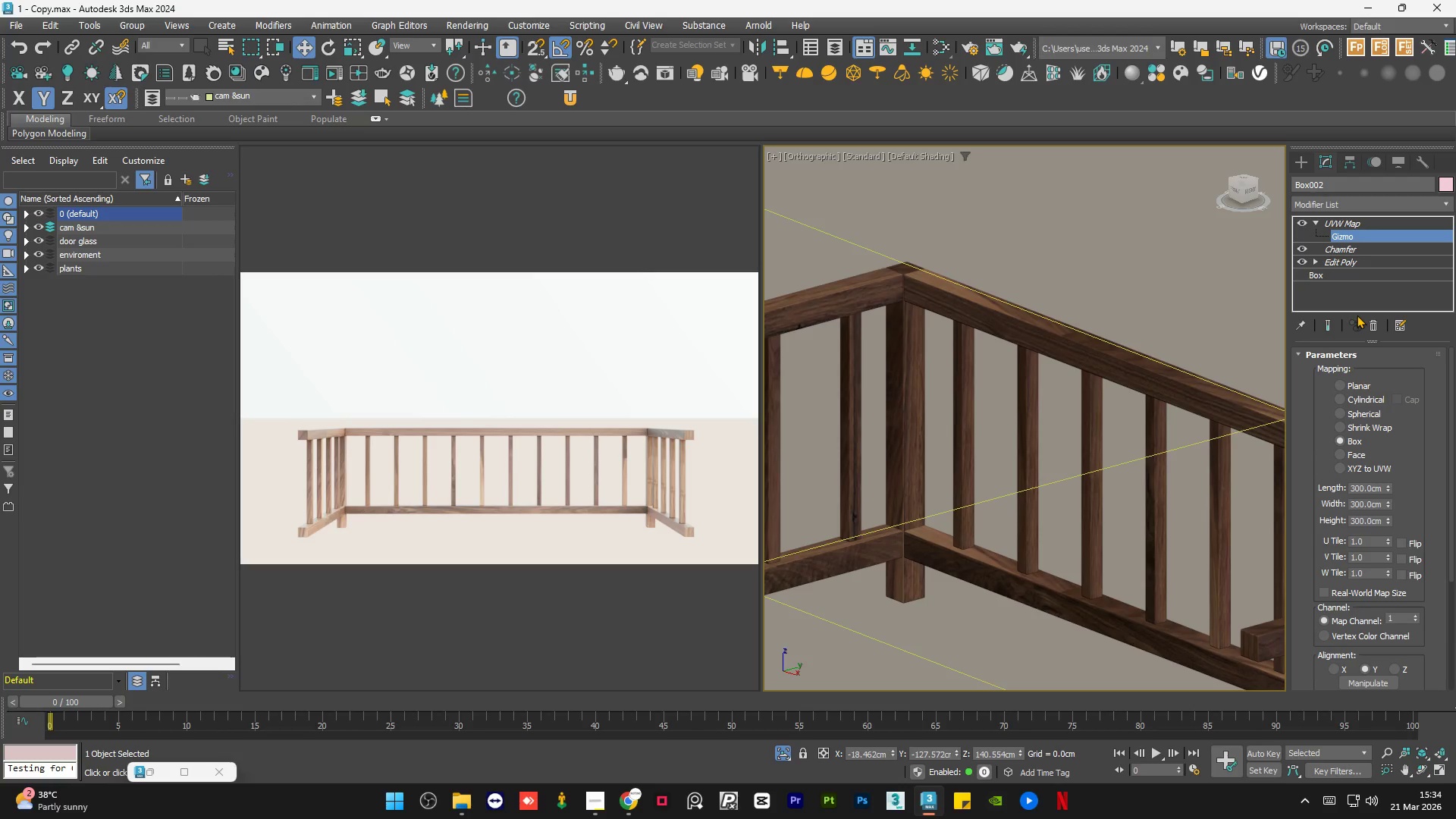 
left_click([1357, 218])
 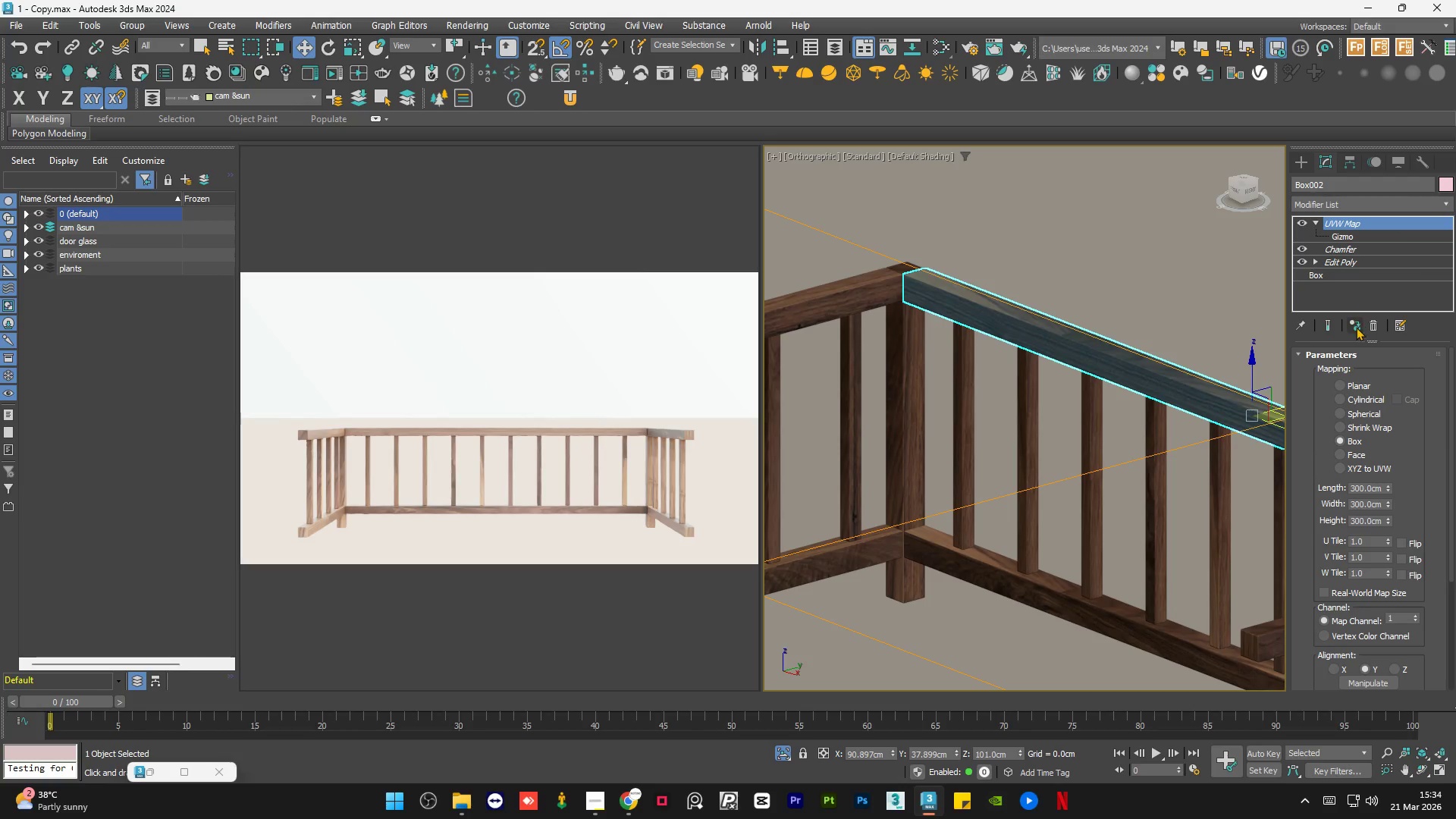 
left_click([1356, 327])
 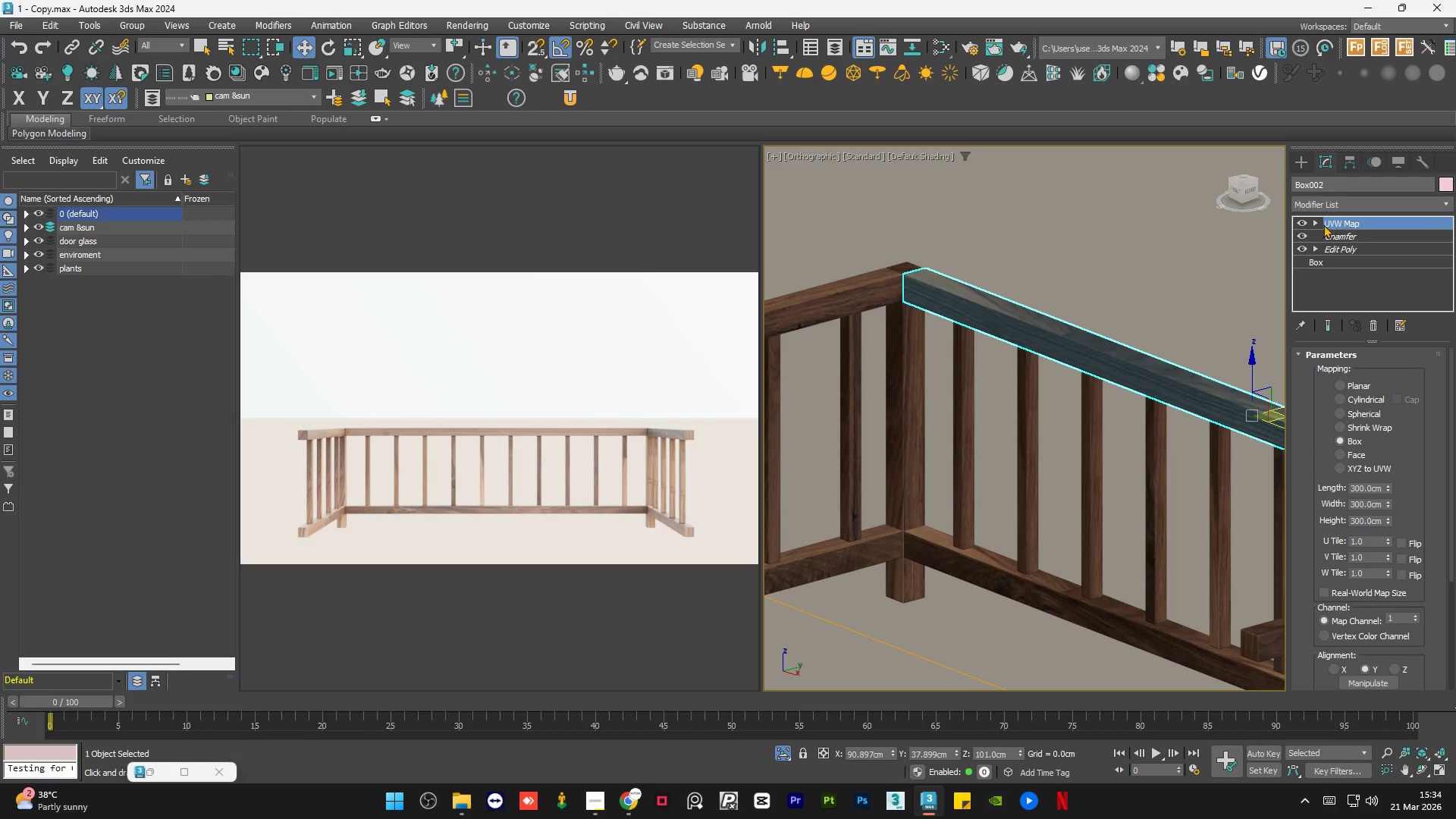 
double_click([1348, 231])
 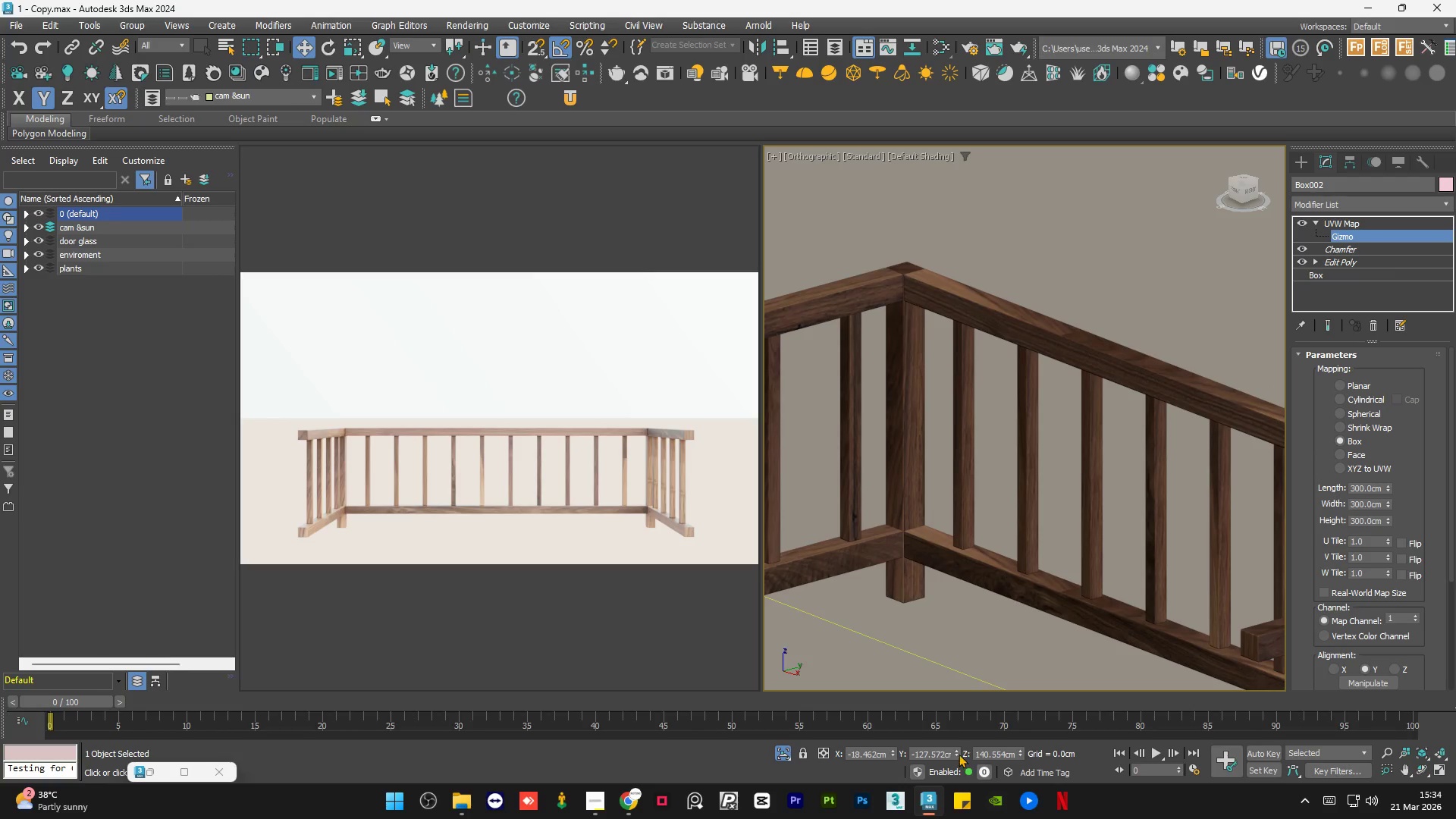 
left_click_drag(start_coordinate=[956, 752], to_coordinate=[989, 582])
 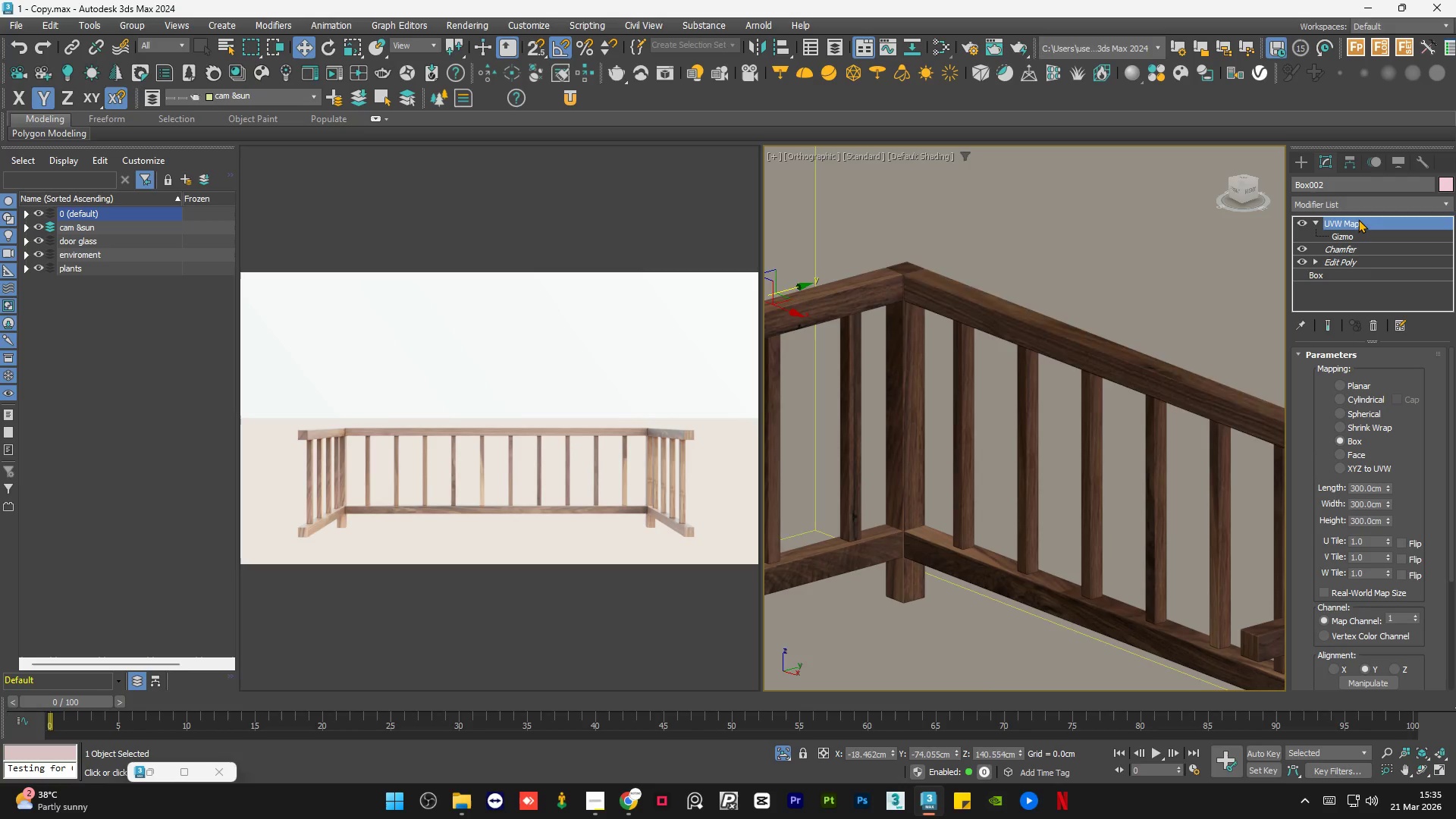 
double_click([1050, 218])
 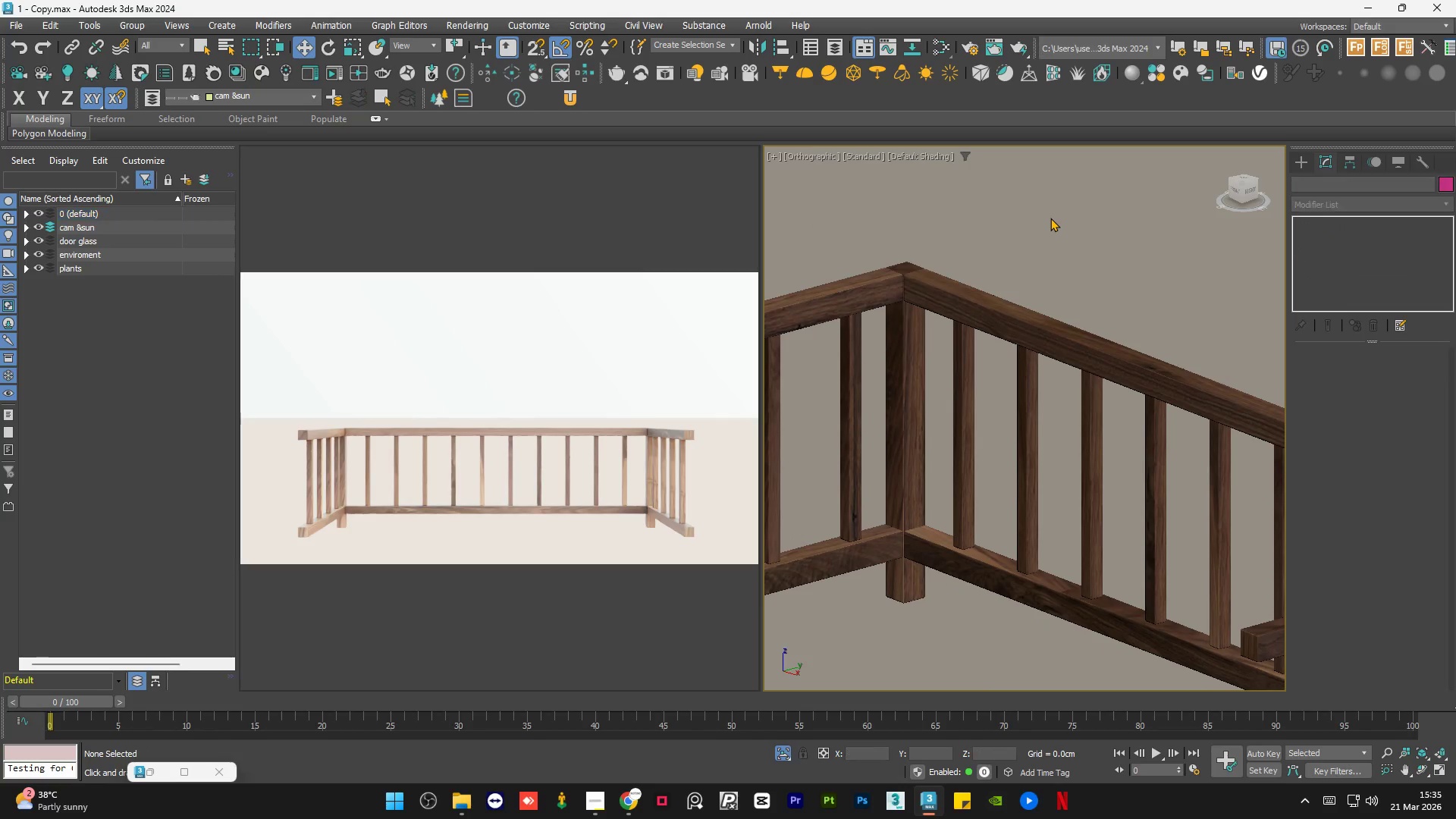 
hold_key(key=AltLeft, duration=0.69)
 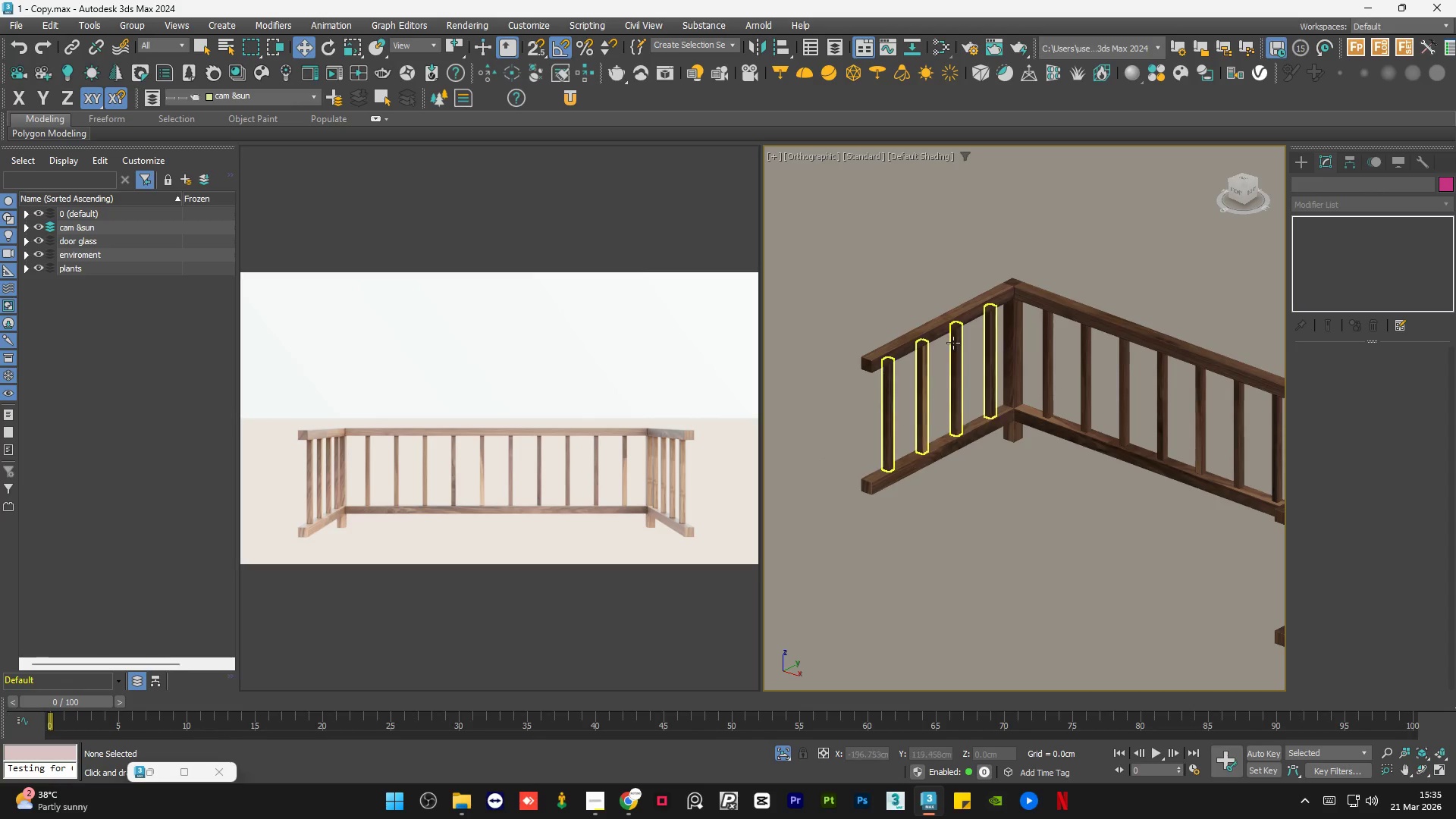 
scroll: coordinate [1043, 232], scroll_direction: down, amount: 2.0
 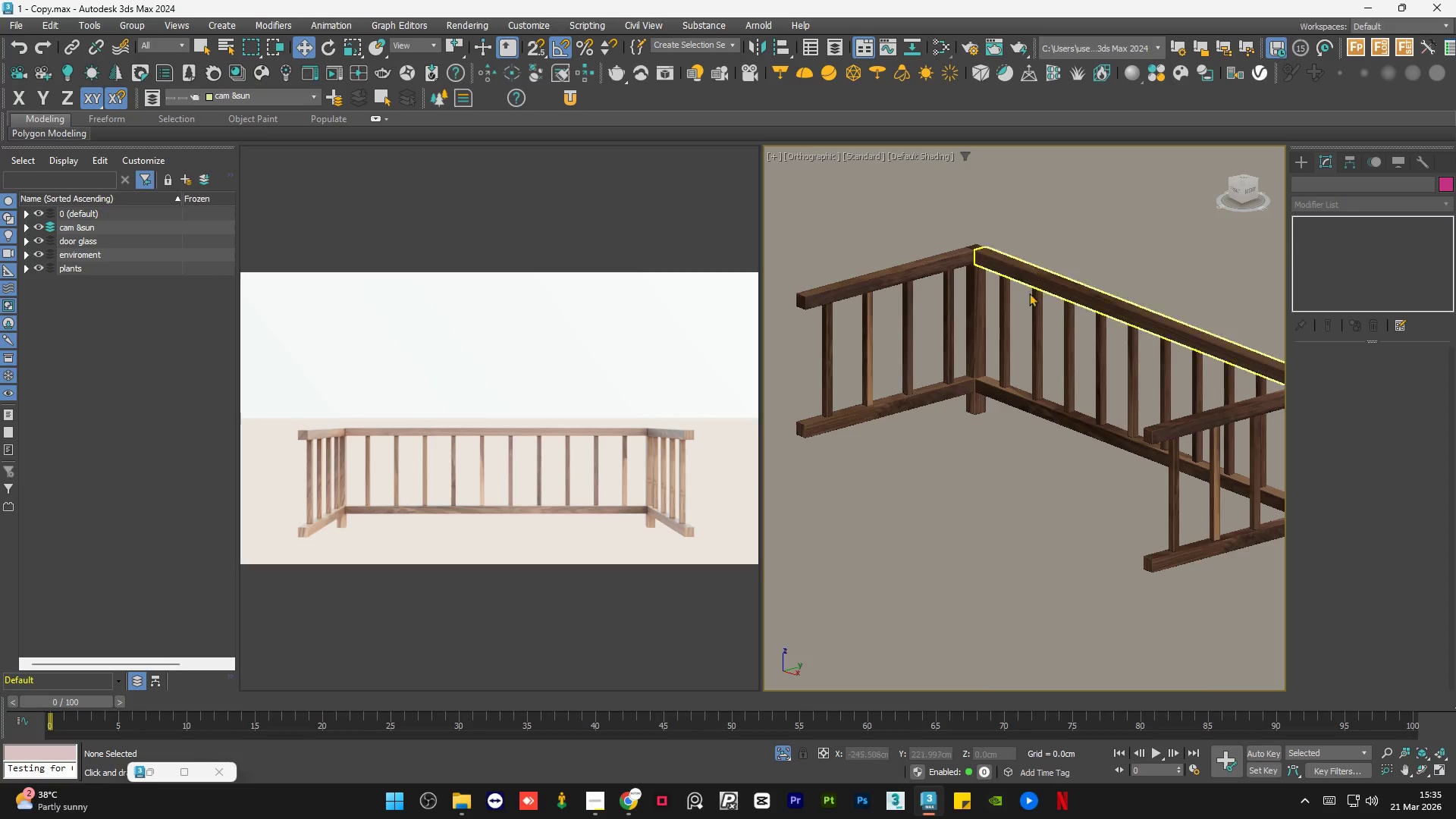 
scroll: coordinate [1094, 329], scroll_direction: up, amount: 5.0
 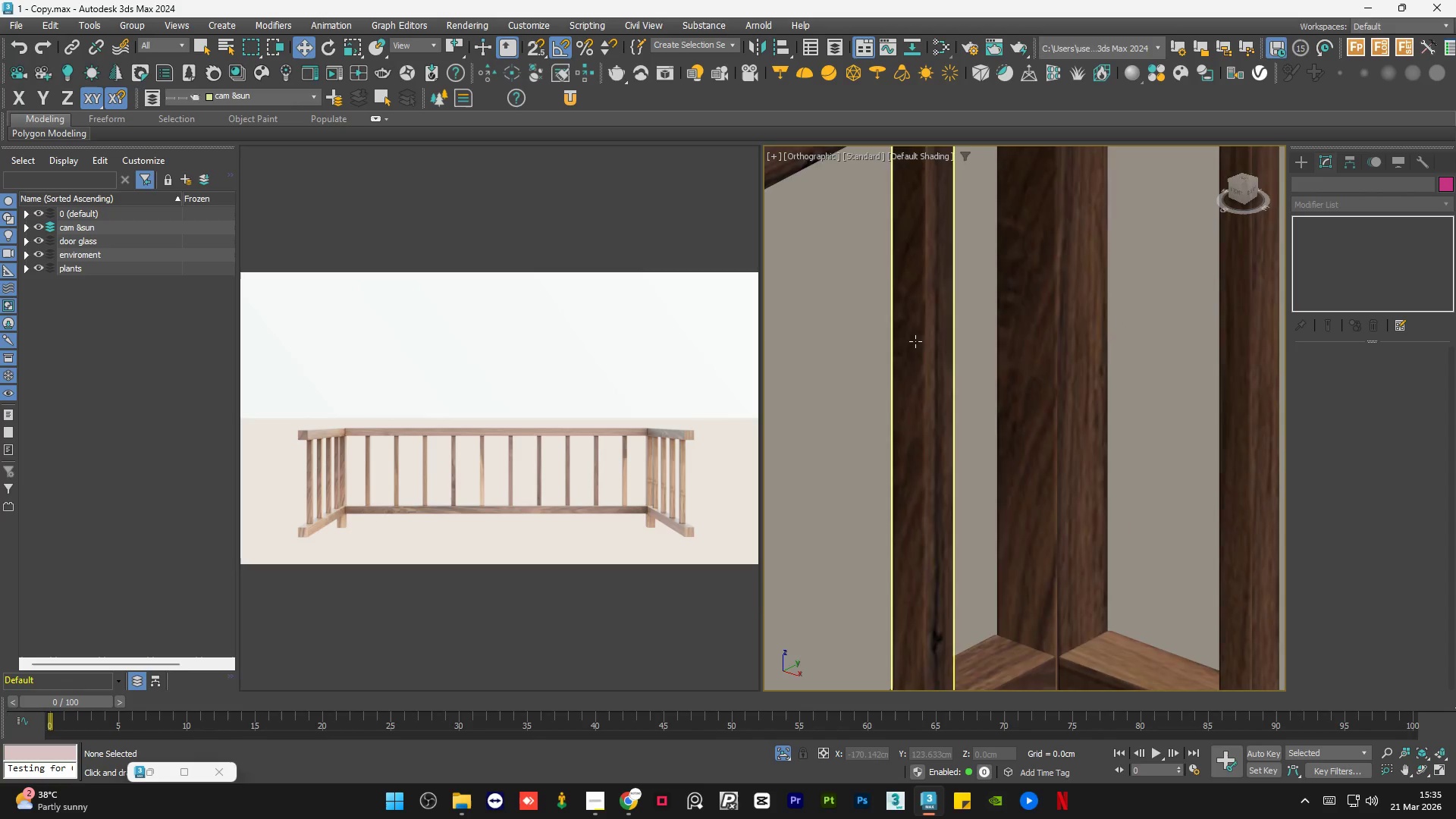 
scroll: coordinate [1248, 450], scroll_direction: none, amount: 0.0
 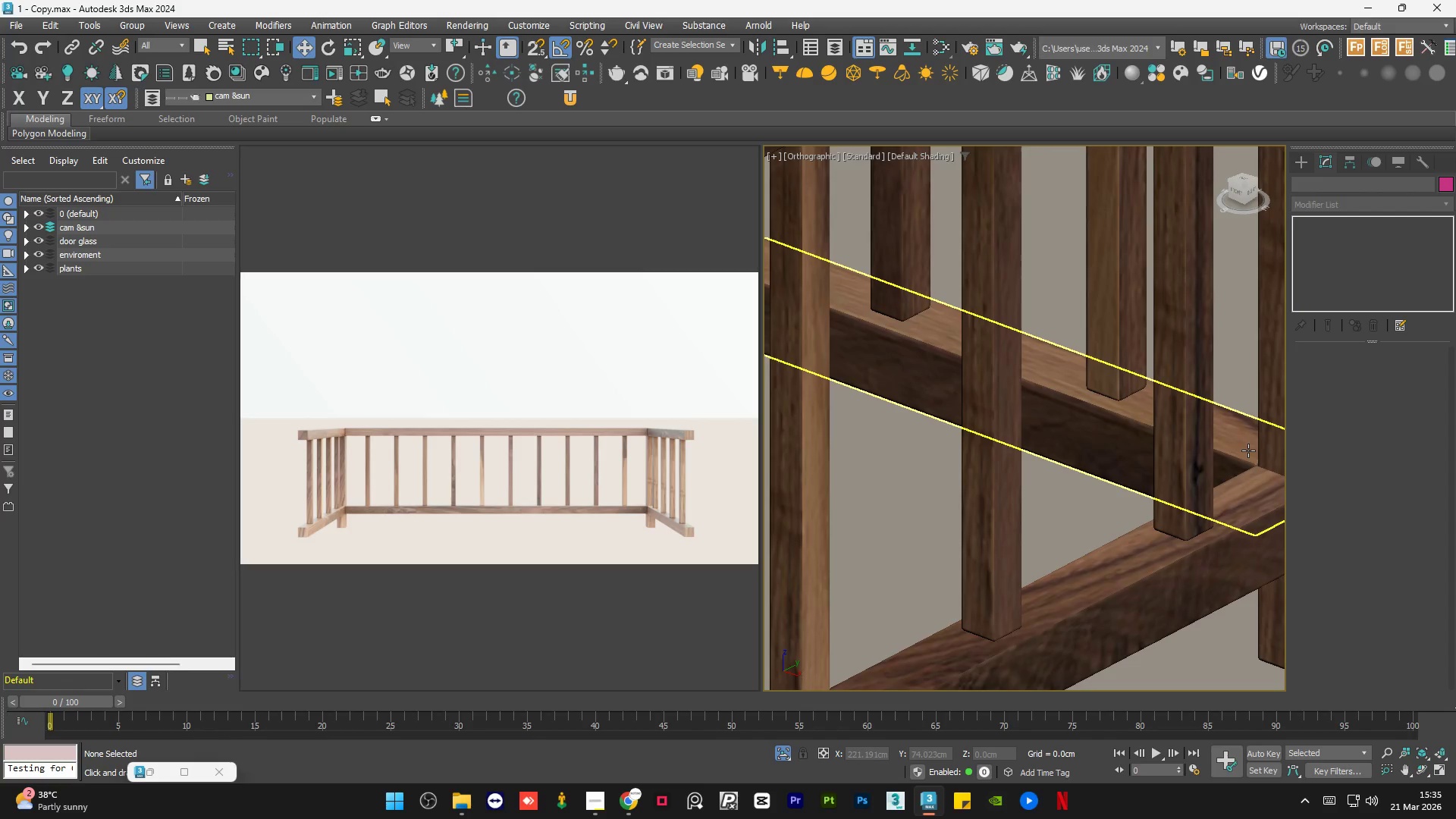 
scroll: coordinate [1157, 475], scroll_direction: down, amount: 7.0
 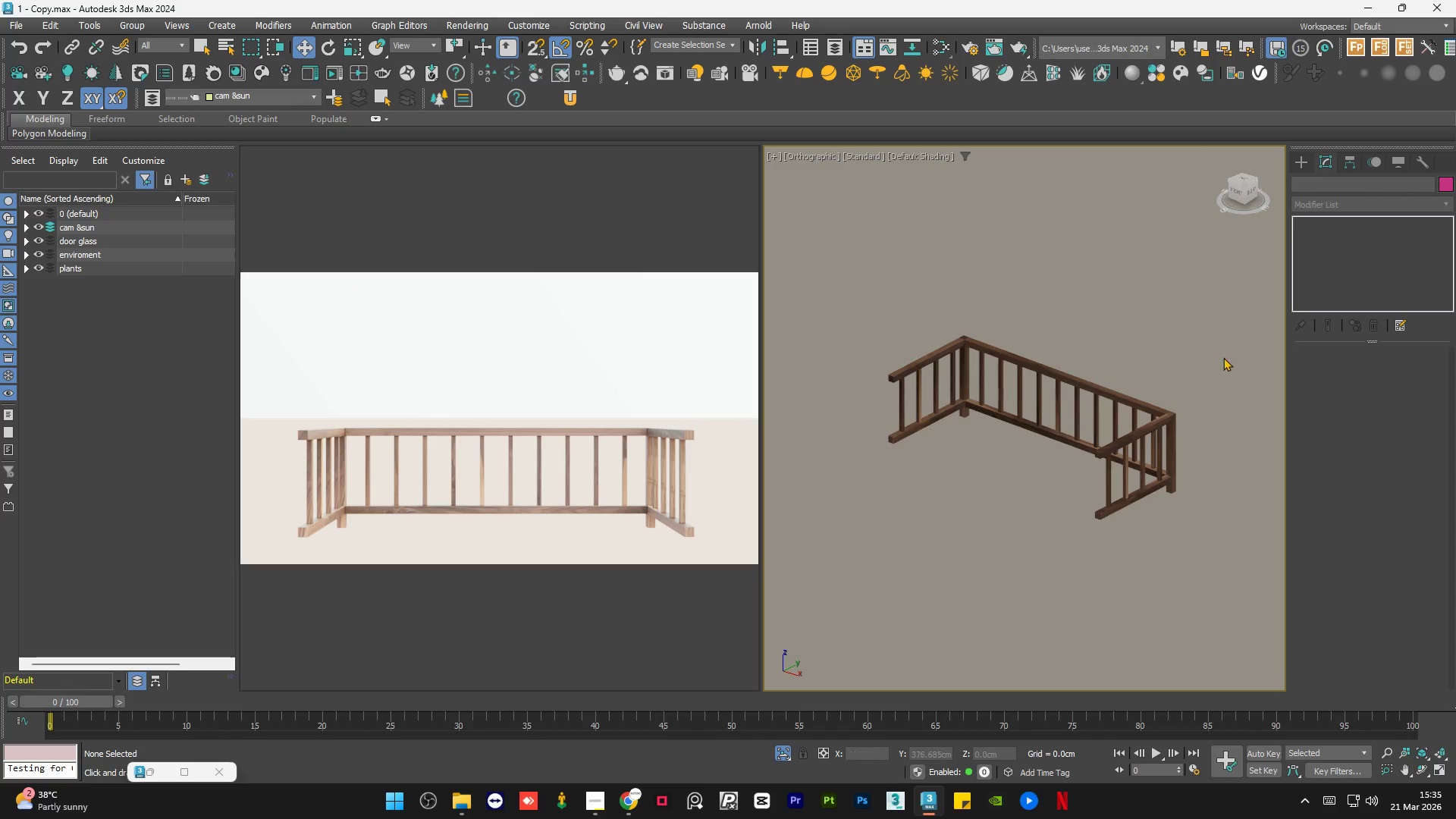 
left_click_drag(start_coordinate=[1226, 341], to_coordinate=[885, 547])
 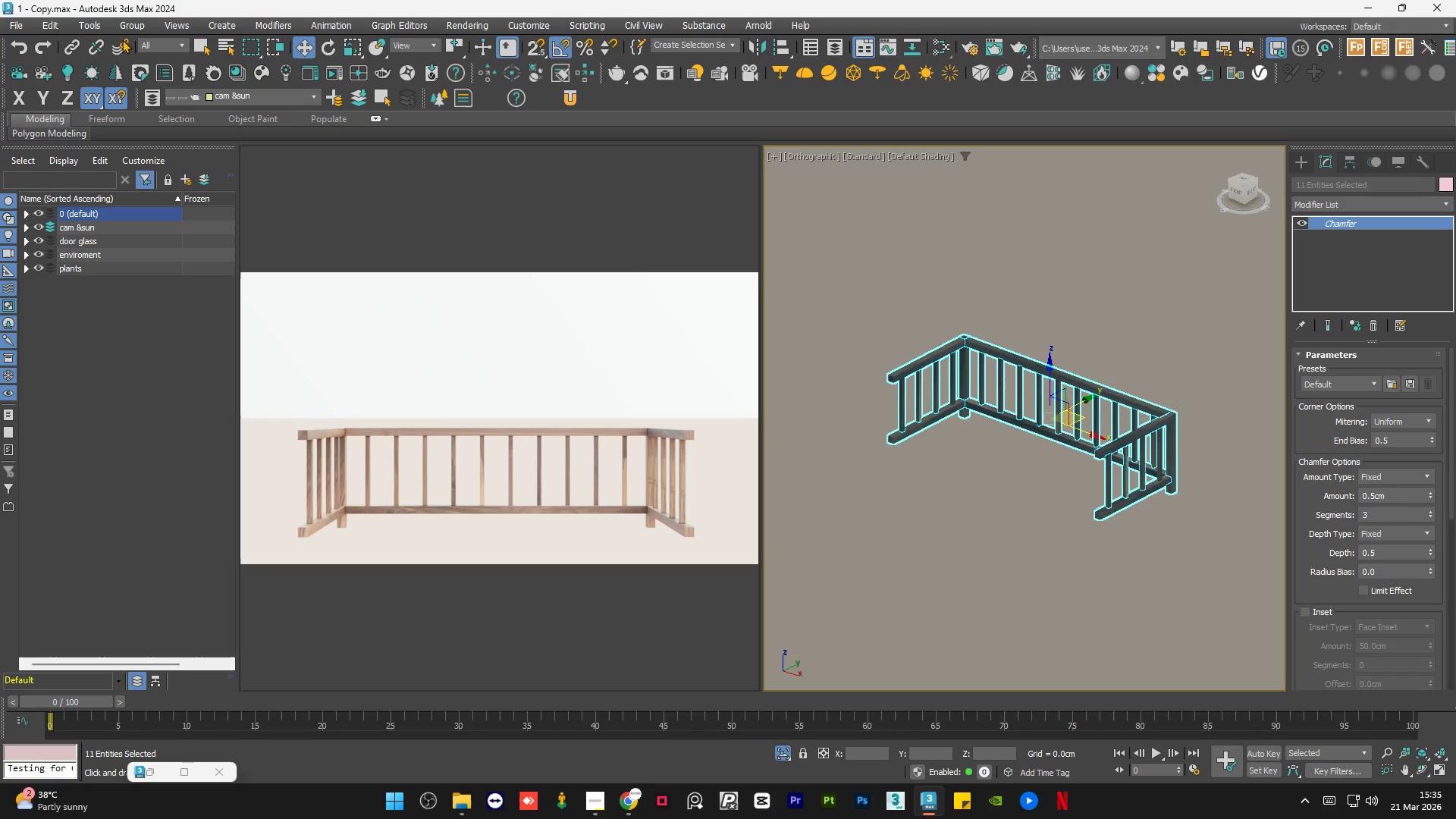 
left_click([120, 27])
 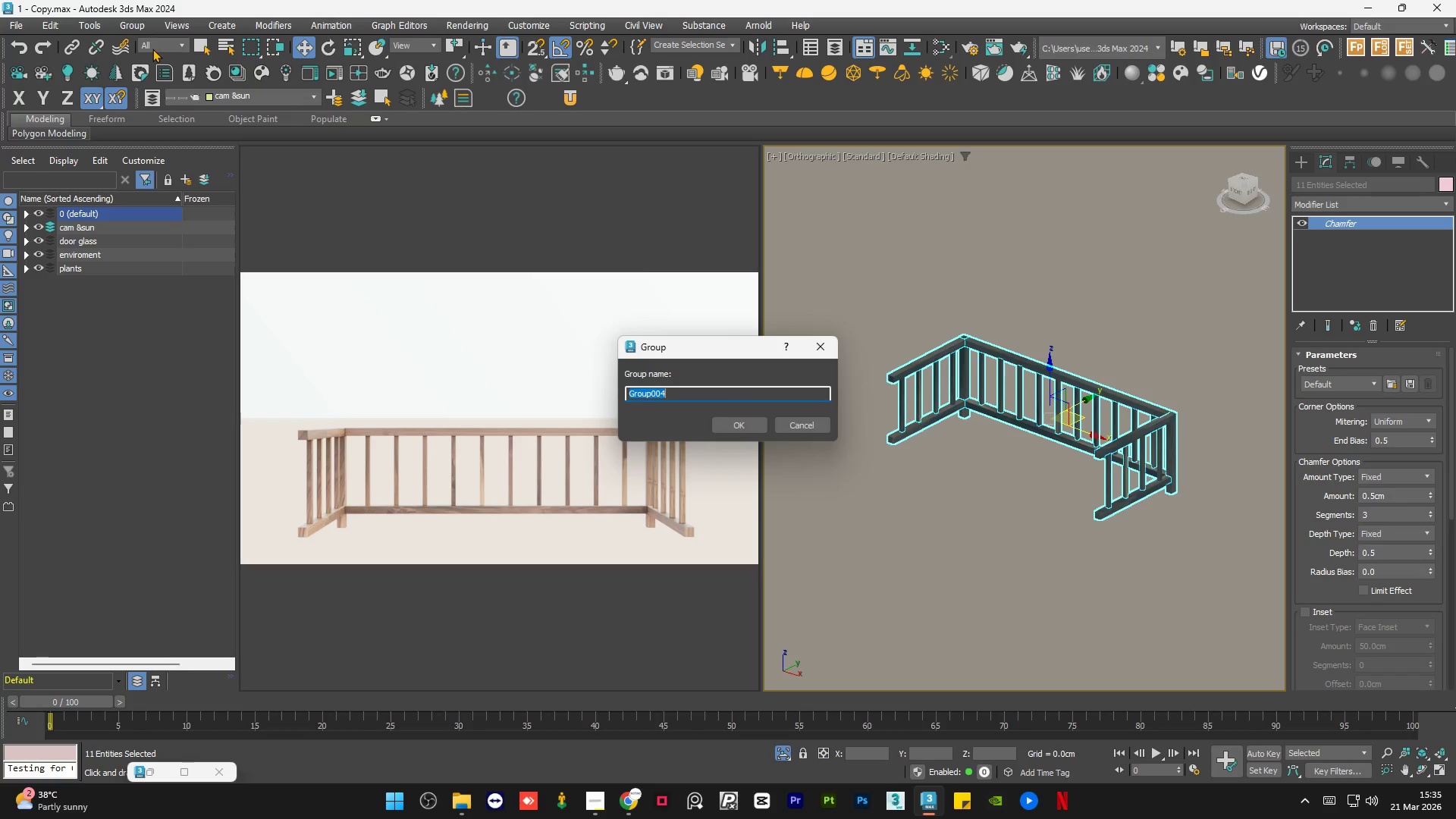 
type(rail)
 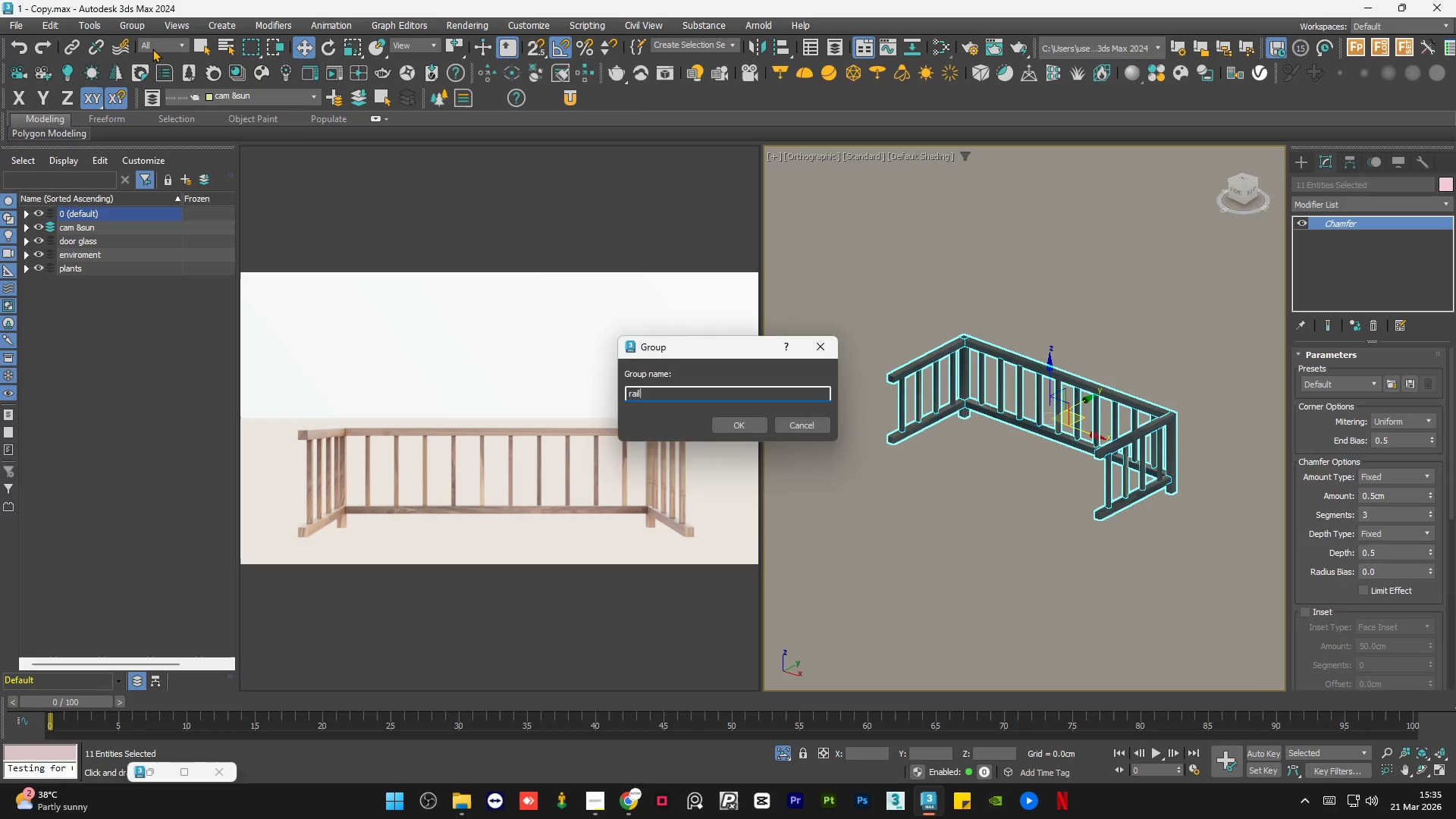 
key(Enter)
 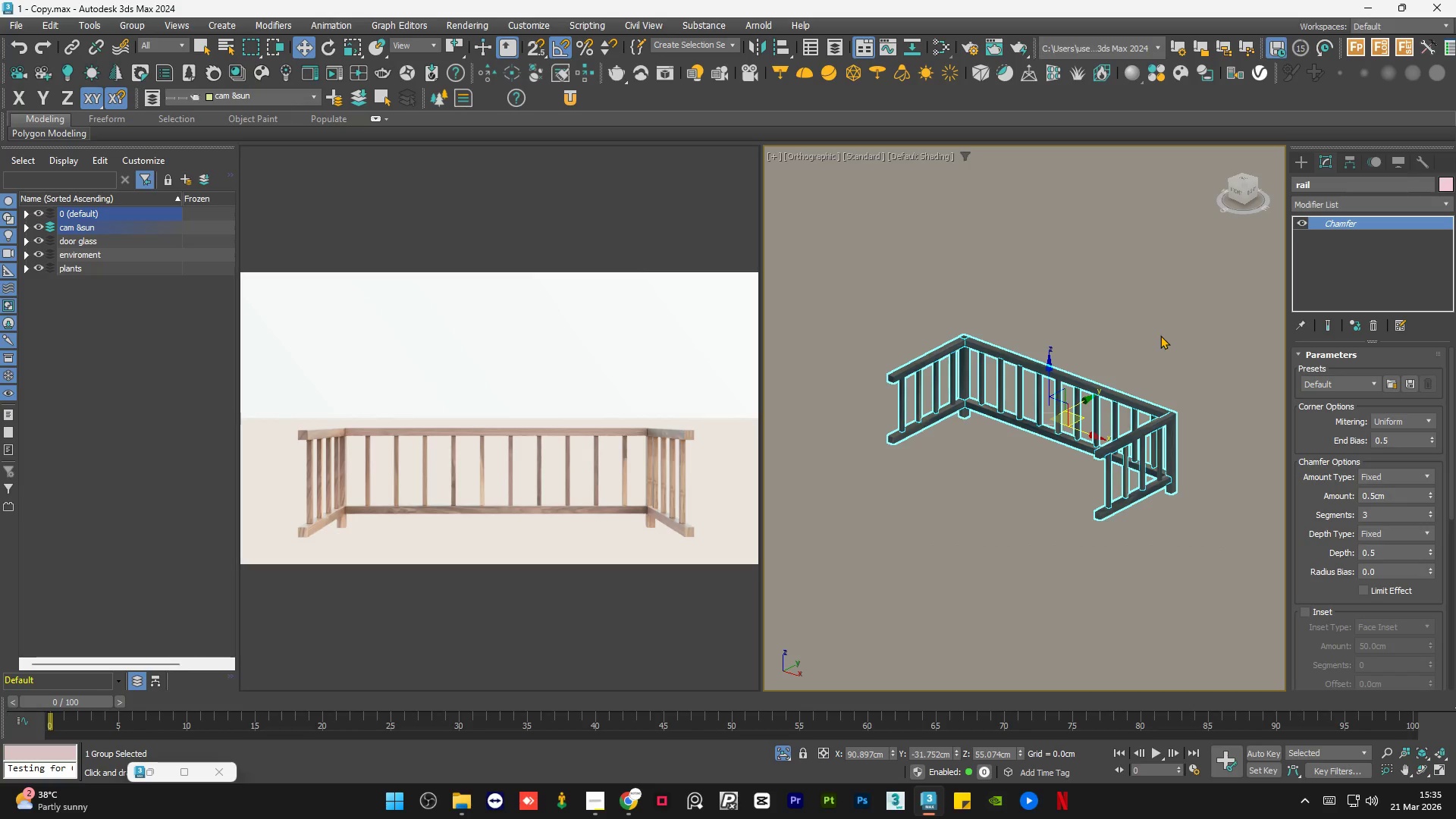 
left_click([1201, 318])
 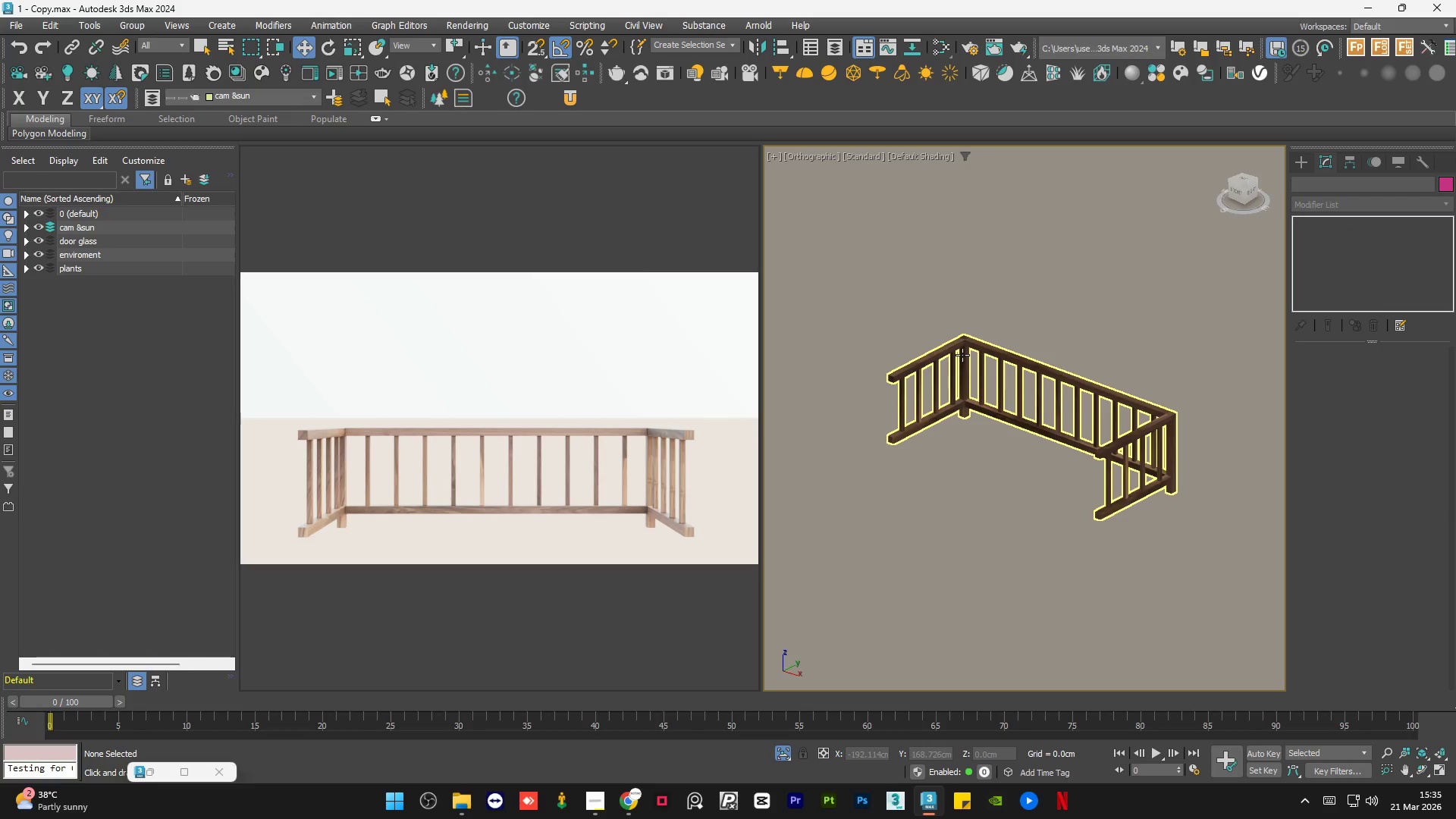 
left_click([957, 326])
 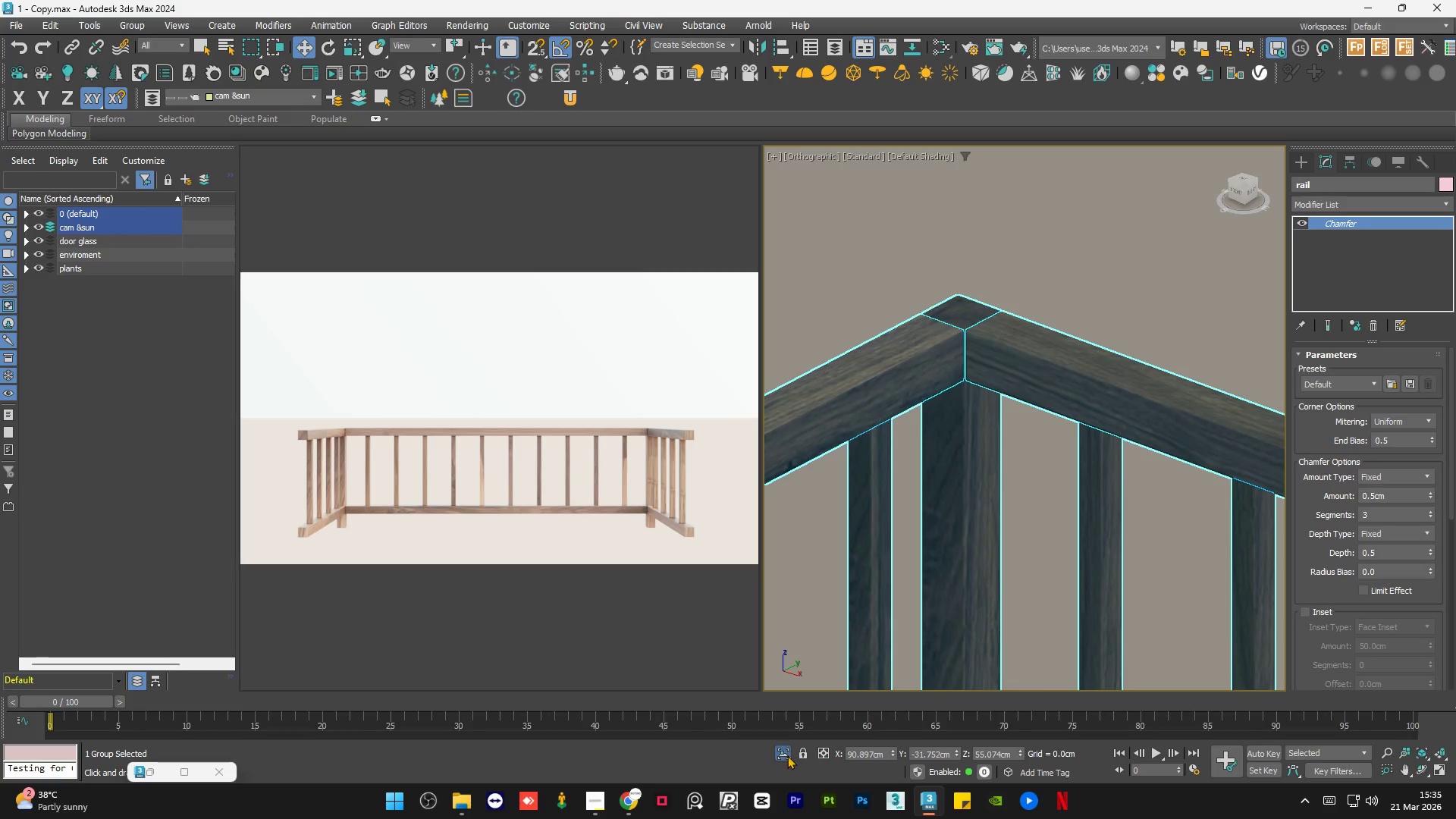 
scroll: coordinate [957, 326], scroll_direction: up, amount: 6.0
 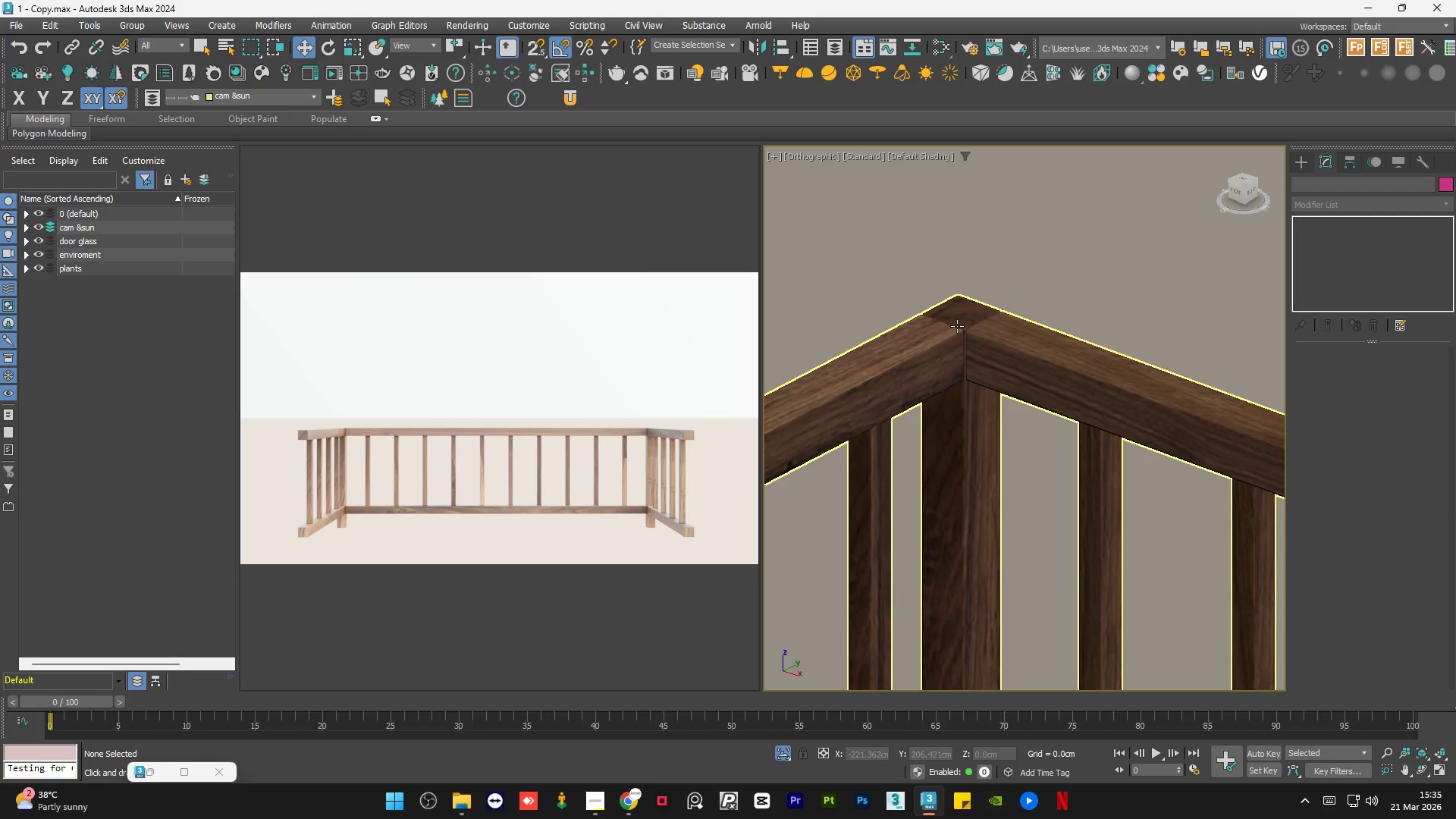 
left_click([787, 753])
 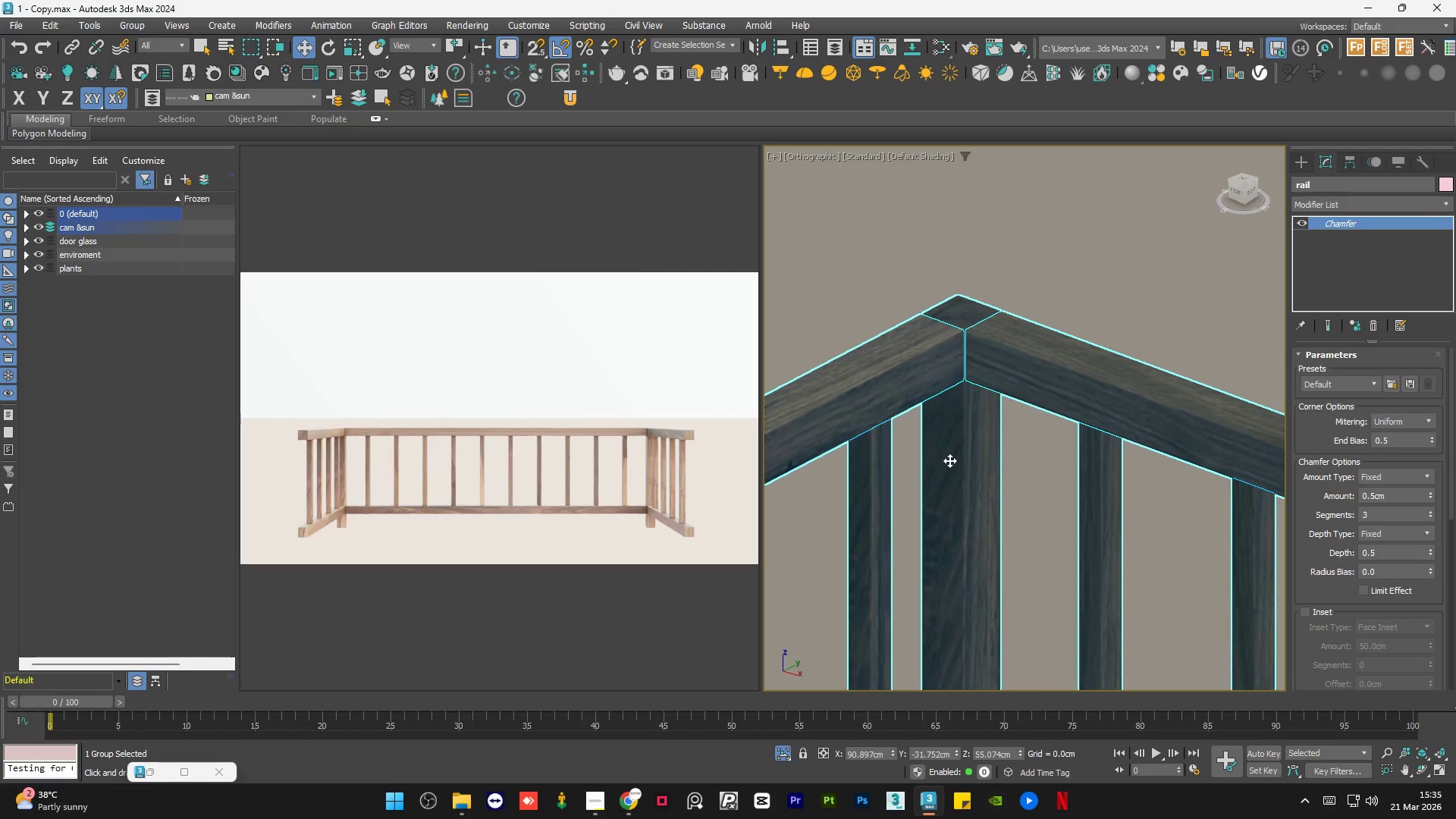 
scroll: coordinate [956, 460], scroll_direction: down, amount: 4.0
 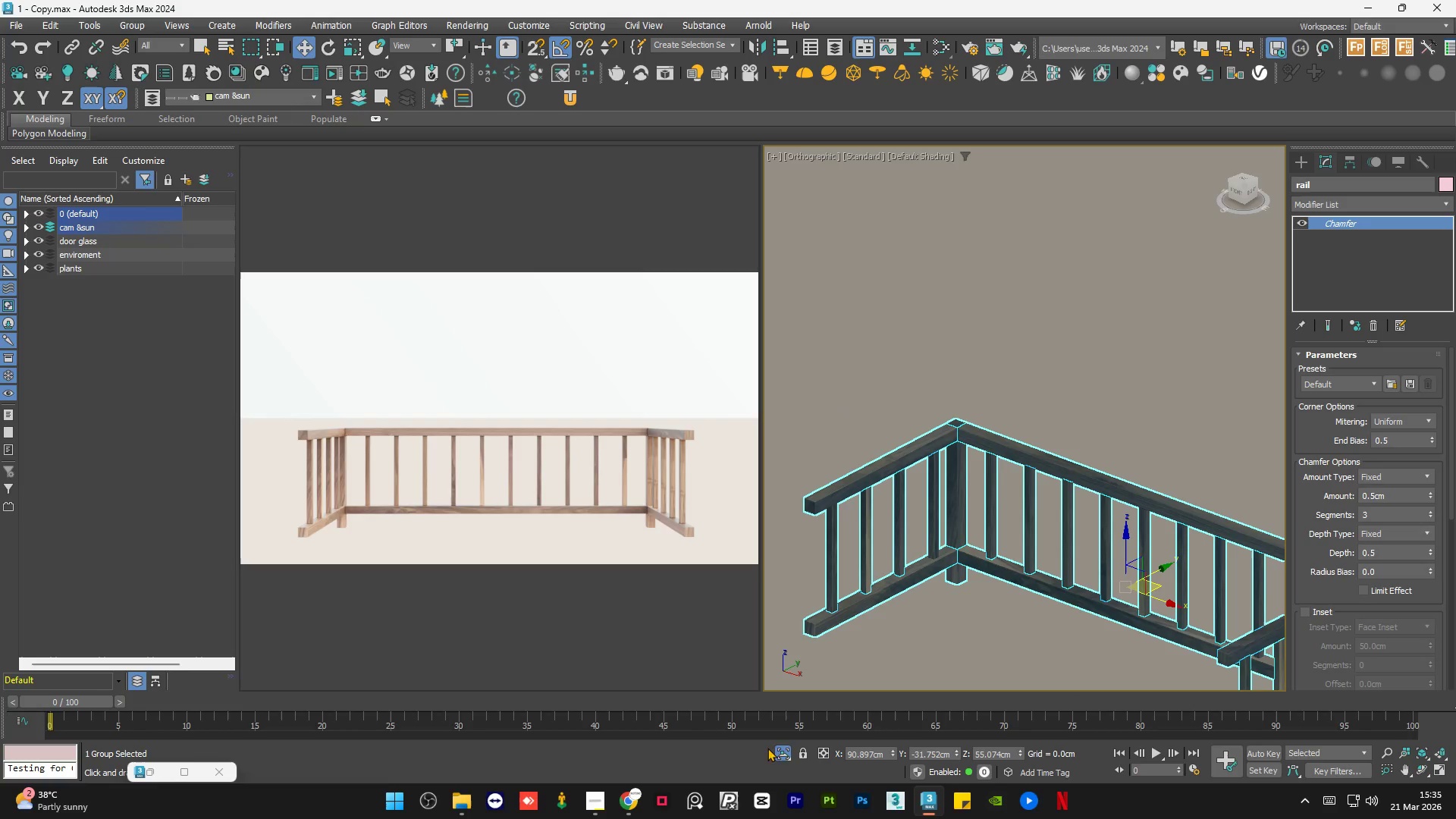 
left_click([778, 749])
 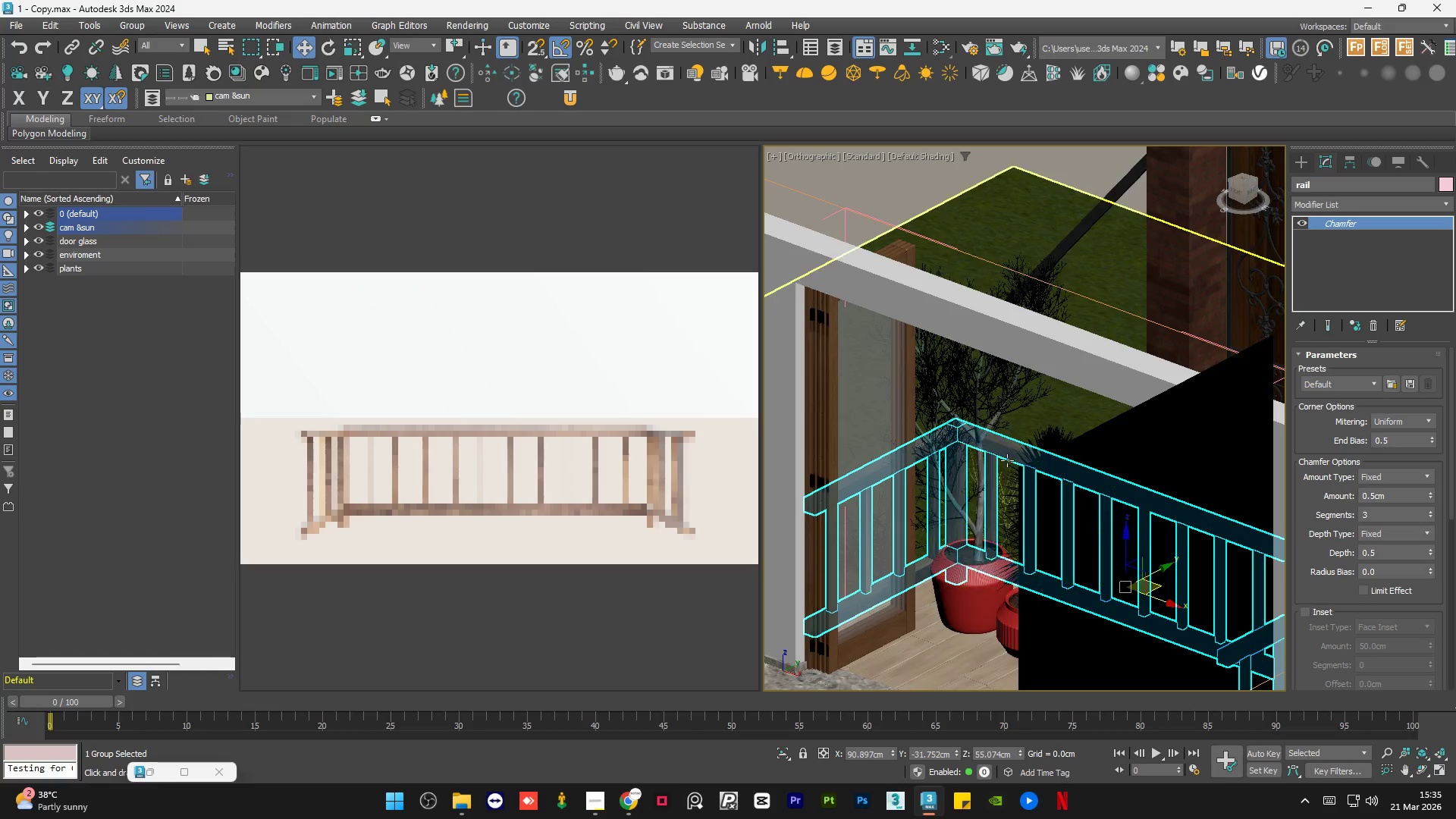 
scroll: coordinate [1007, 460], scroll_direction: down, amount: 2.0
 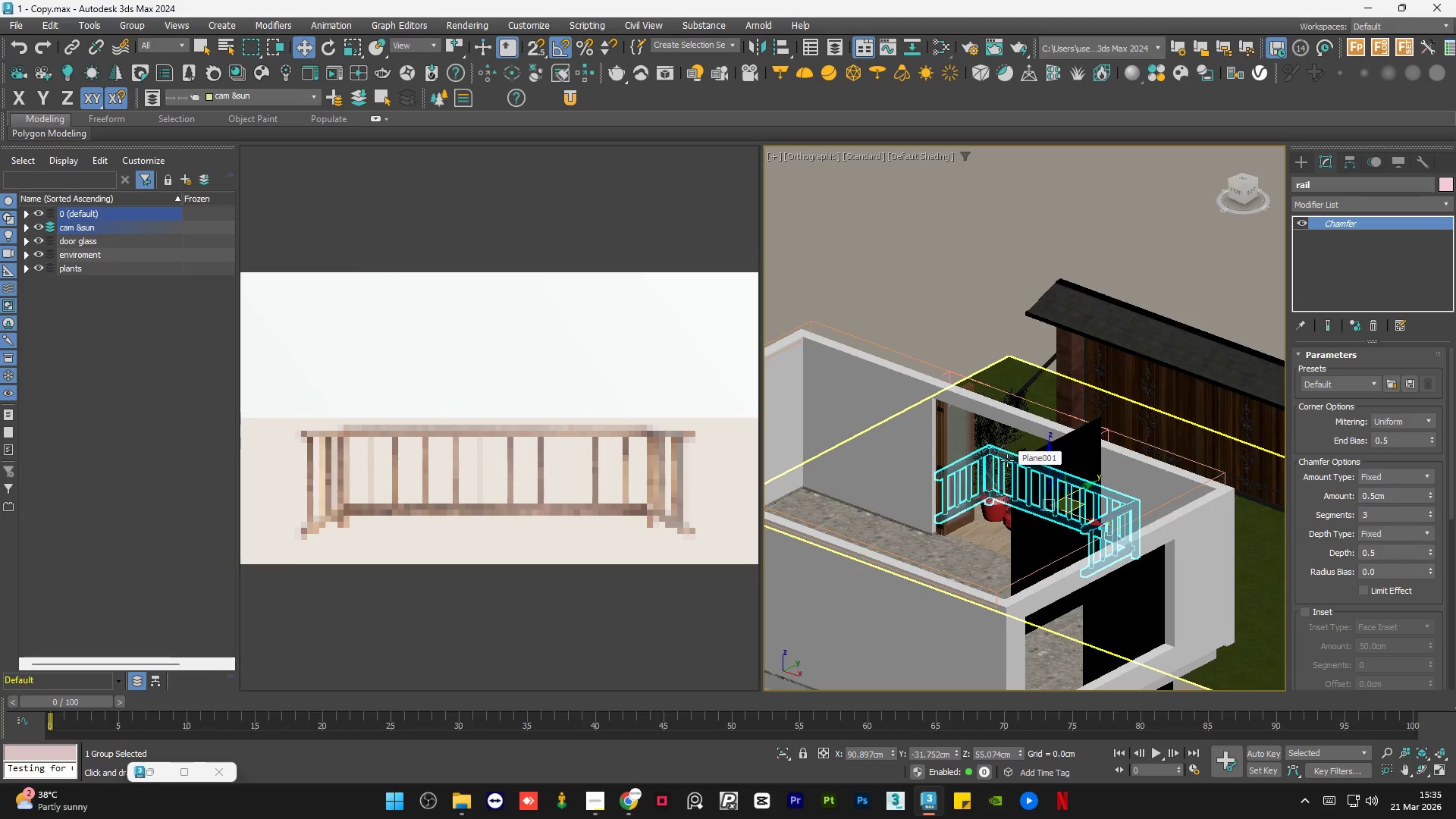 
hold_key(key=AltLeft, duration=1.52)
 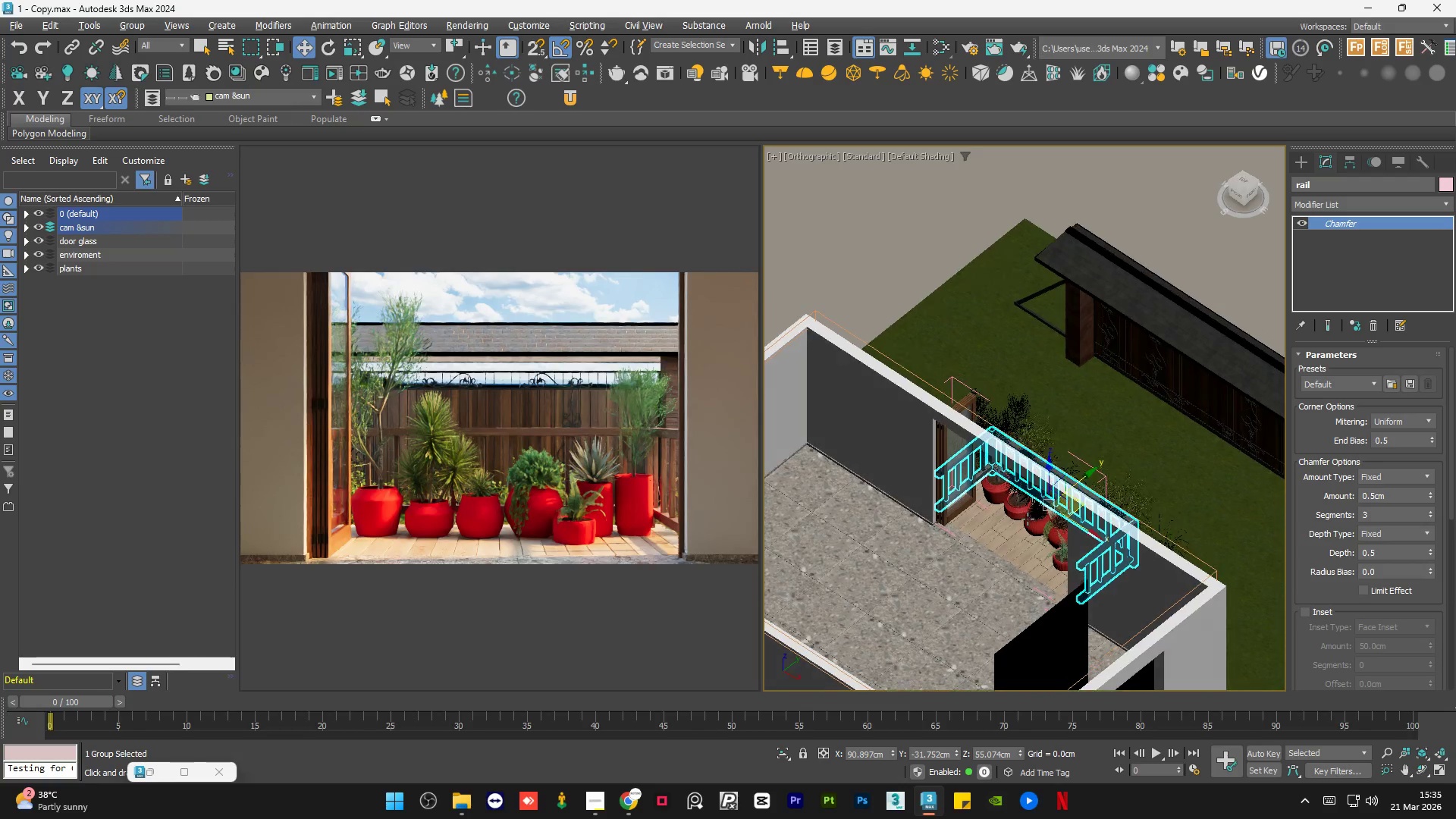 
hold_key(key=AltLeft, duration=0.72)
 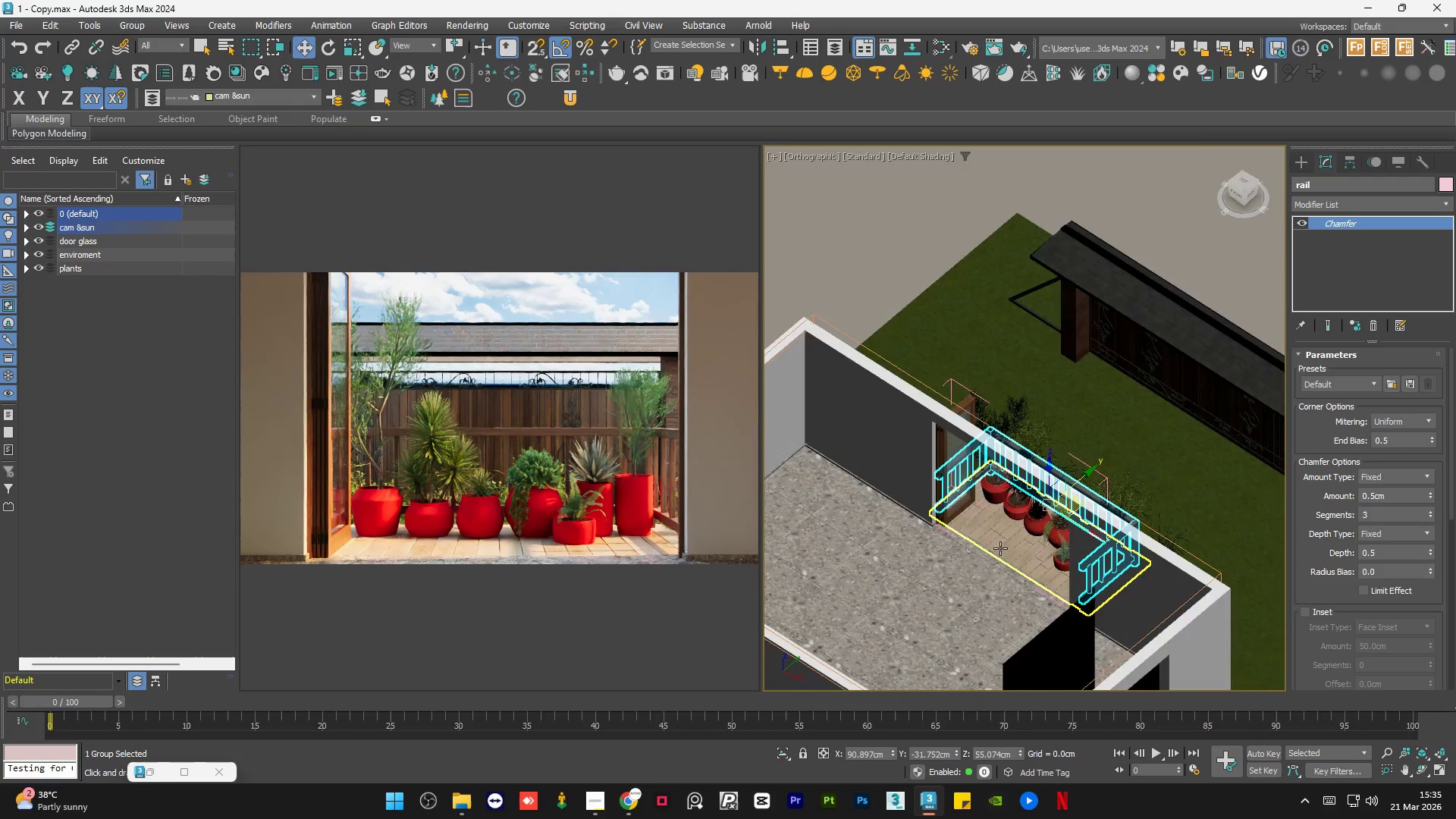 
scroll: coordinate [999, 548], scroll_direction: up, amount: 8.0
 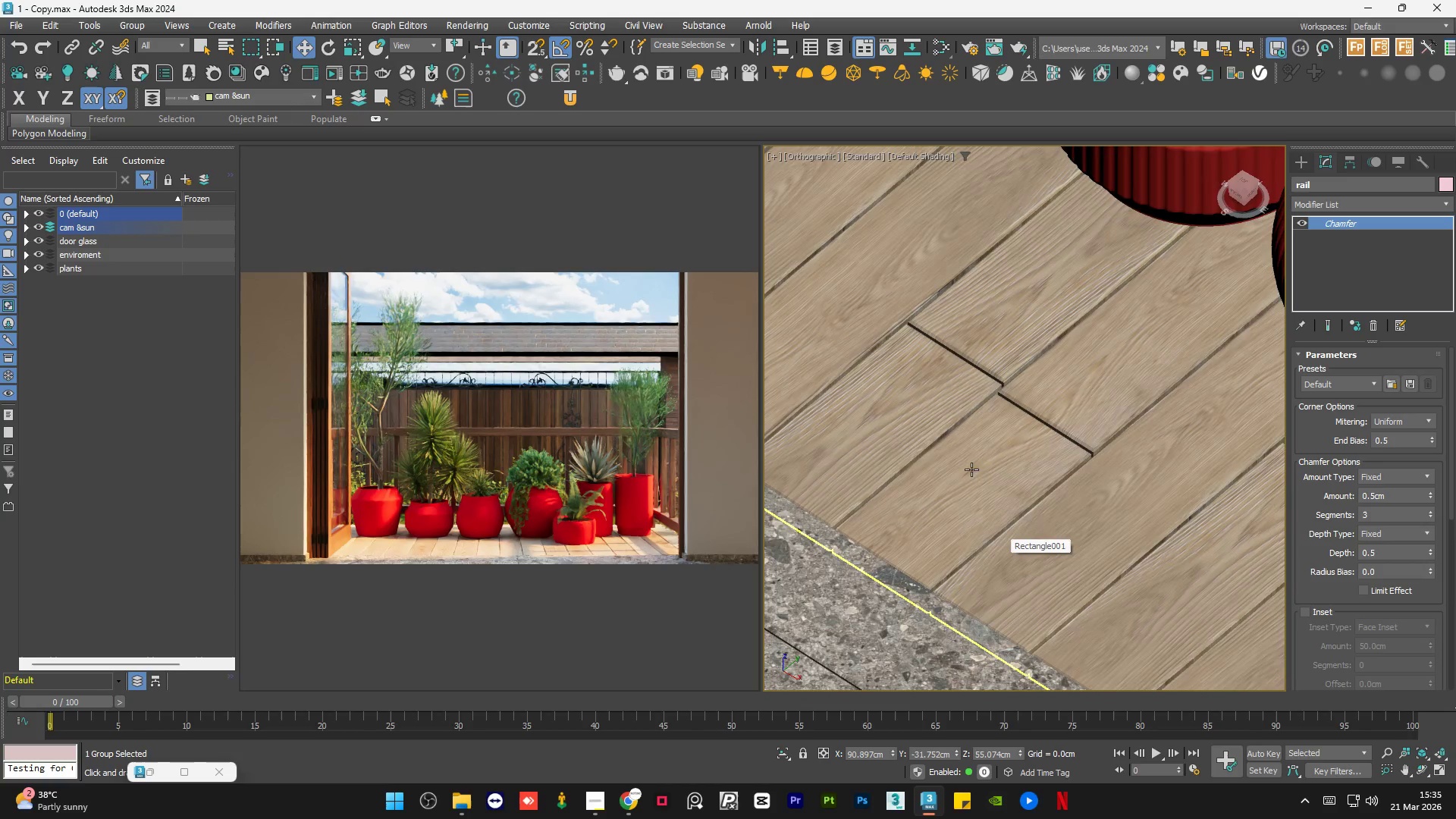 
hold_key(key=AltLeft, duration=1.16)
scroll: coordinate [1009, 480], scroll_direction: down, amount: 7.0
 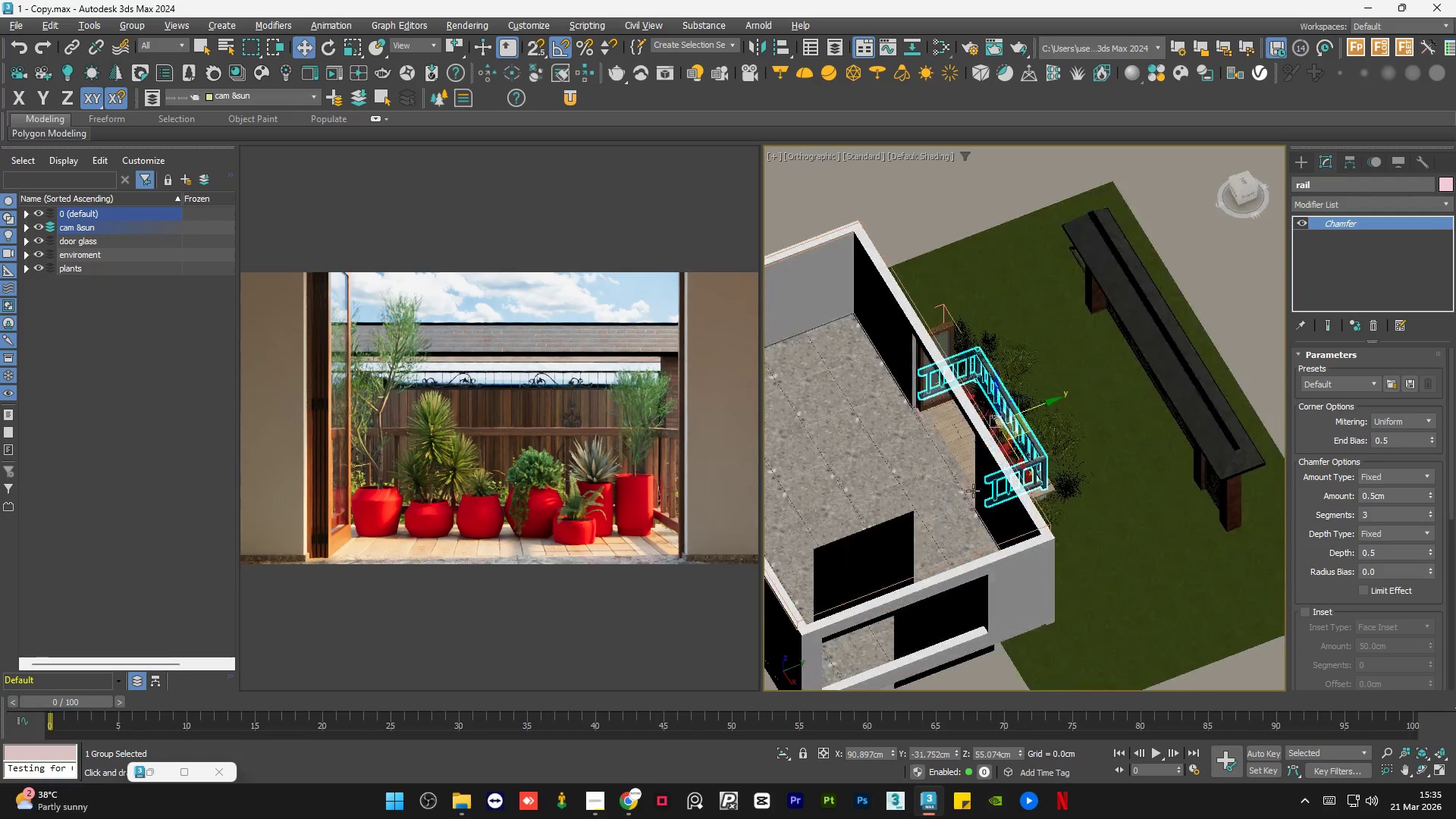 
scroll: coordinate [998, 460], scroll_direction: up, amount: 2.0
 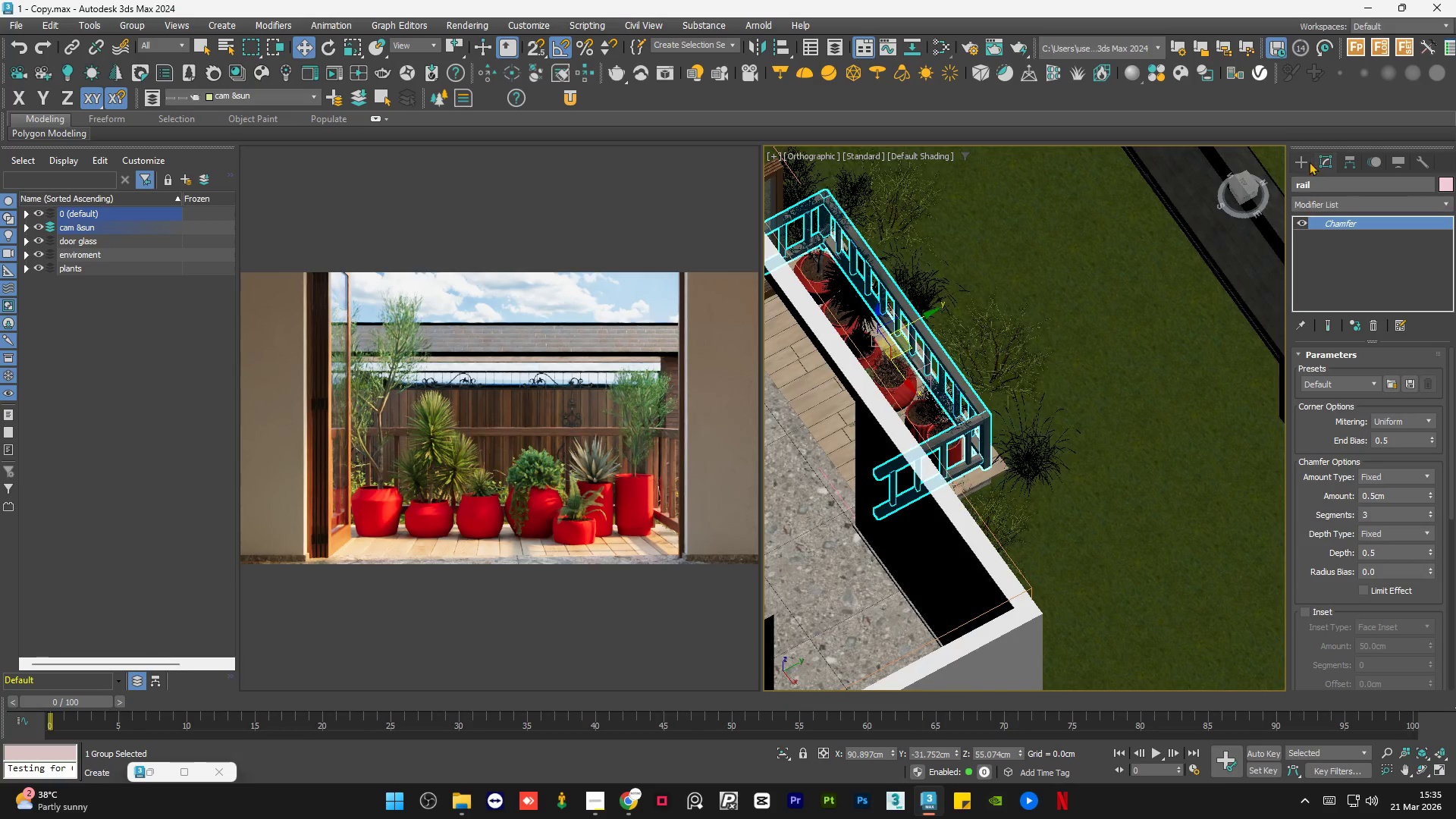 
left_click([1307, 159])
 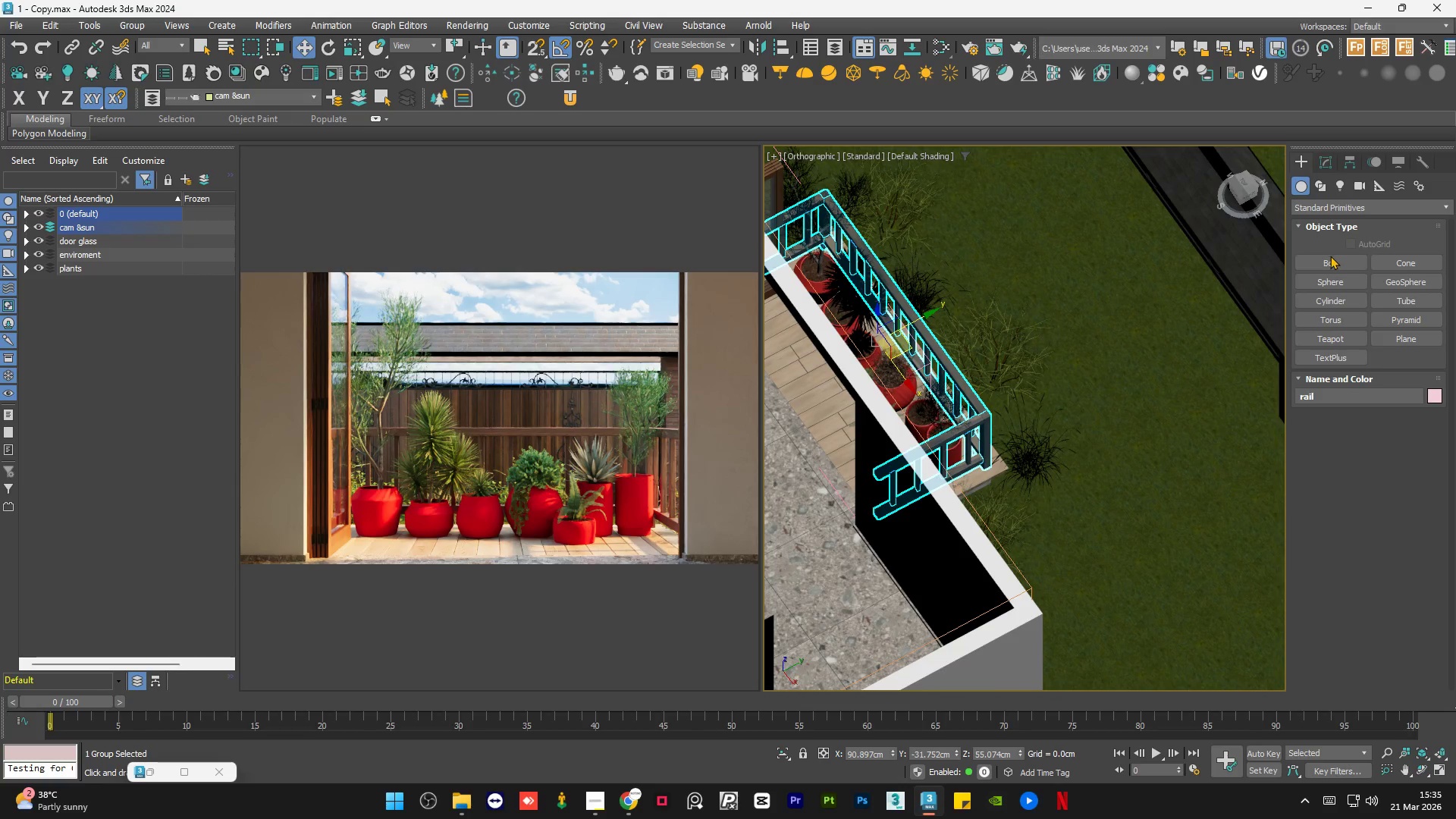 
left_click([1332, 259])
 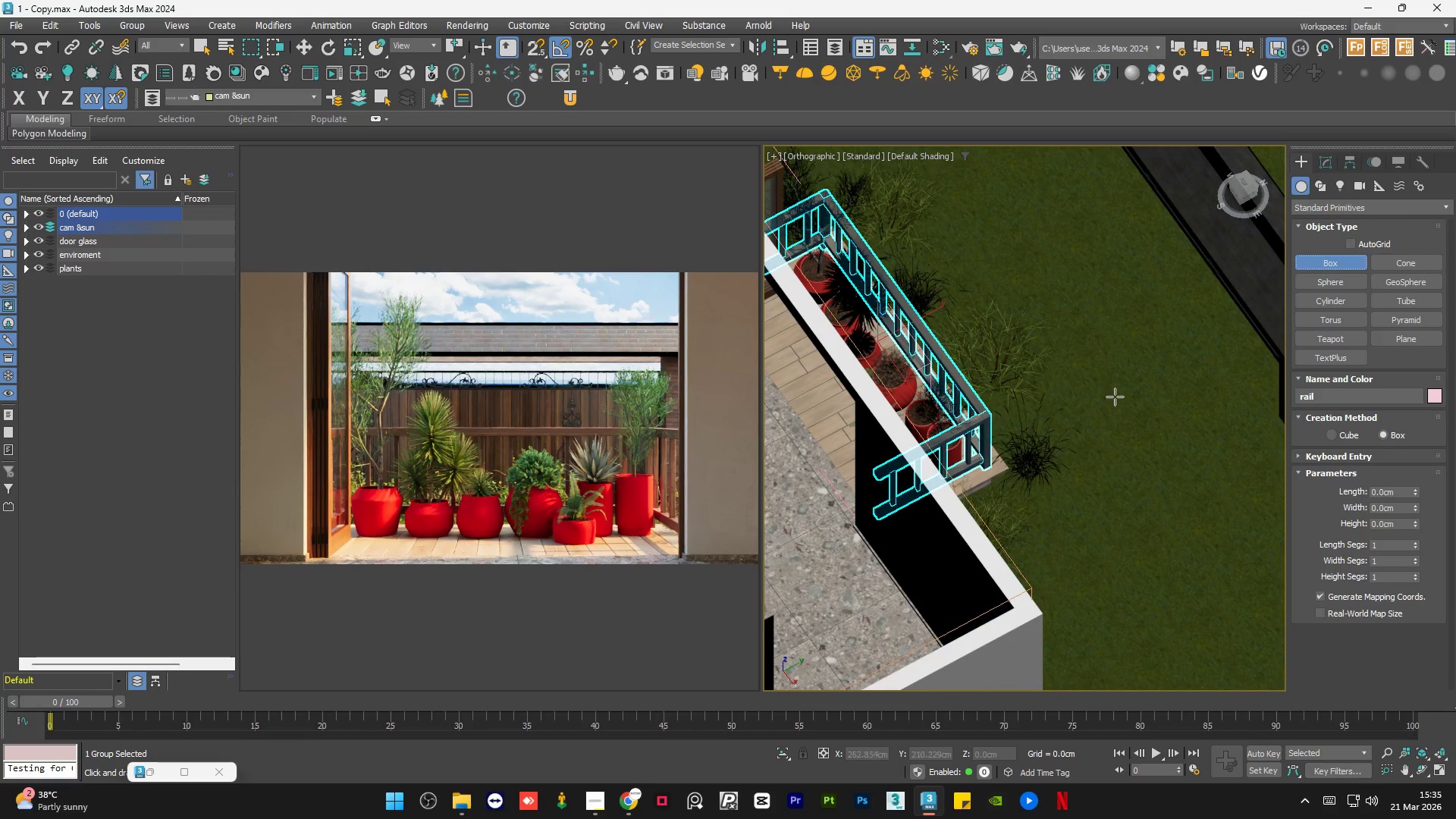 
left_click_drag(start_coordinate=[1085, 397], to_coordinate=[1200, 425])
 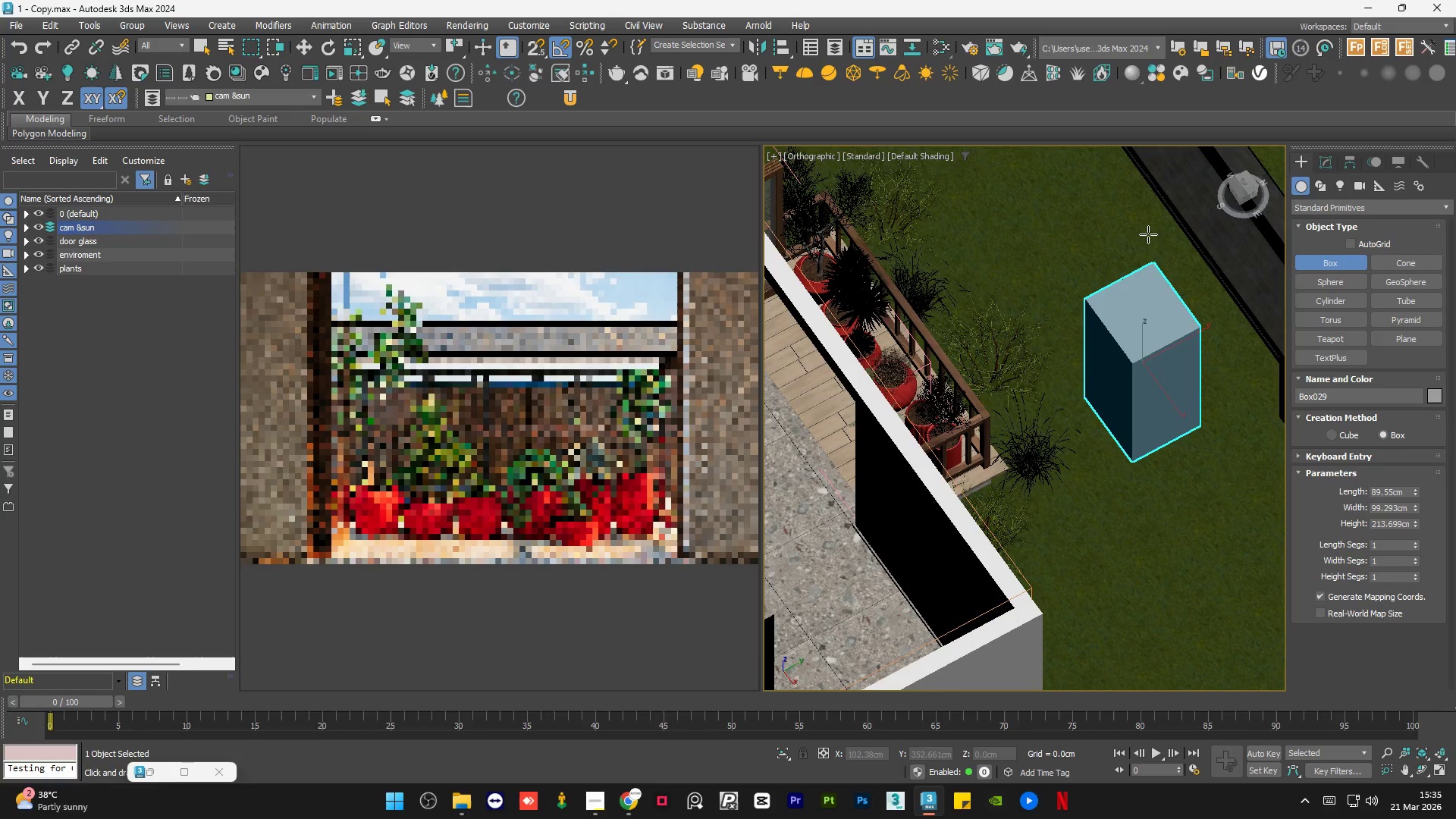 
left_click([1148, 234])
 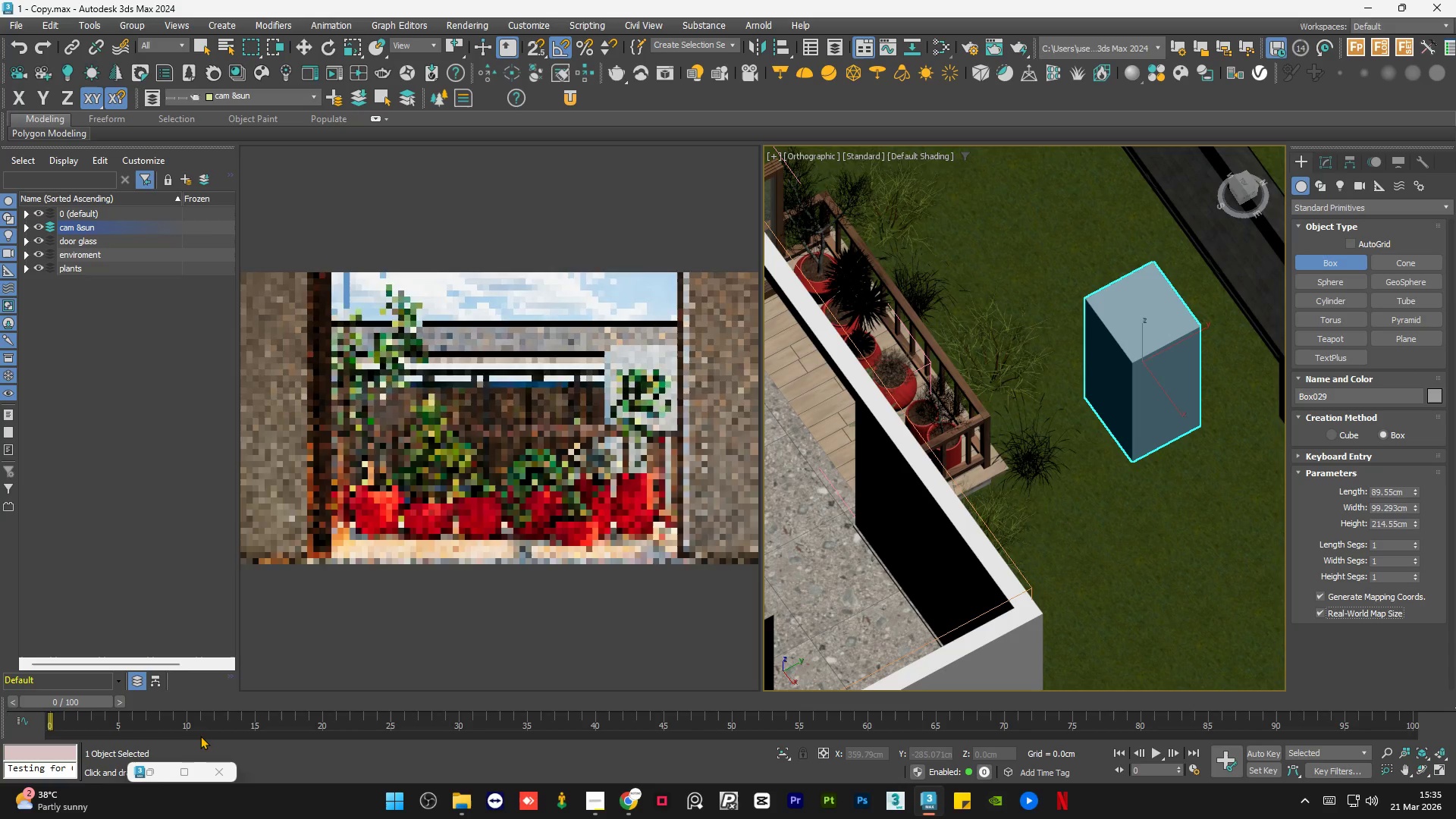 
left_click([154, 770])
 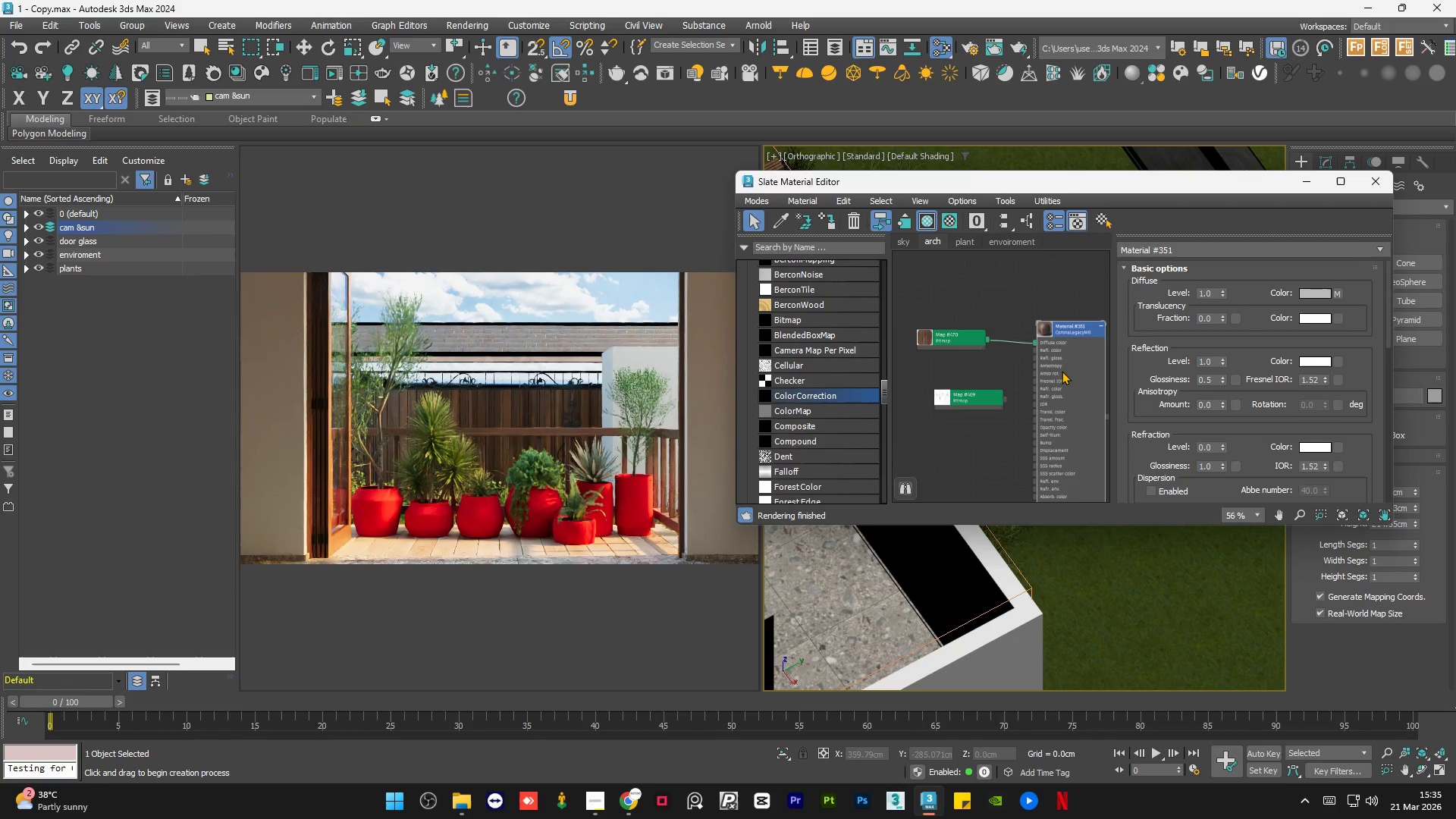 
key(A)
 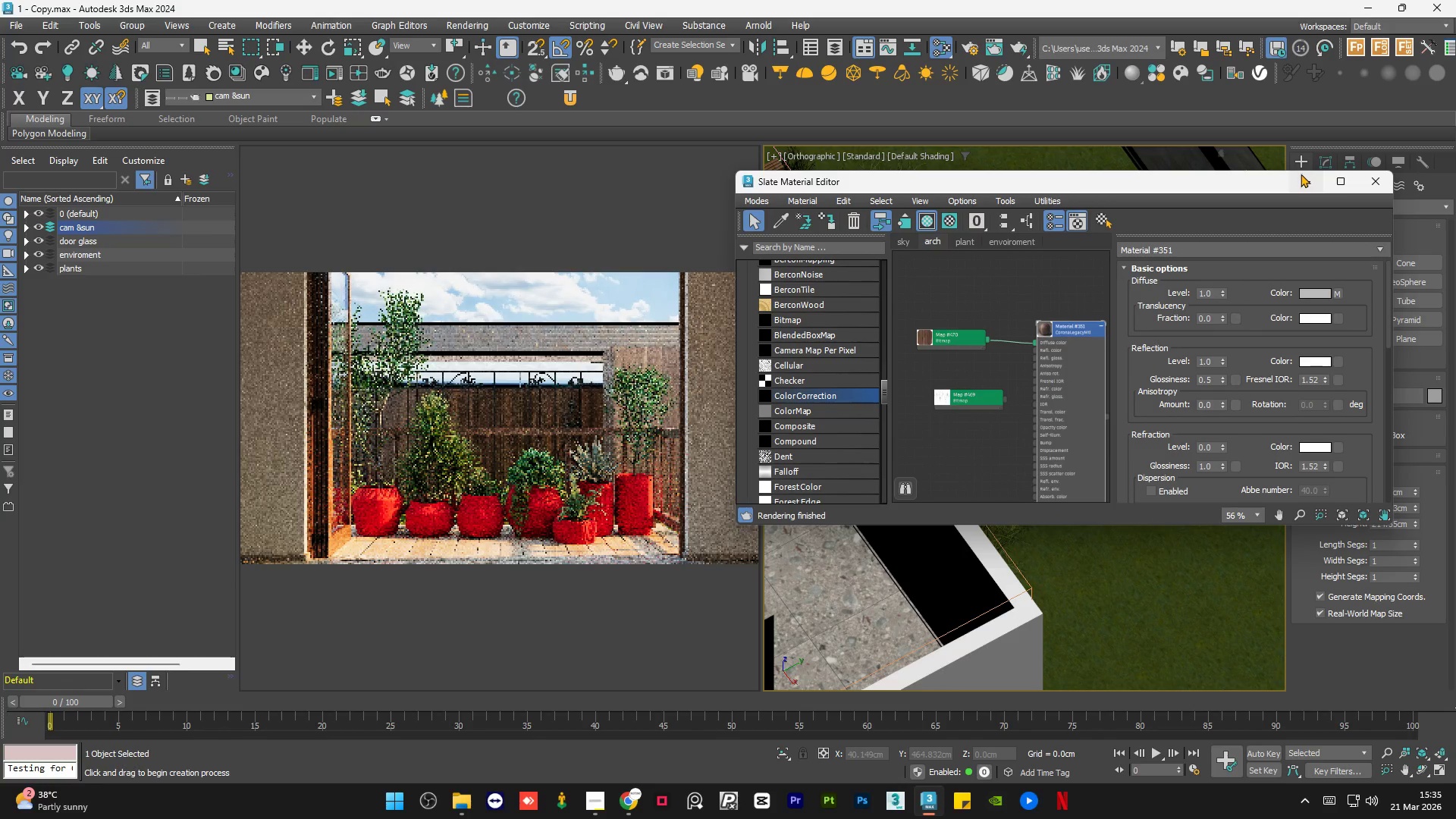 
left_click([1312, 185])
 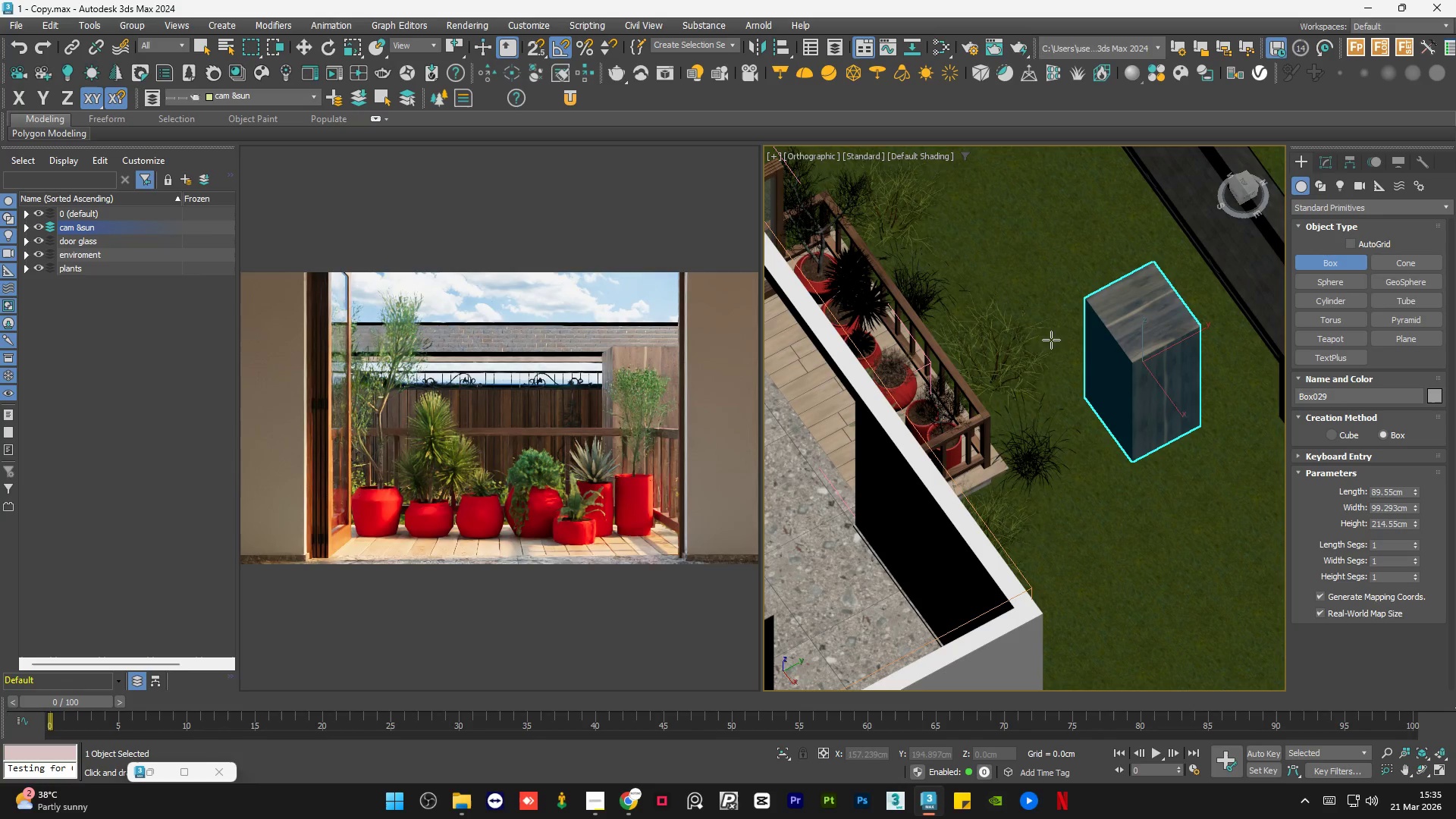 
scroll: coordinate [1122, 322], scroll_direction: none, amount: 0.0
 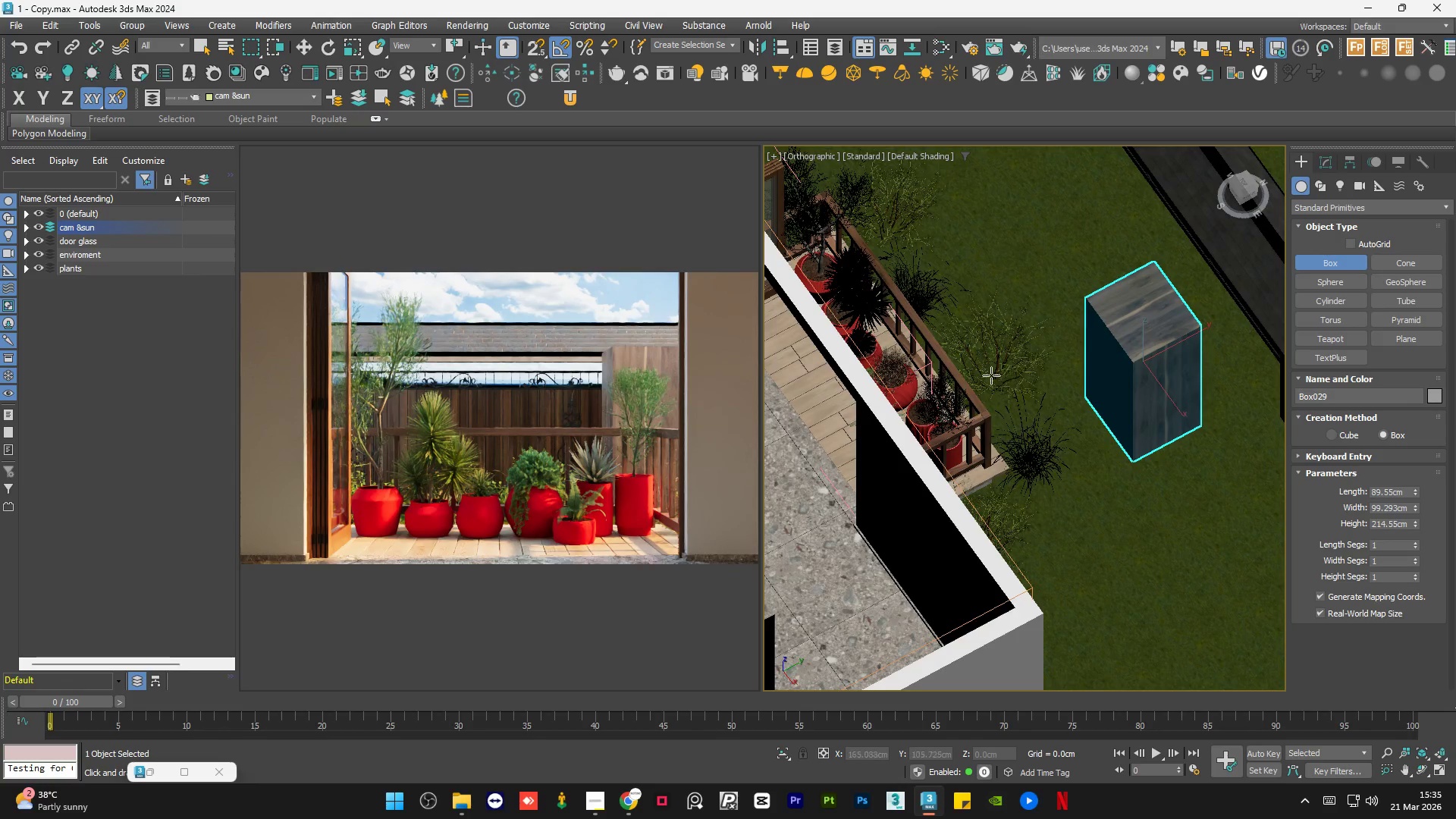 
scroll: coordinate [974, 408], scroll_direction: up, amount: 4.0
 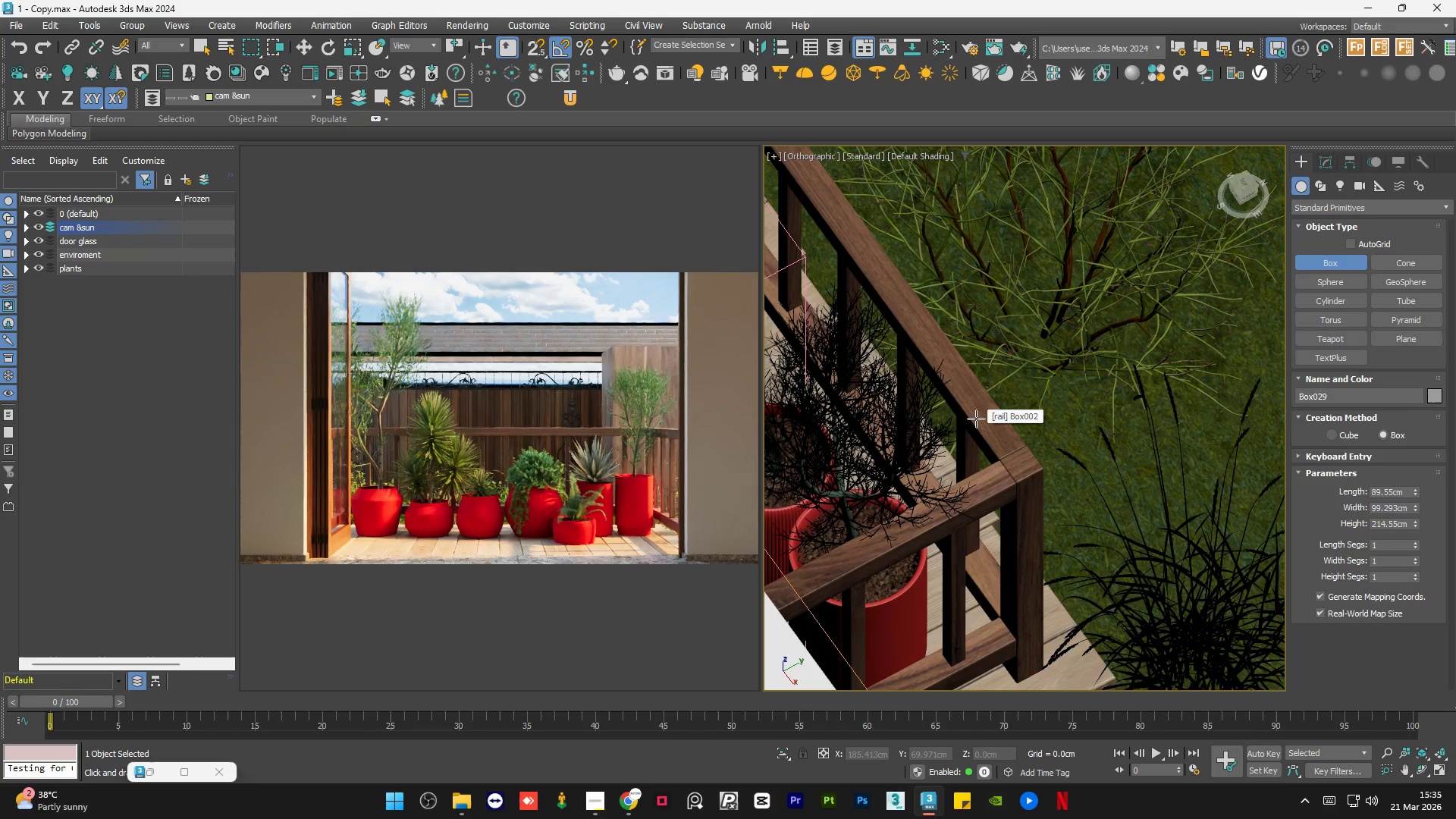 
key(Q)
 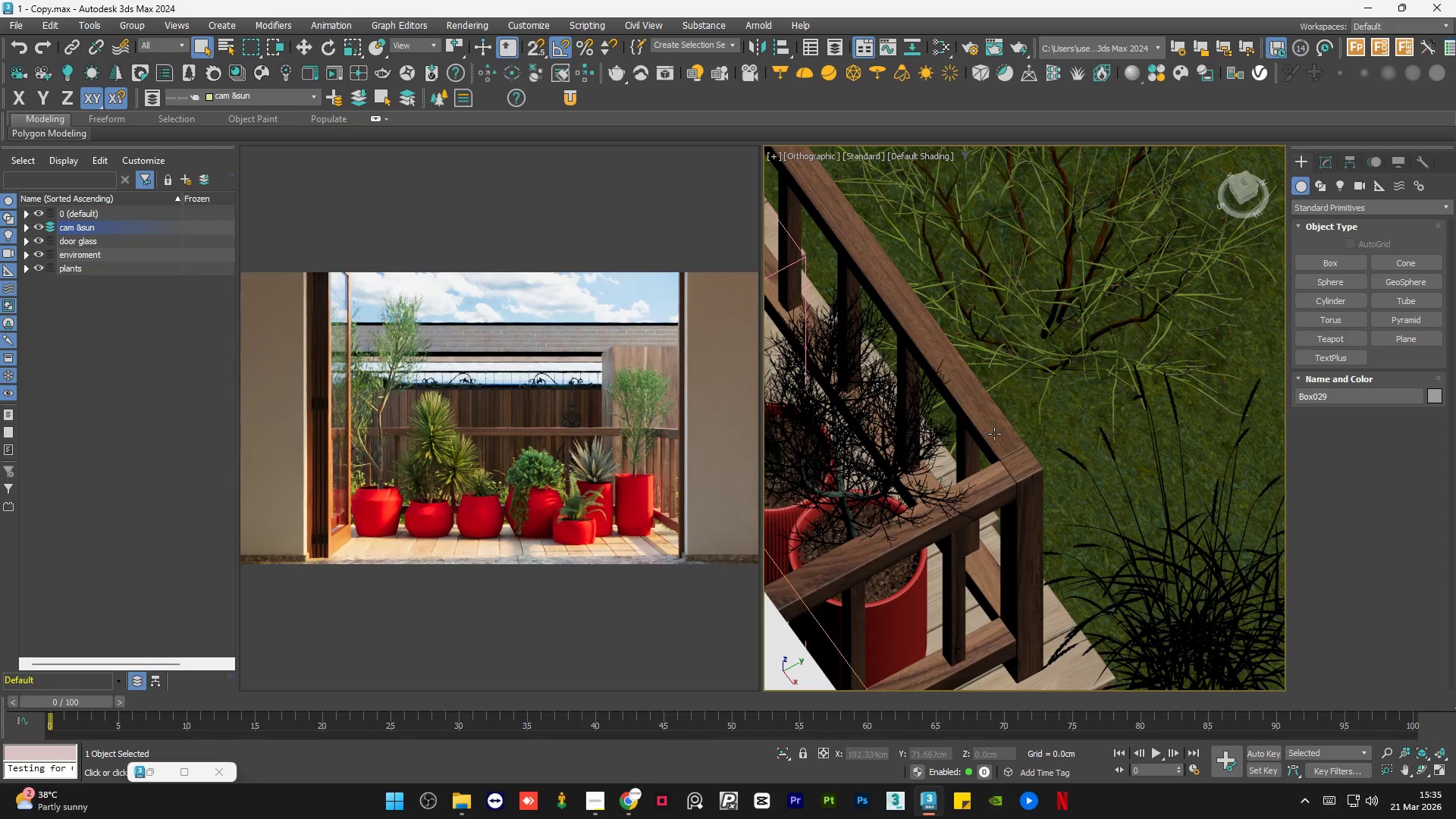 
left_click([994, 434])
 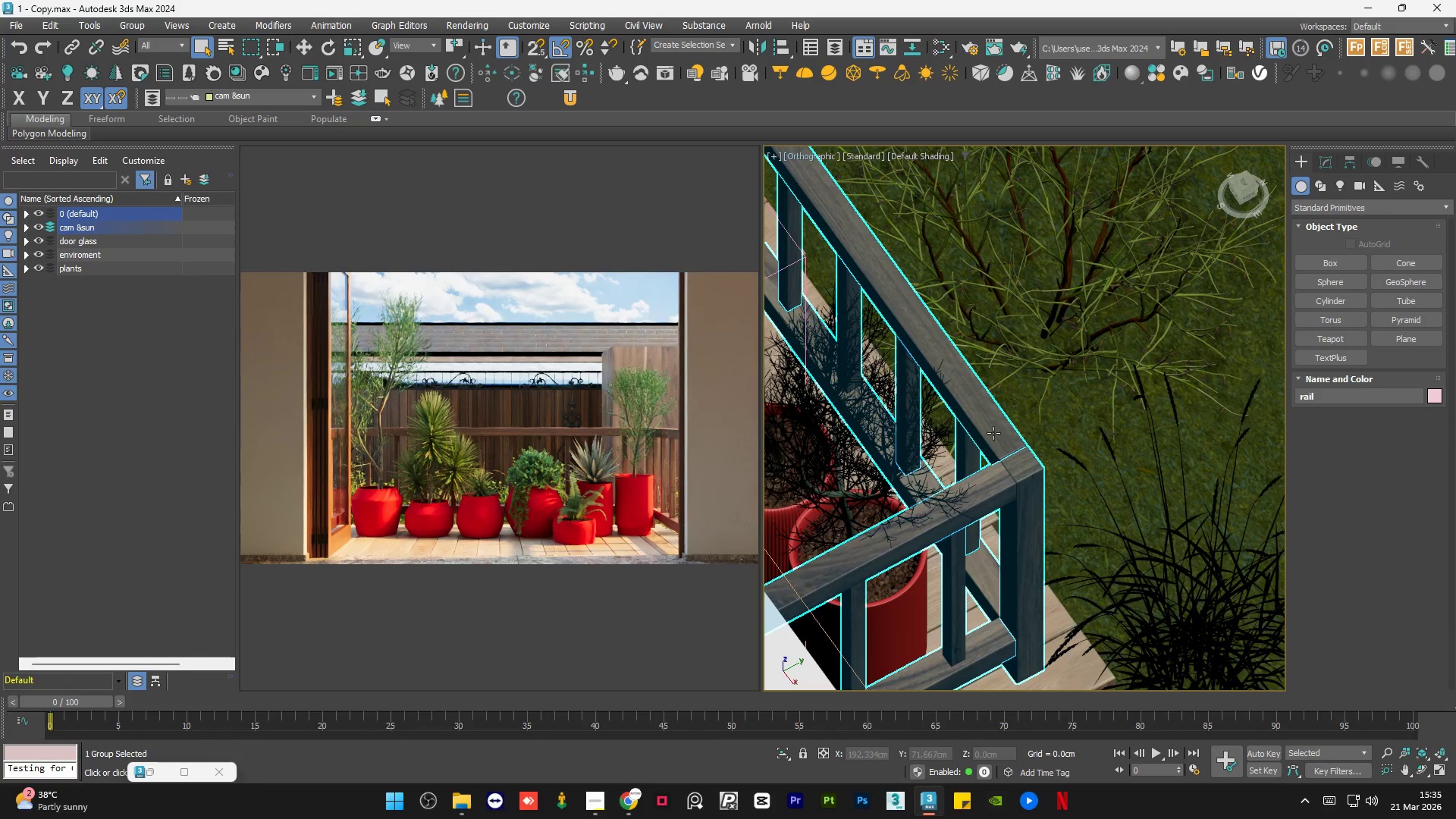 
scroll: coordinate [1067, 415], scroll_direction: down, amount: 2.0
 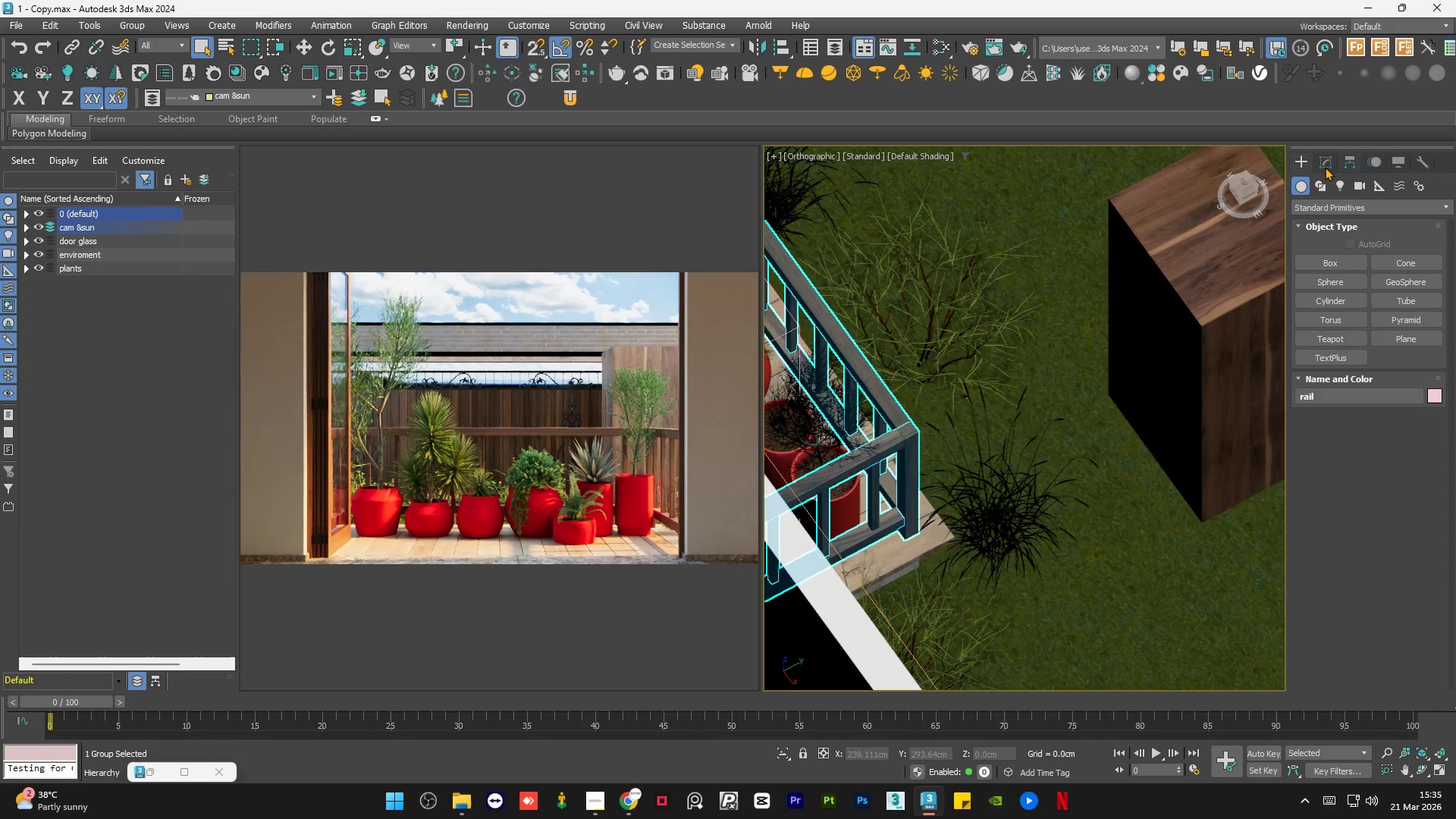 
left_click([1323, 162])
 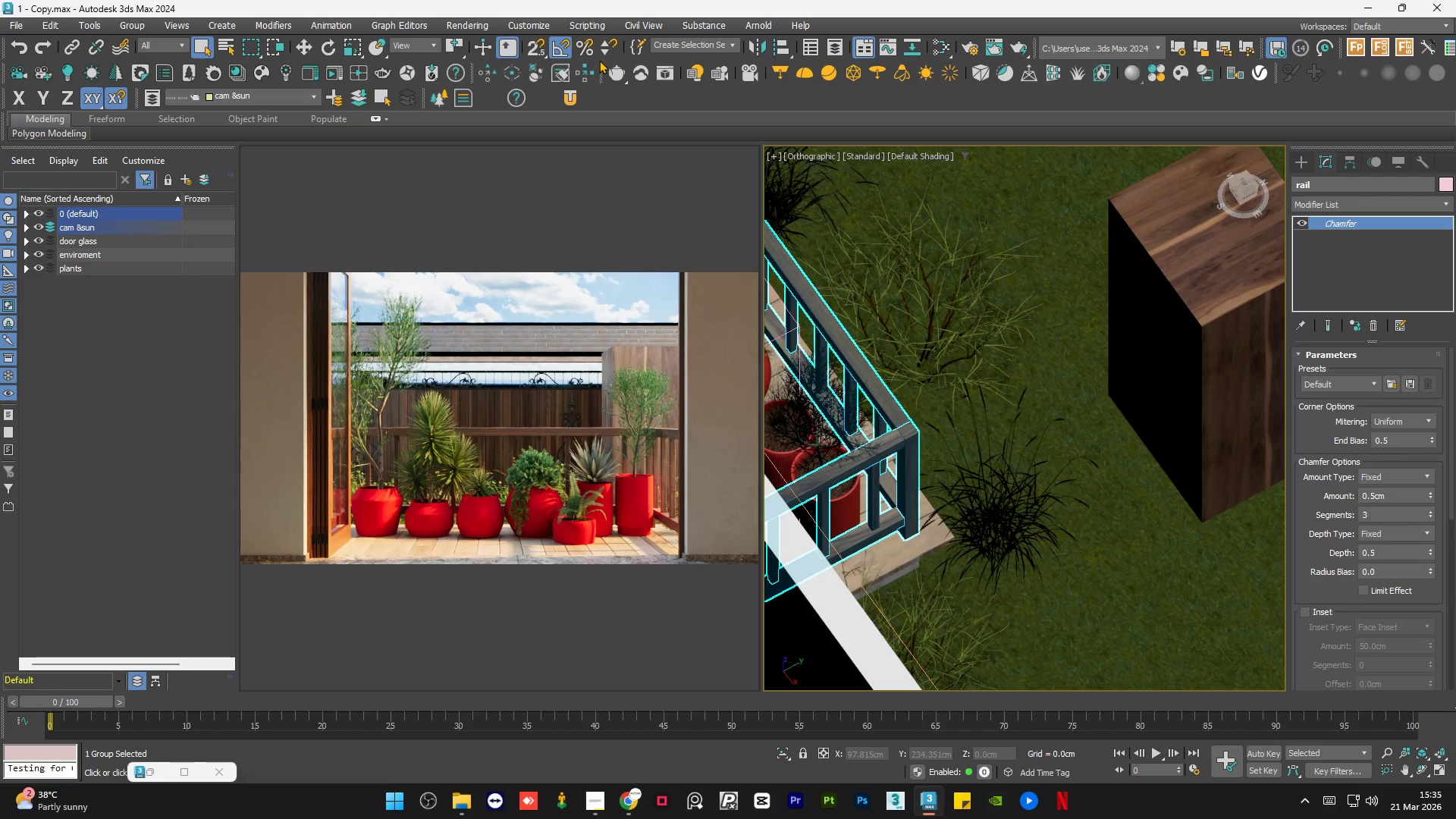 
left_click([573, 100])
 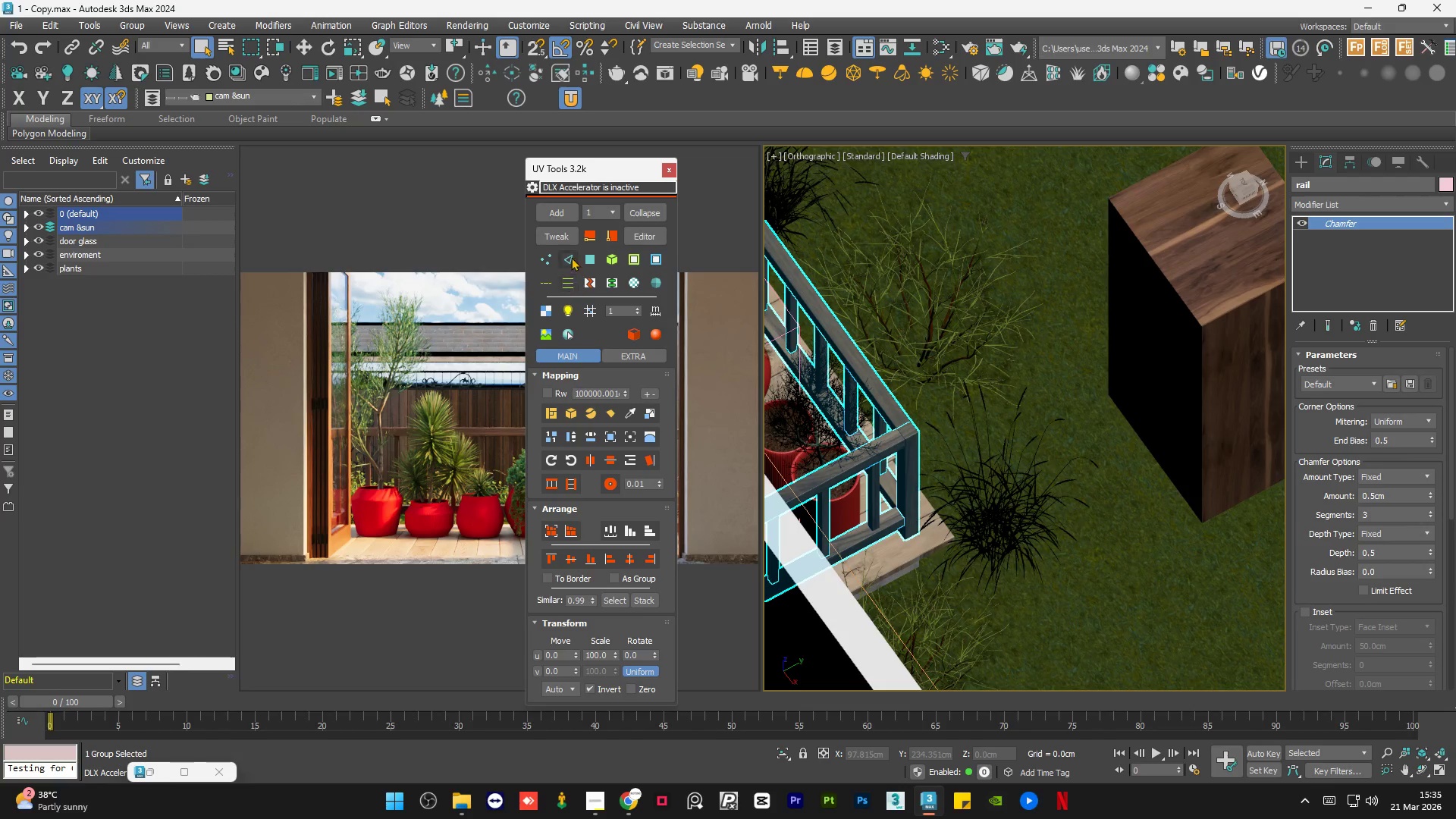 
left_click([562, 237])
 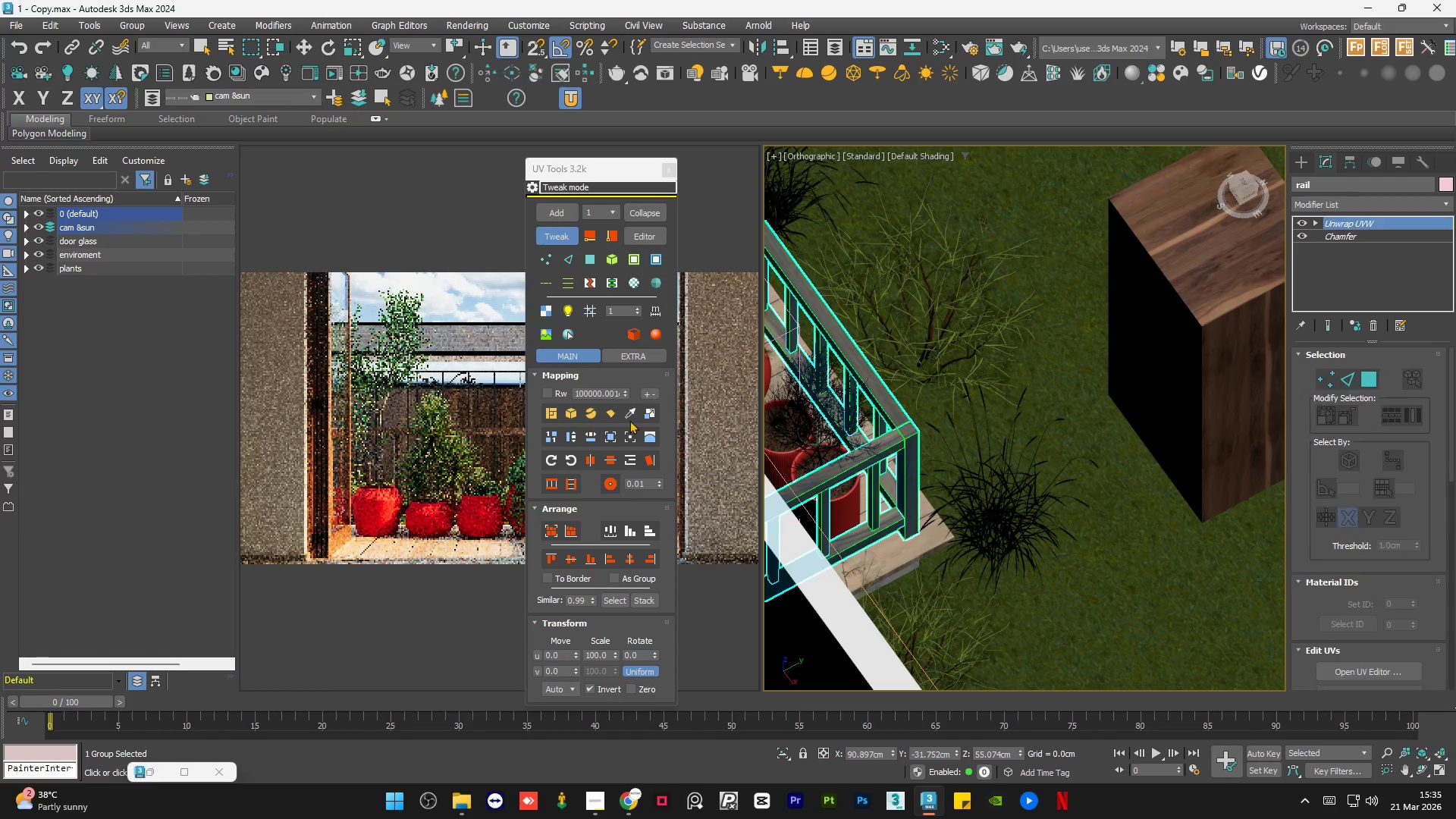 
left_click([628, 414])
 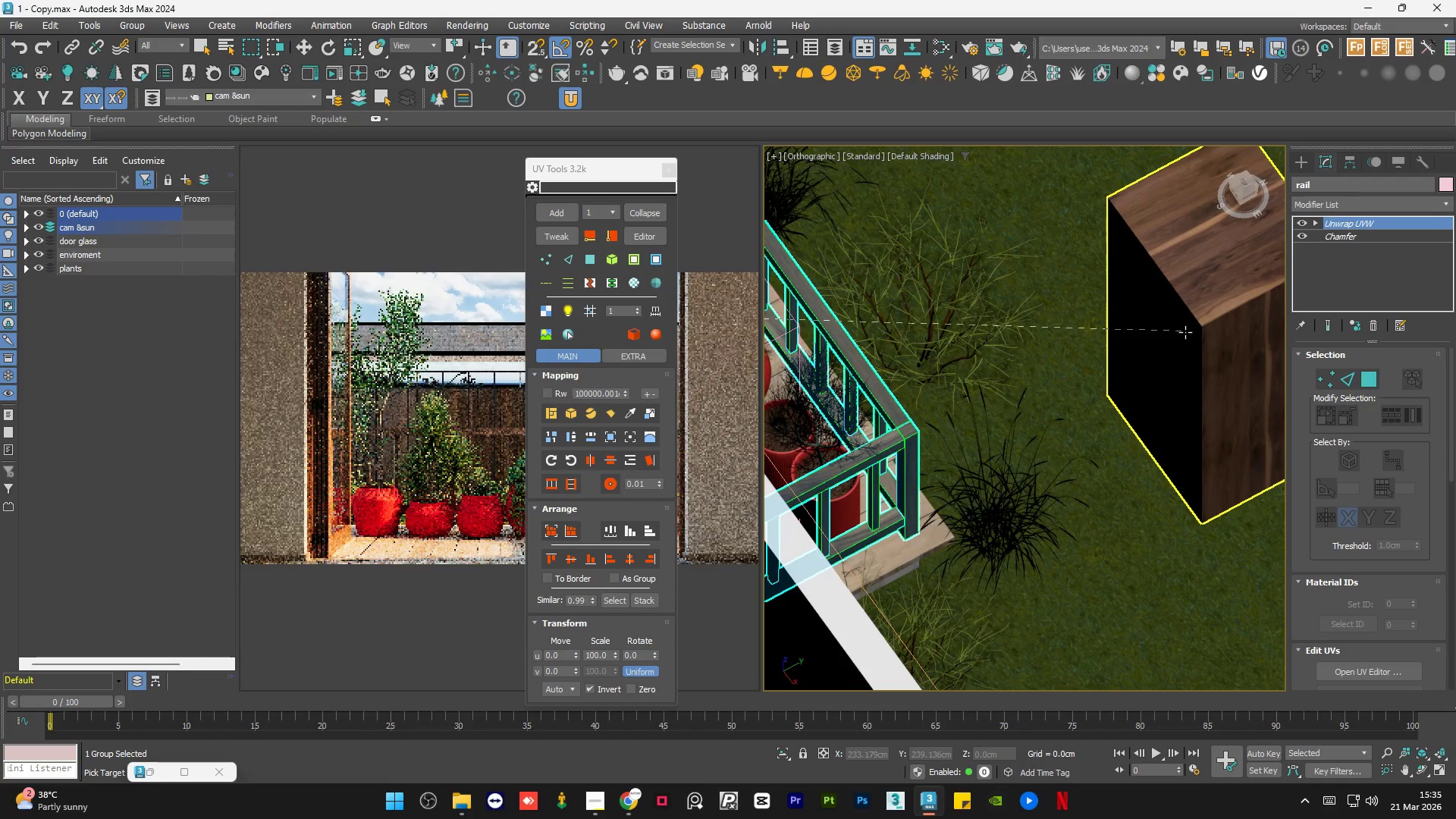 
left_click([1185, 332])
 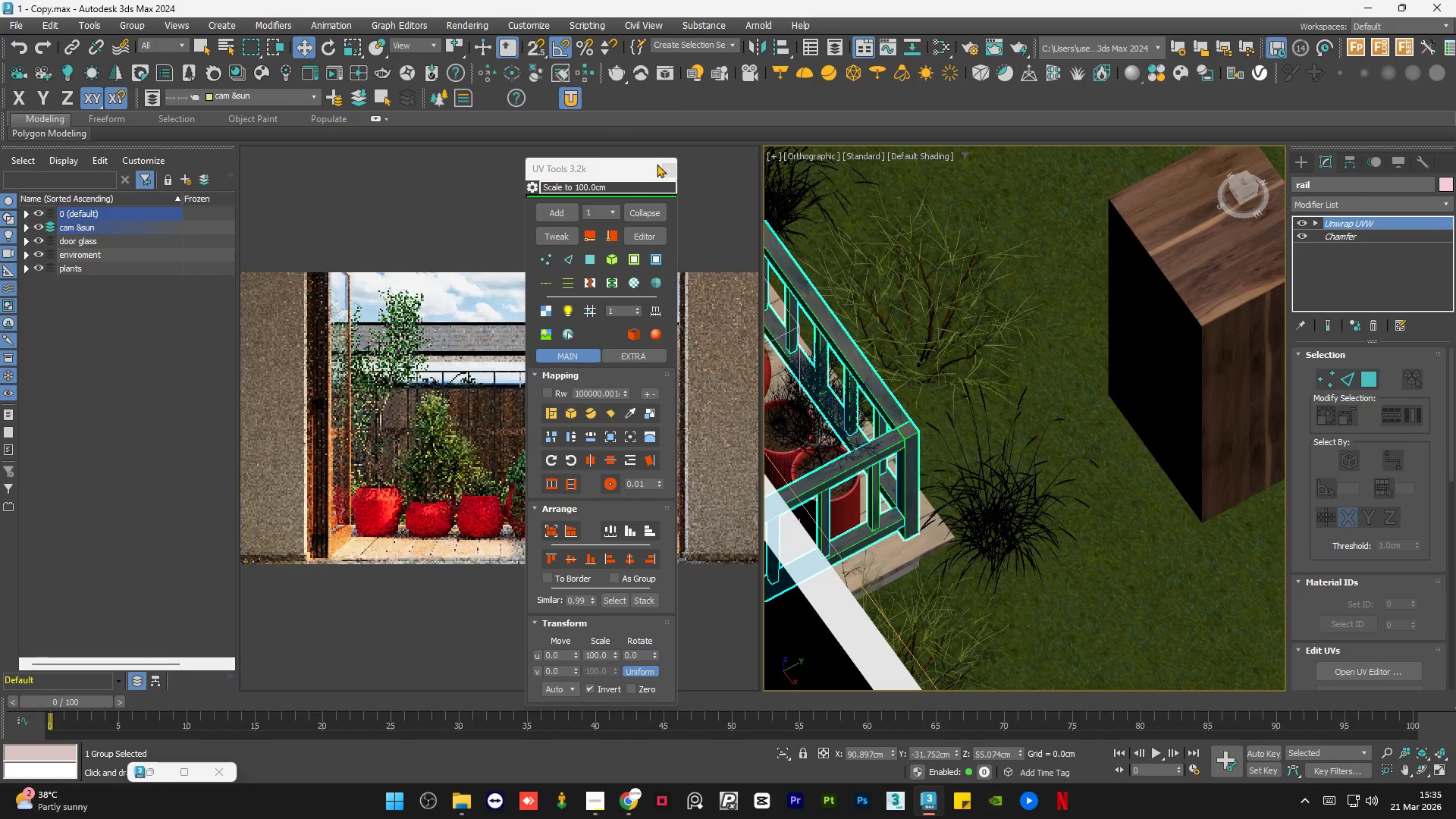 
left_click([667, 172])
 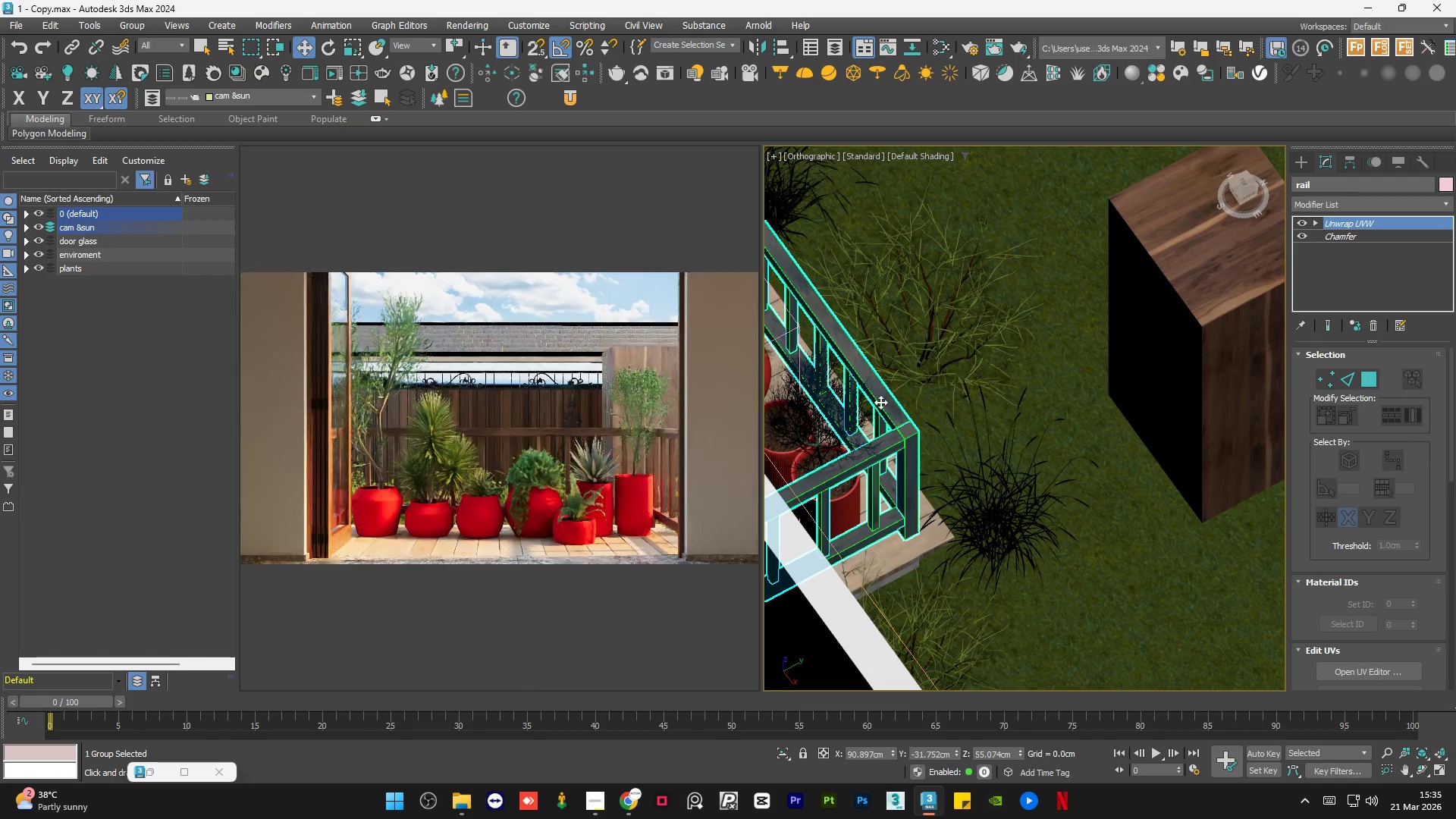 
scroll: coordinate [1086, 453], scroll_direction: down, amount: 2.0
 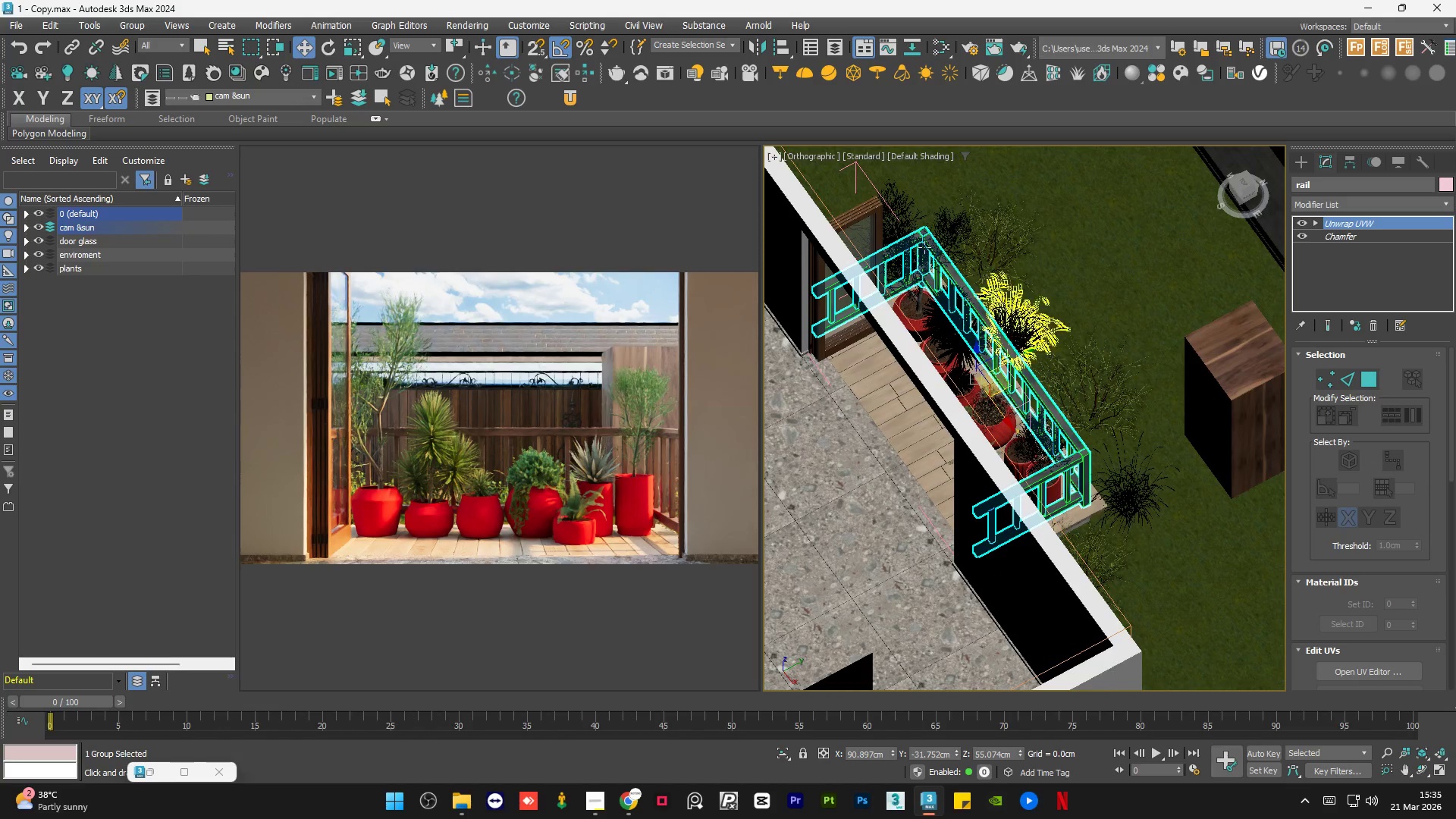 
scroll: coordinate [866, 180], scroll_direction: up, amount: 11.0
 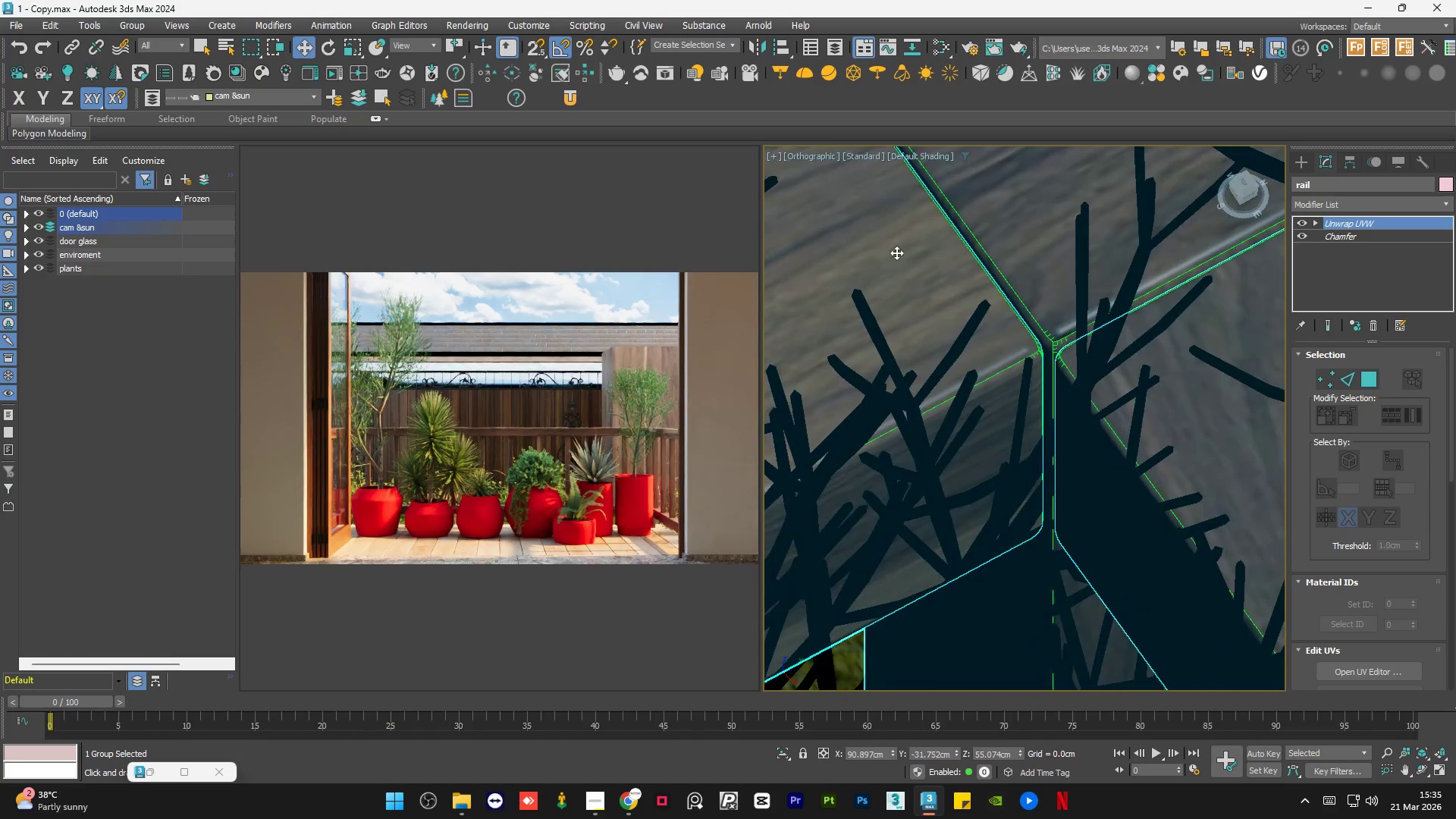 
scroll: coordinate [936, 325], scroll_direction: down, amount: 2.0
 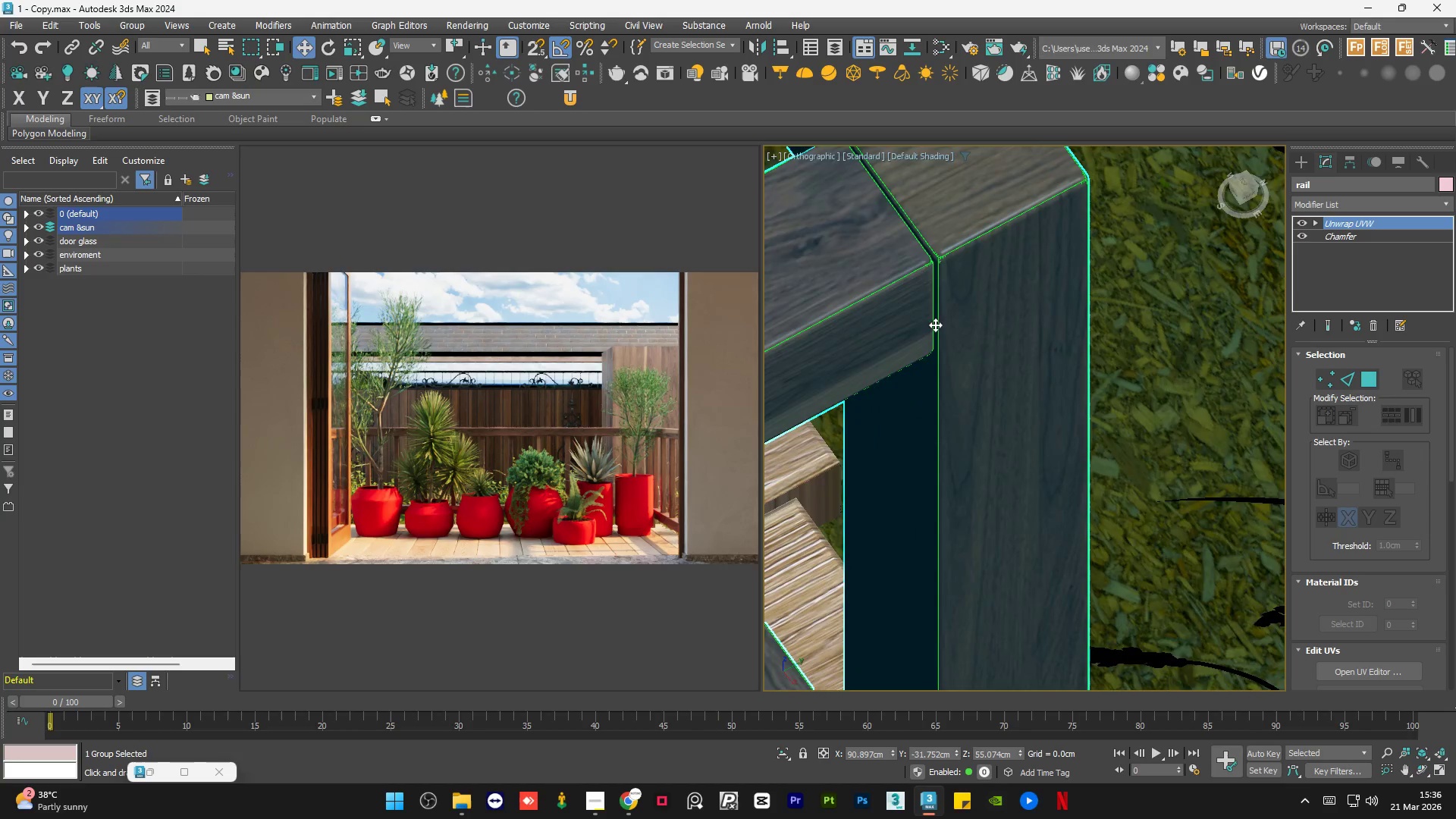 
left_click([1089, 284])
 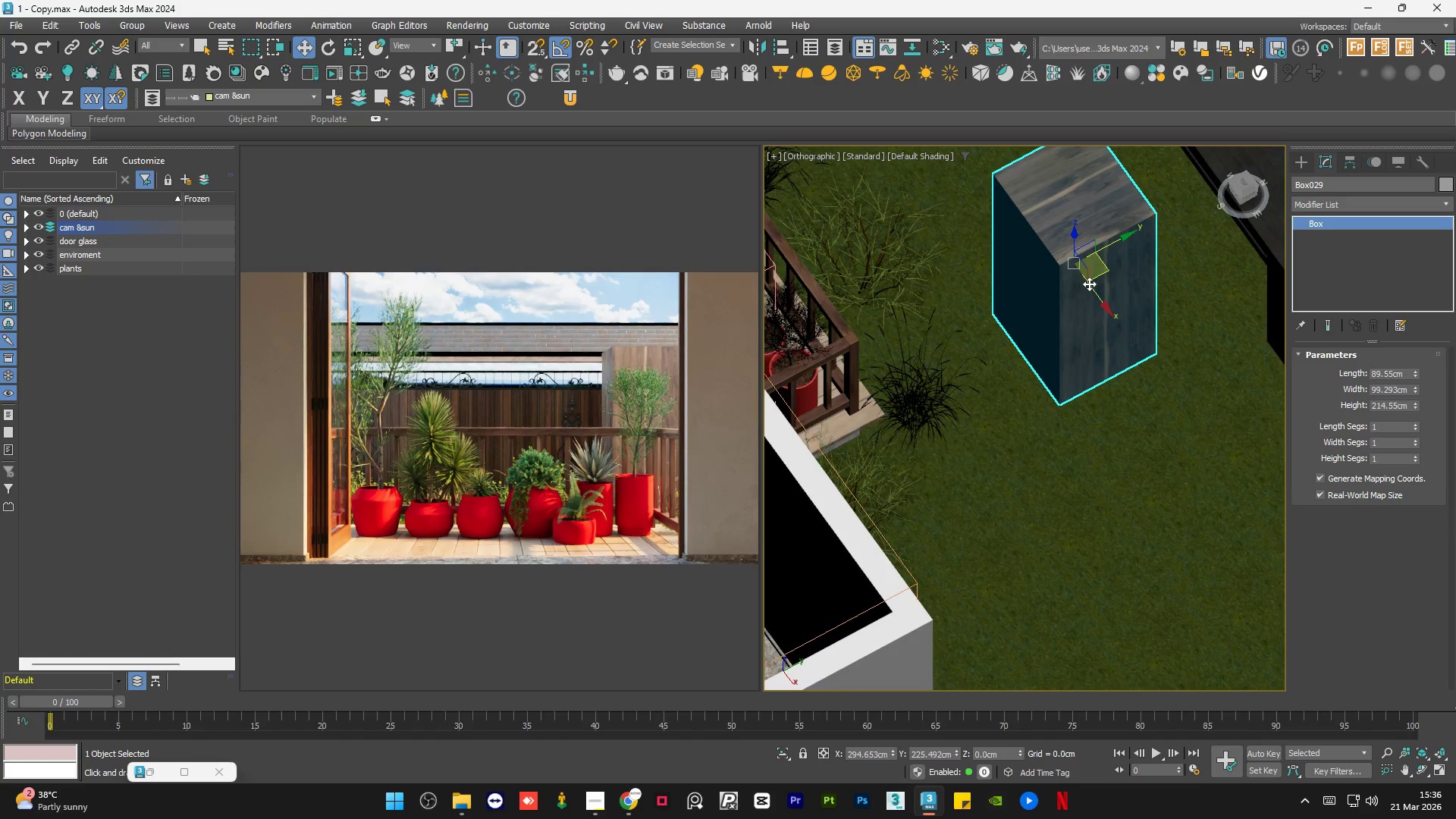 
scroll: coordinate [846, 350], scroll_direction: down, amount: 8.0
 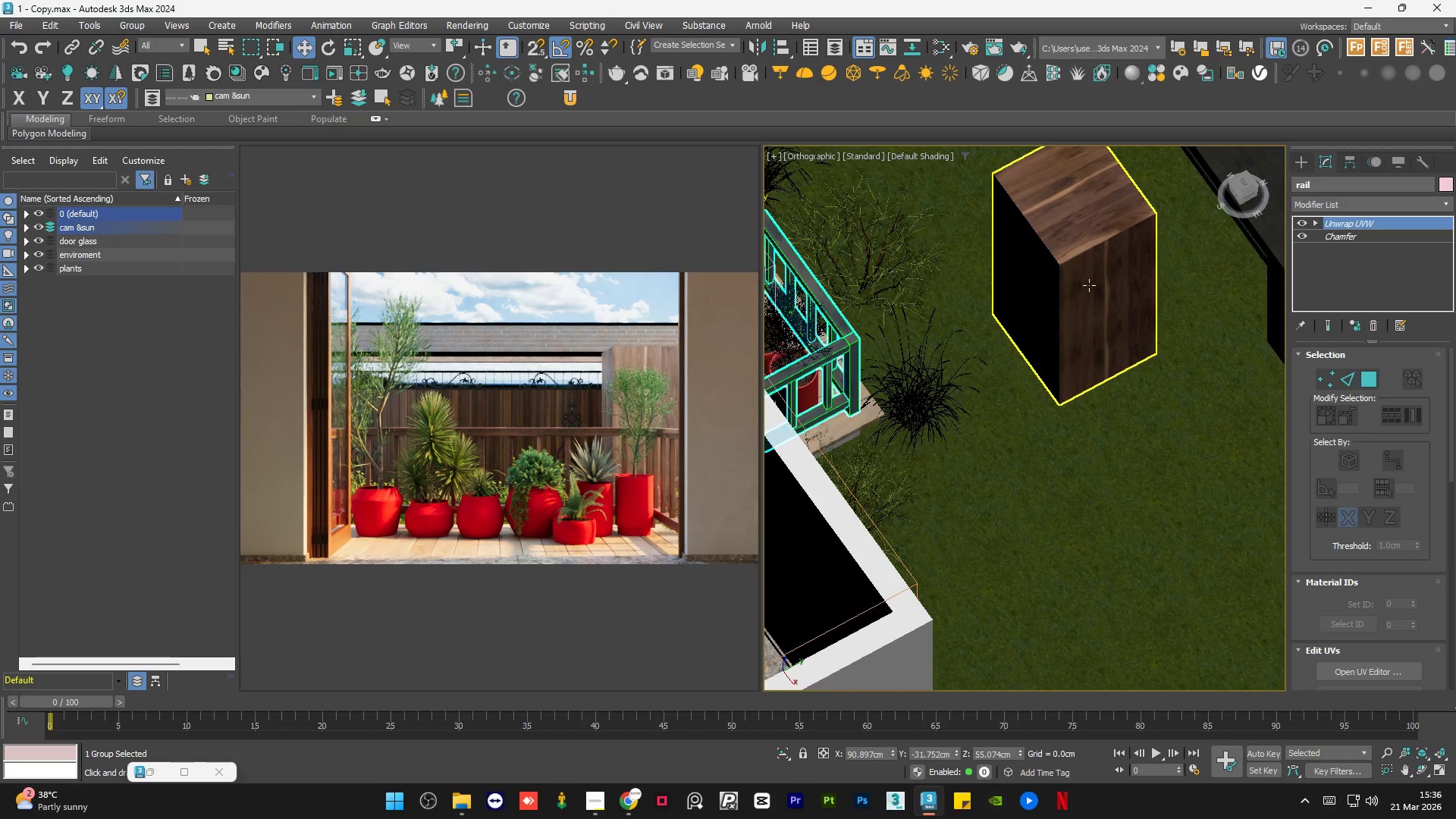 
key(Delete)
 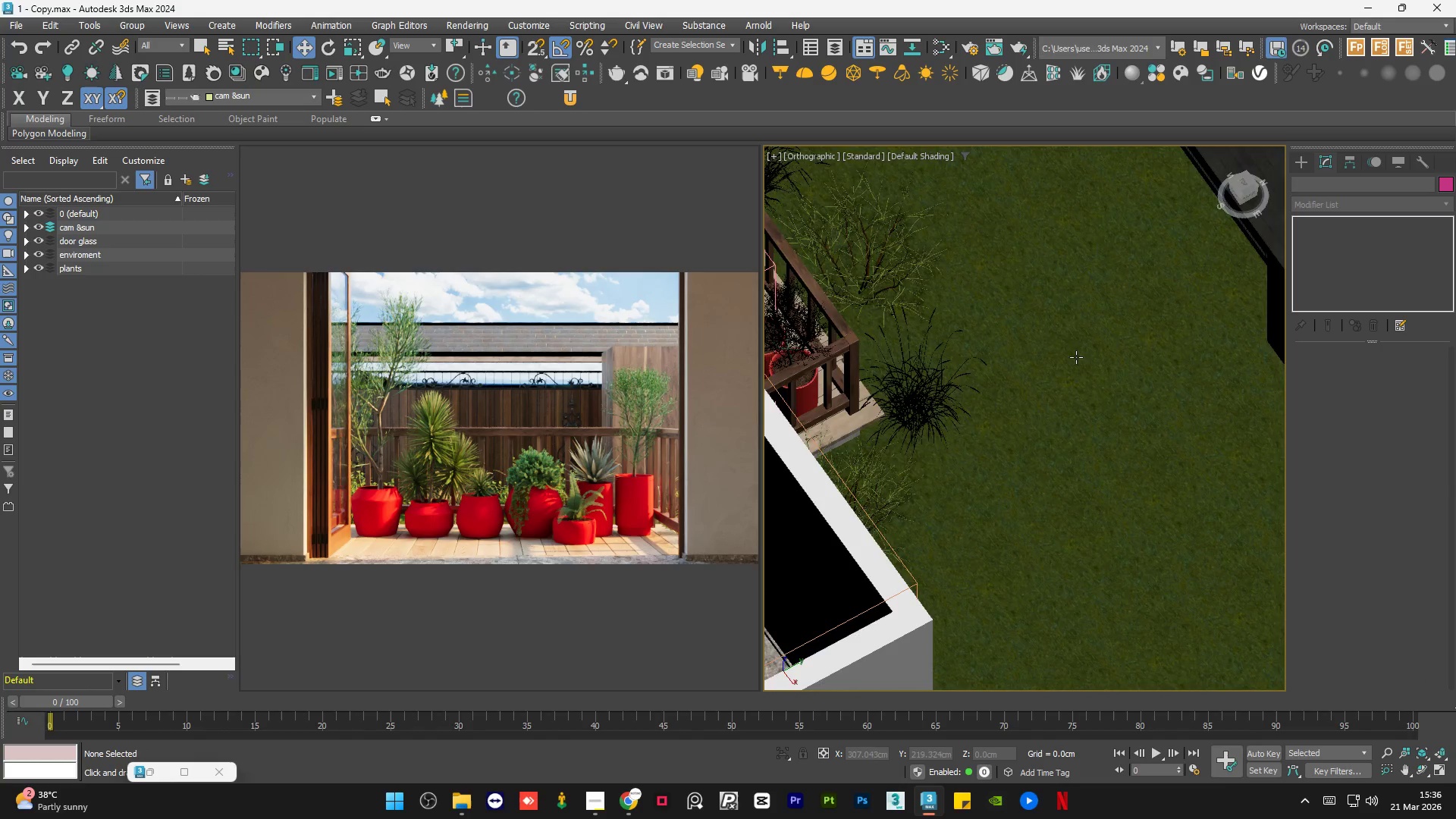 
left_click([1099, 328])
 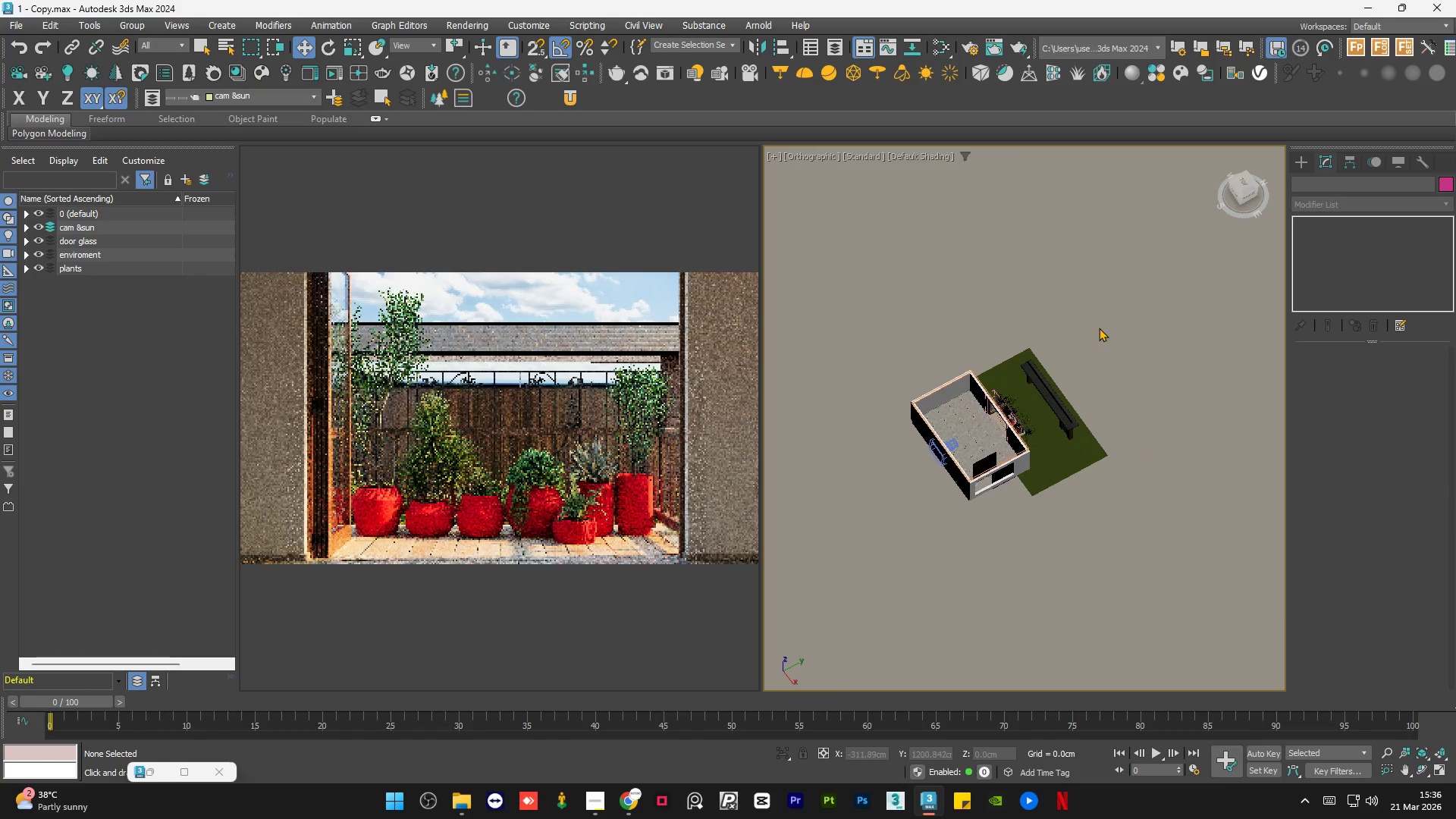 
scroll: coordinate [1028, 445], scroll_direction: down, amount: 7.0
 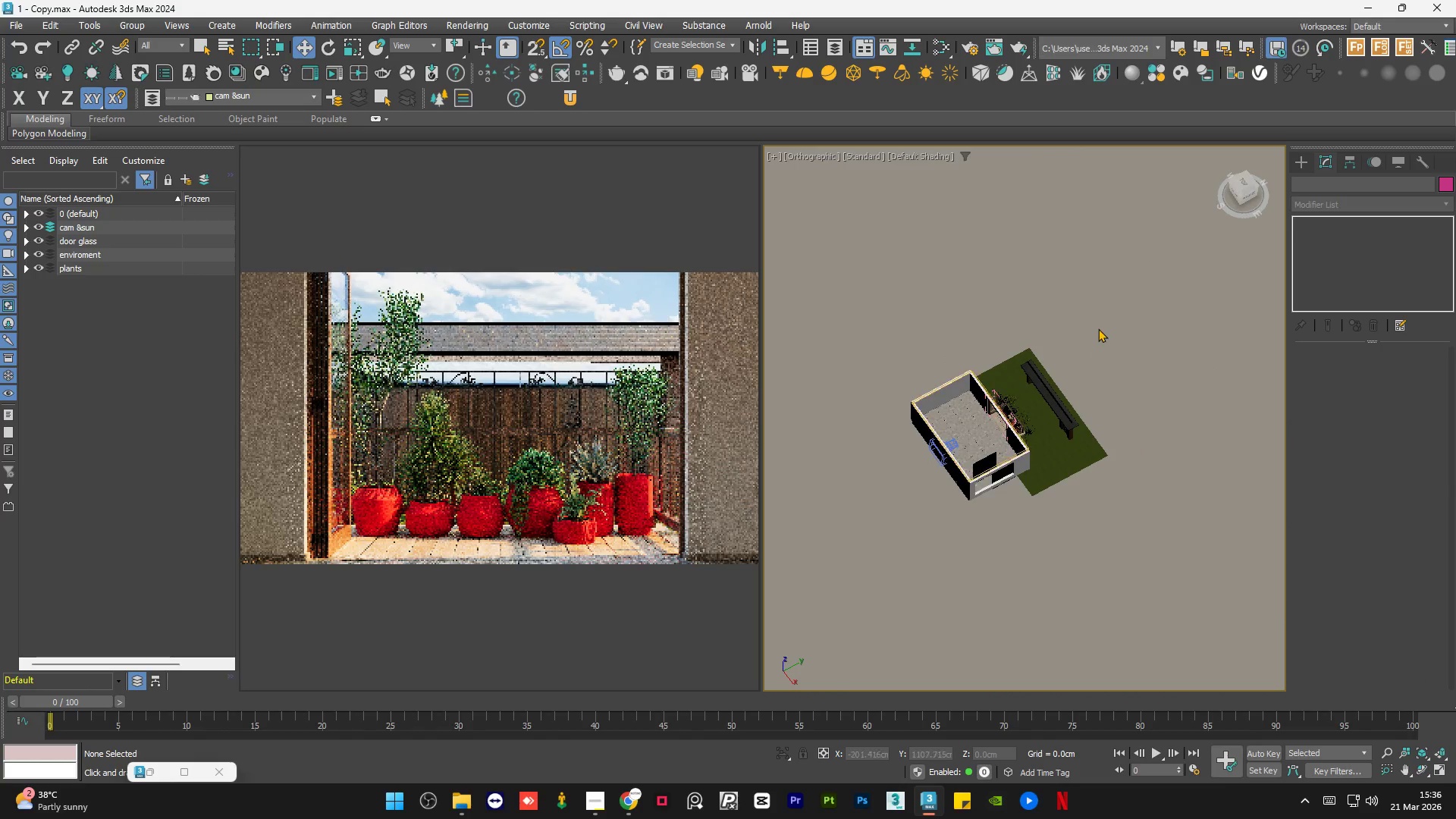 
double_click([1099, 328])
 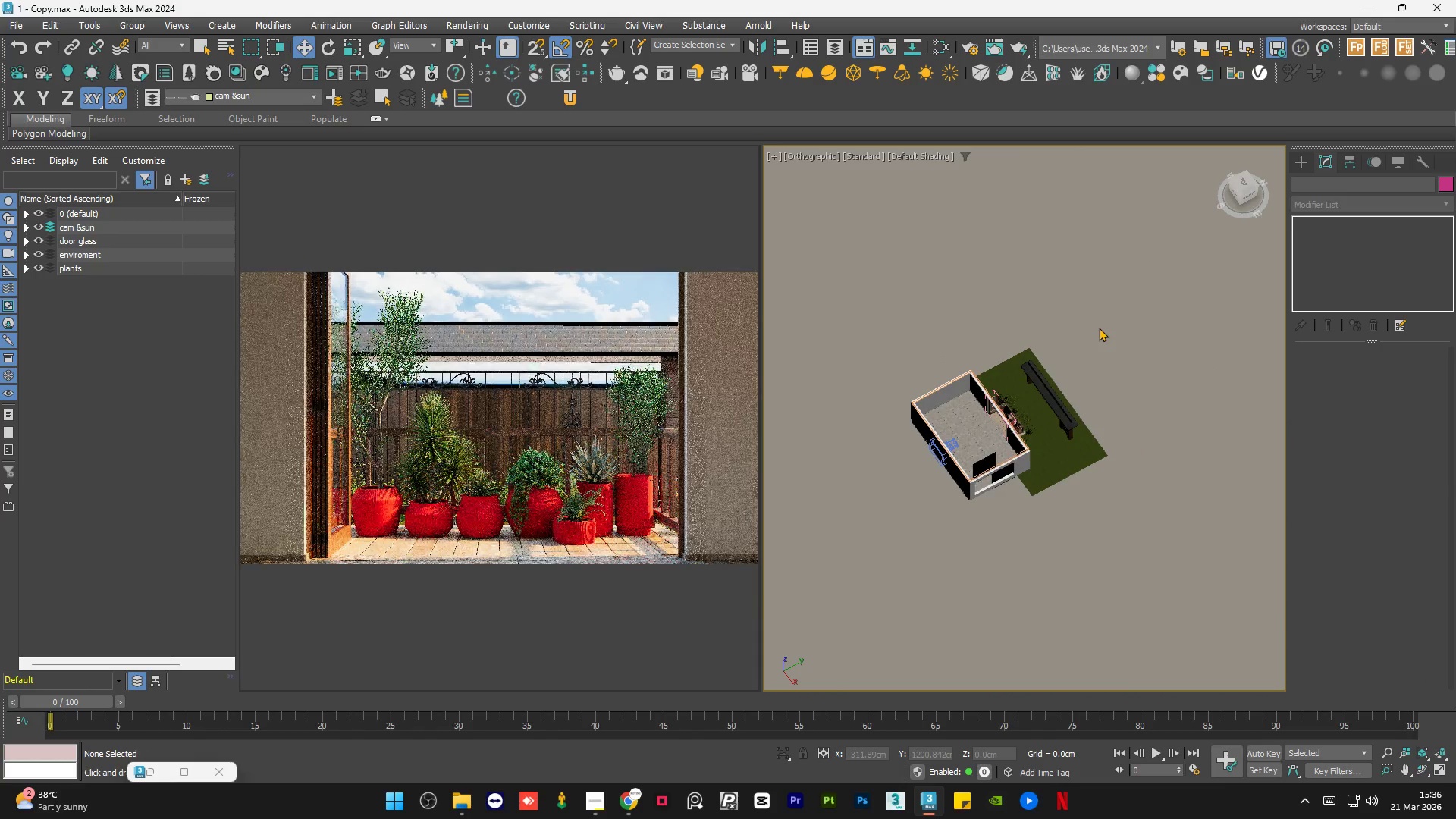 
triple_click([1099, 328])
 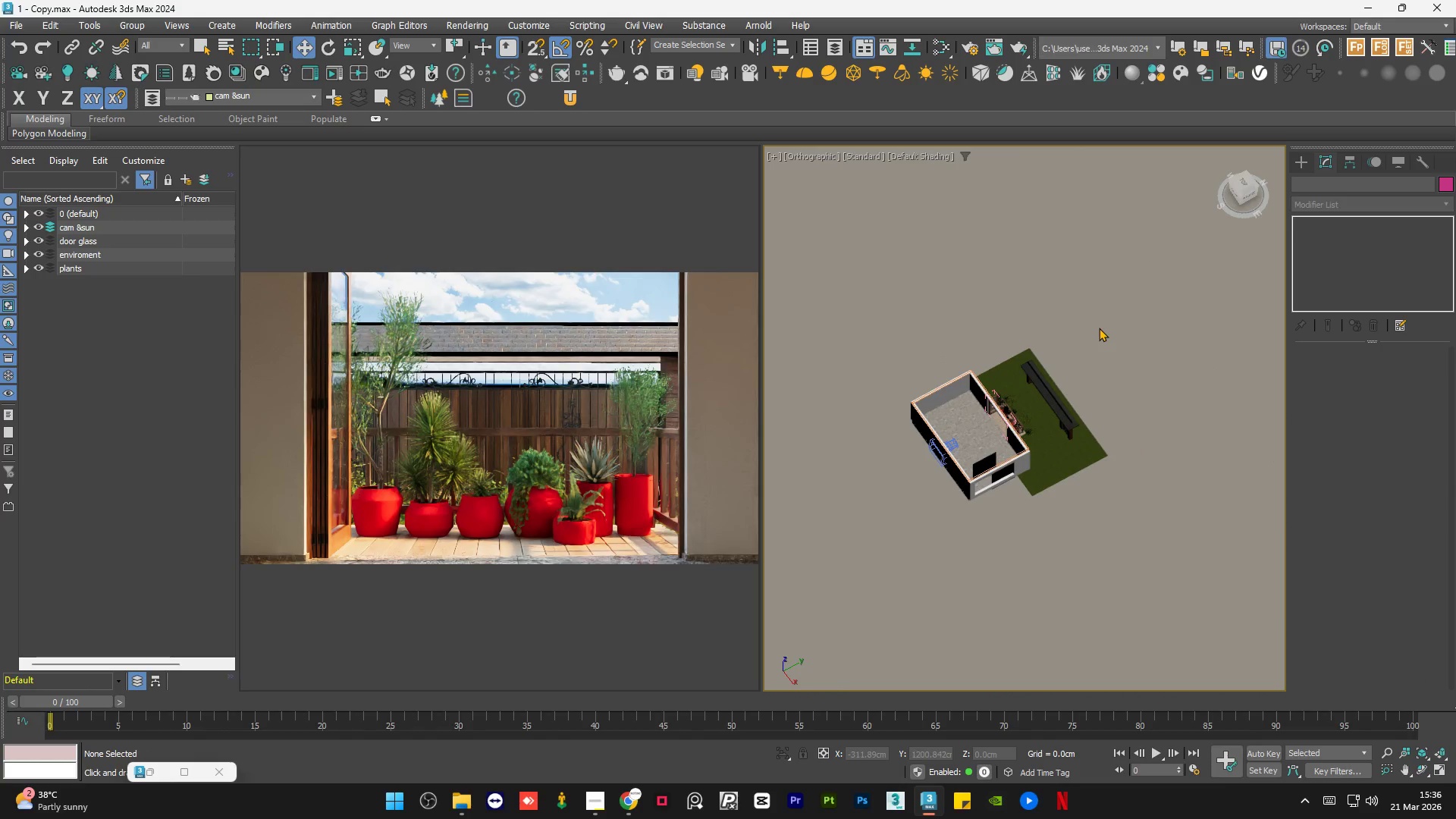 
triple_click([1099, 328])
 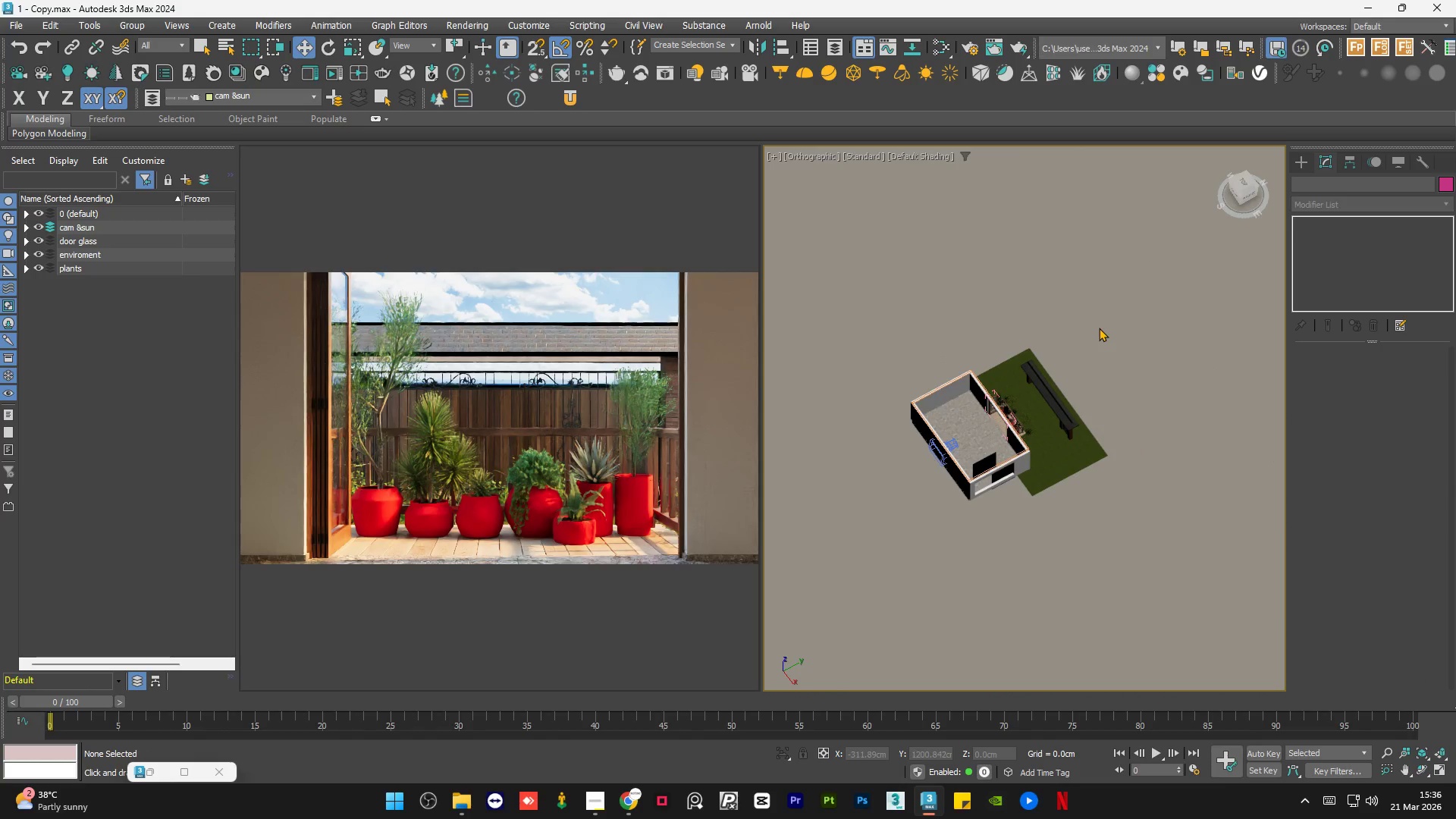 
triple_click([1099, 328])
 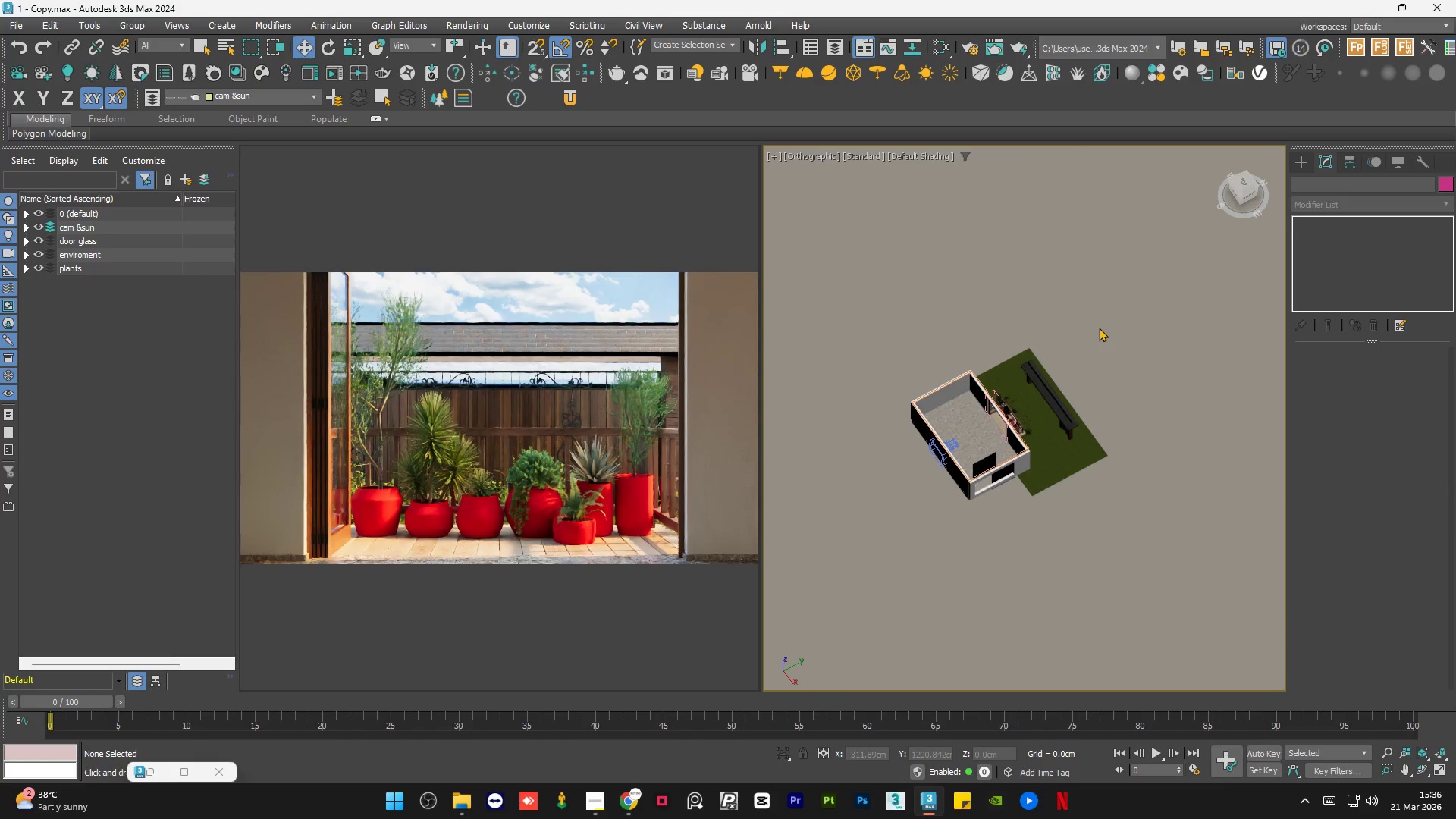 
double_click([1099, 328])
 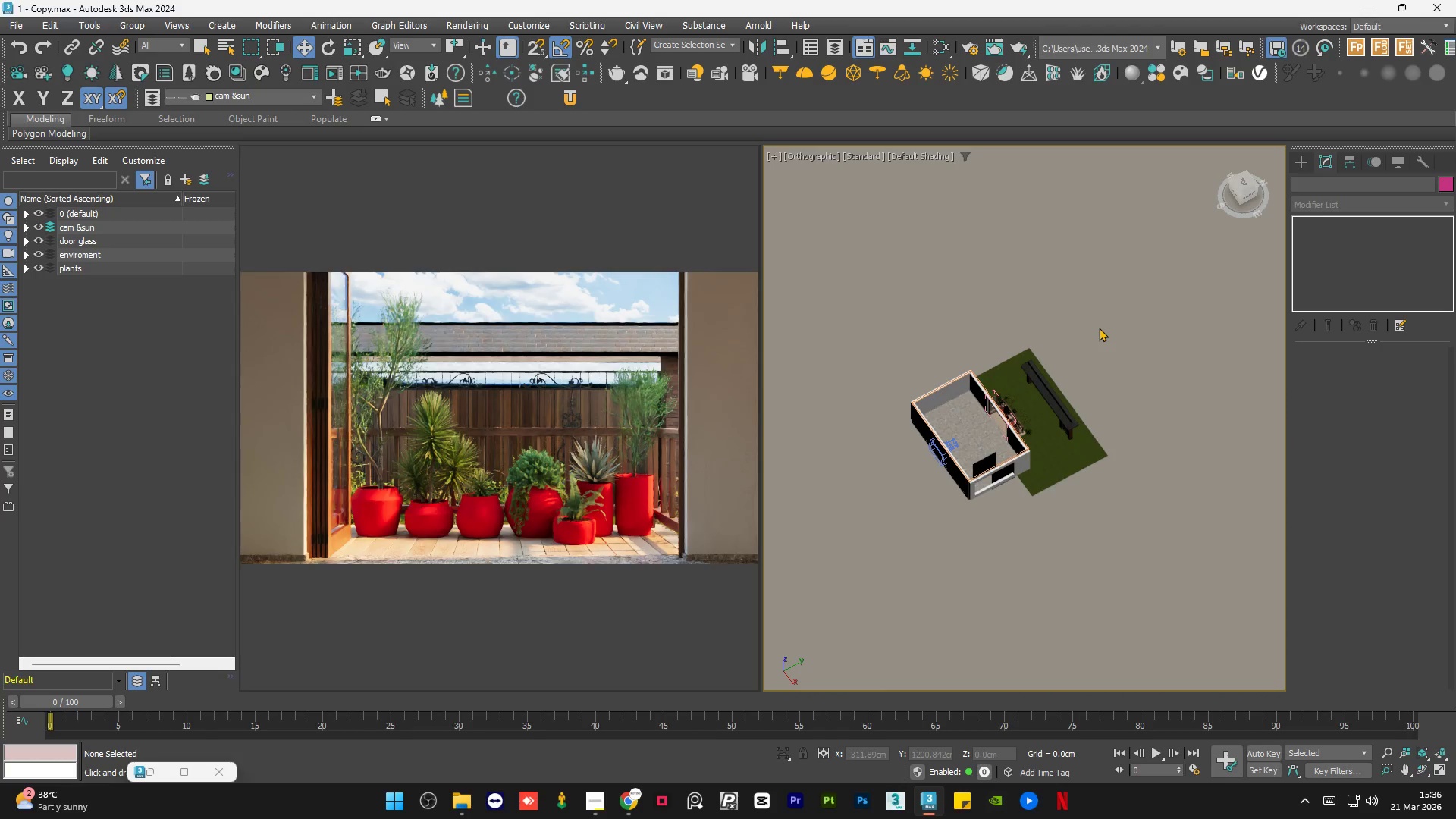 
triple_click([1099, 328])
 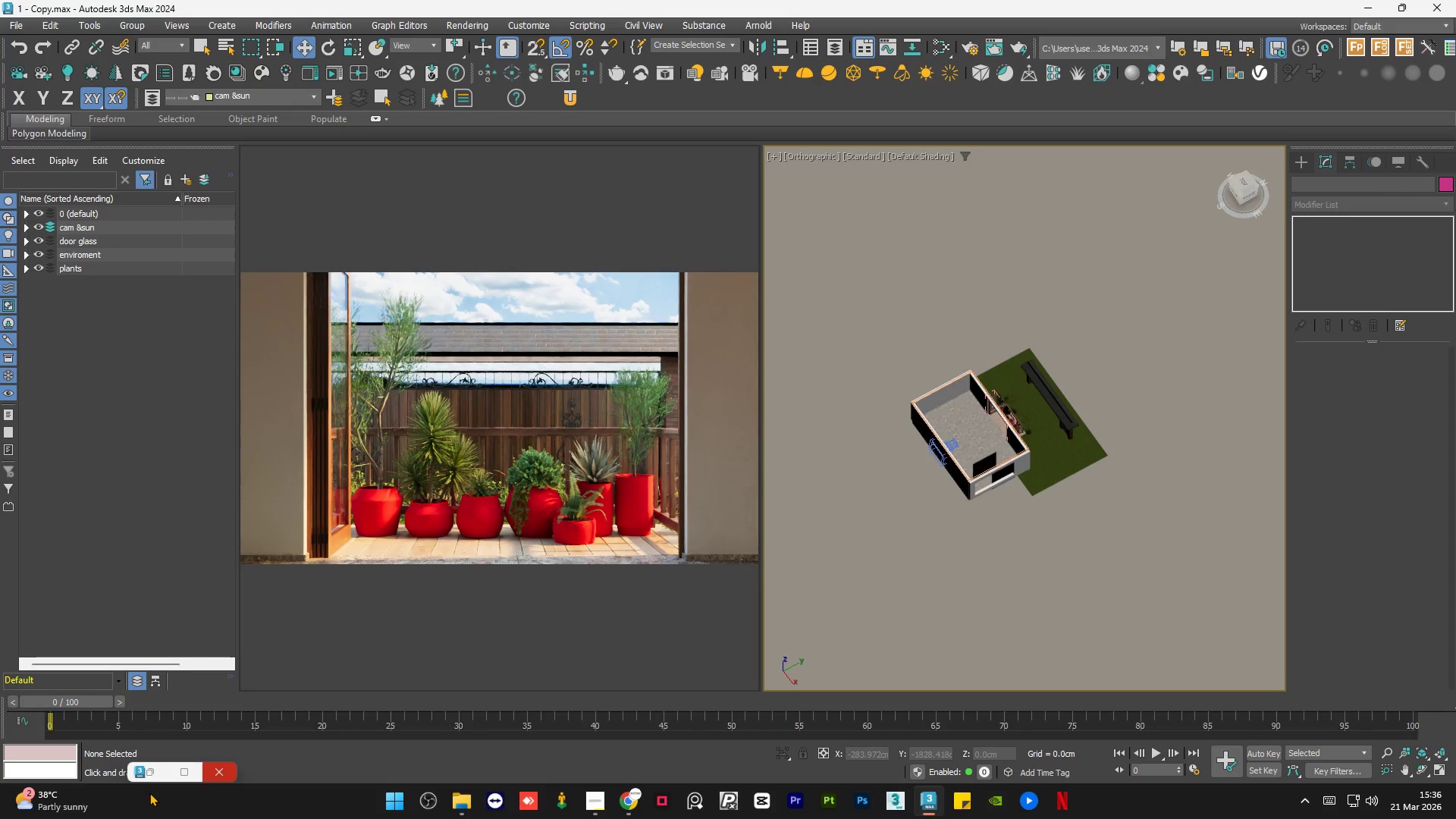 
left_click([152, 770])
 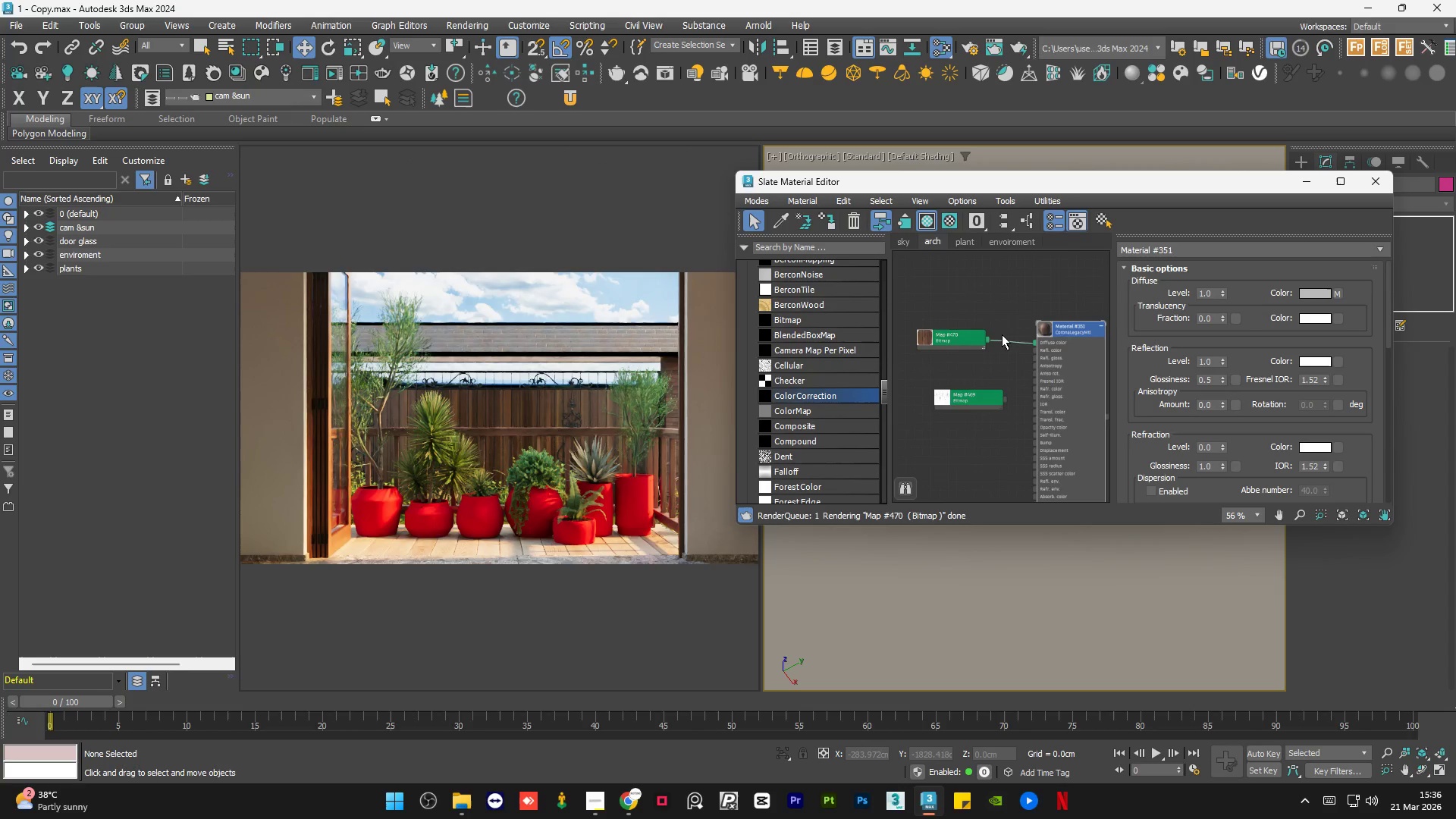 
scroll: coordinate [1037, 334], scroll_direction: down, amount: 2.0
 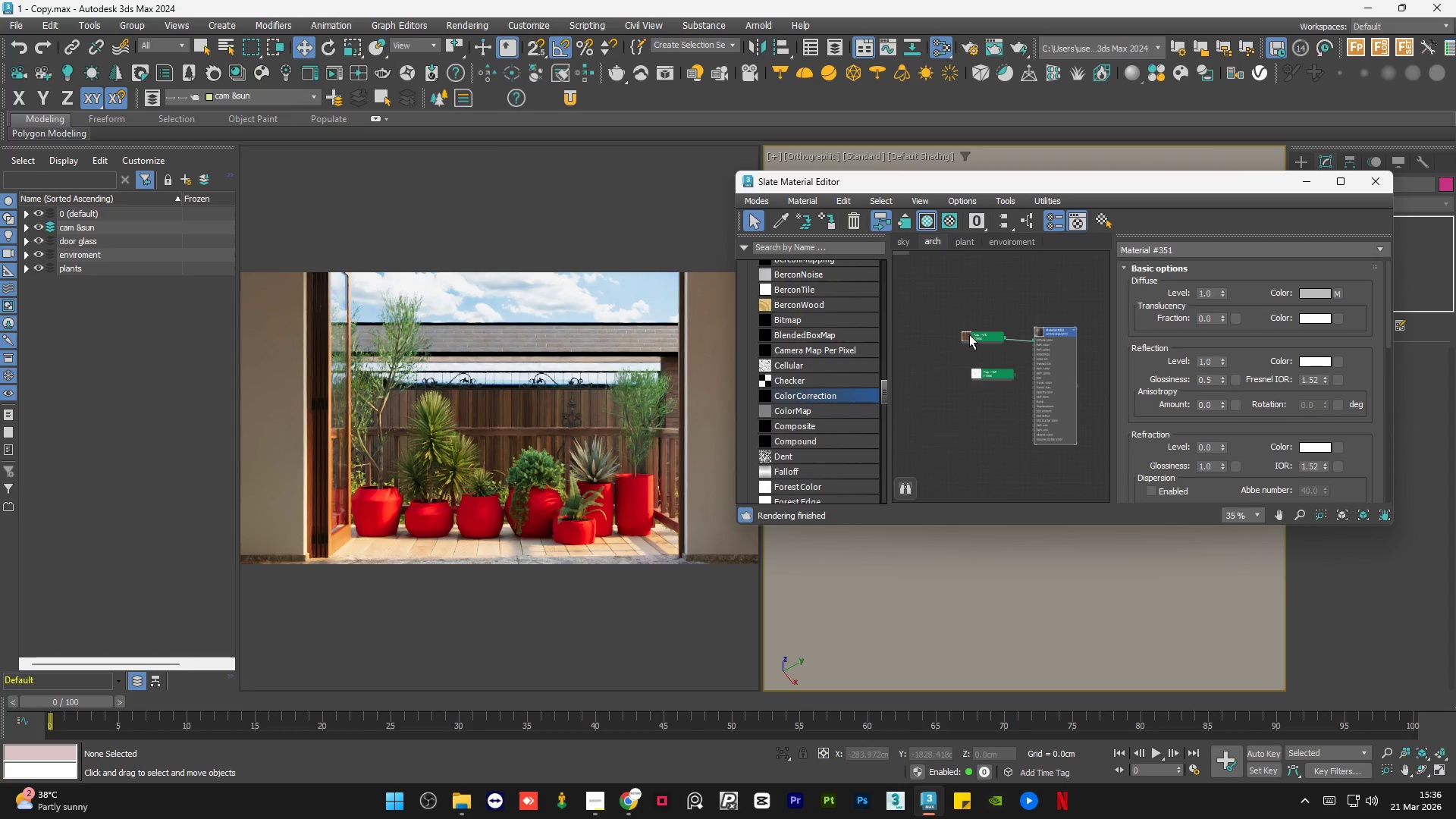 
left_click_drag(start_coordinate=[980, 331], to_coordinate=[939, 347])
 